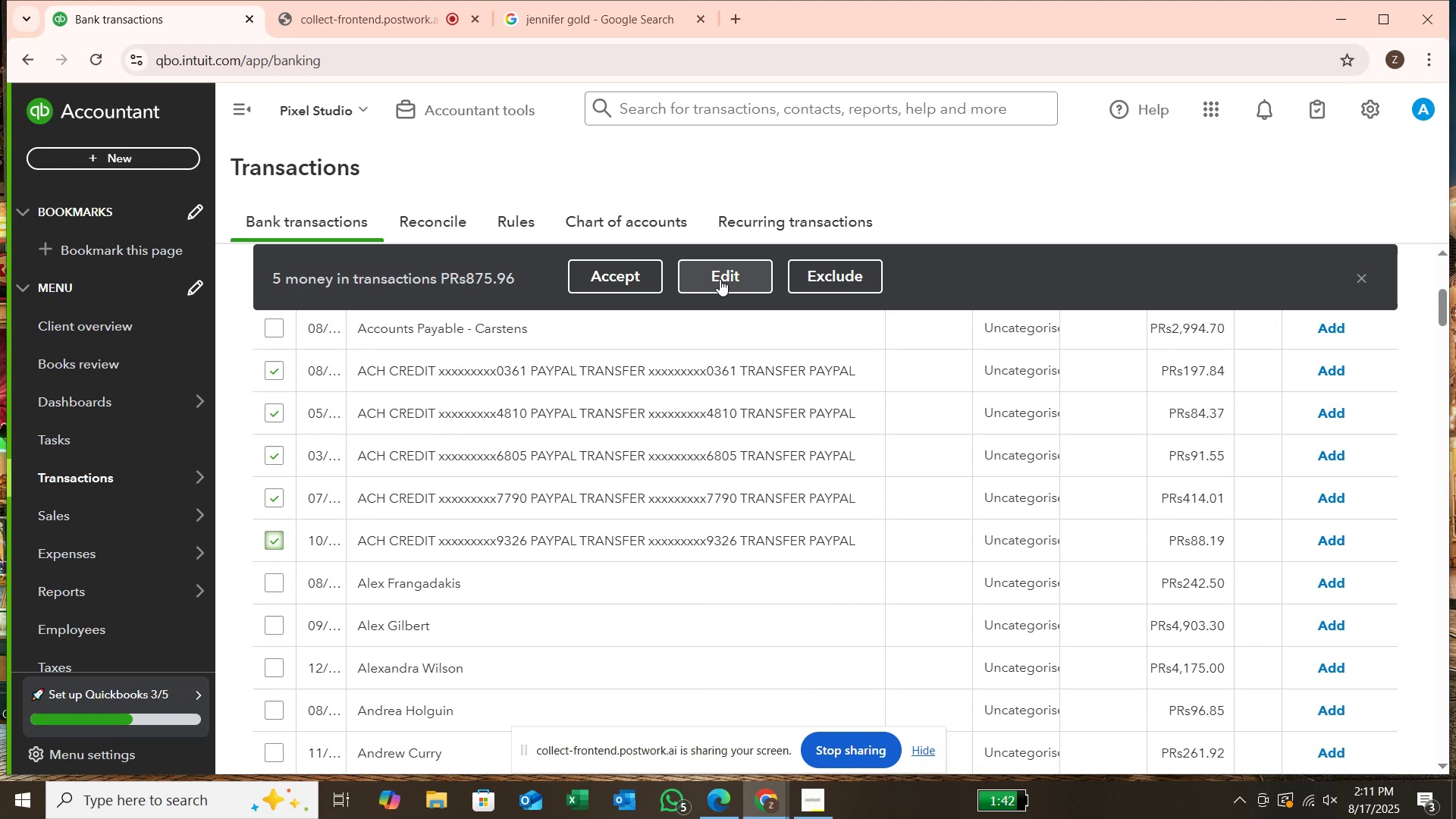 
left_click([720, 279])
 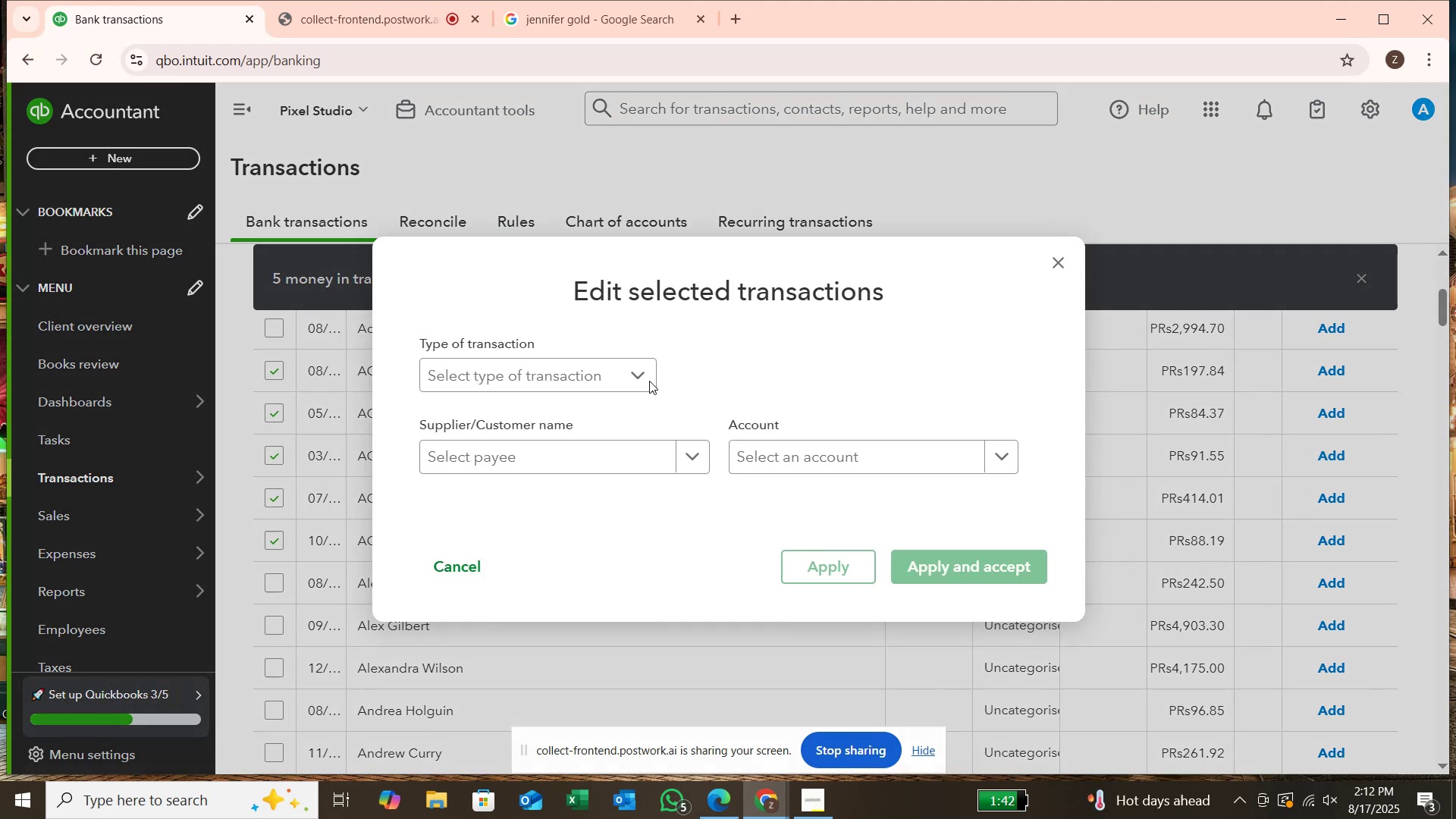 
left_click([622, 373])
 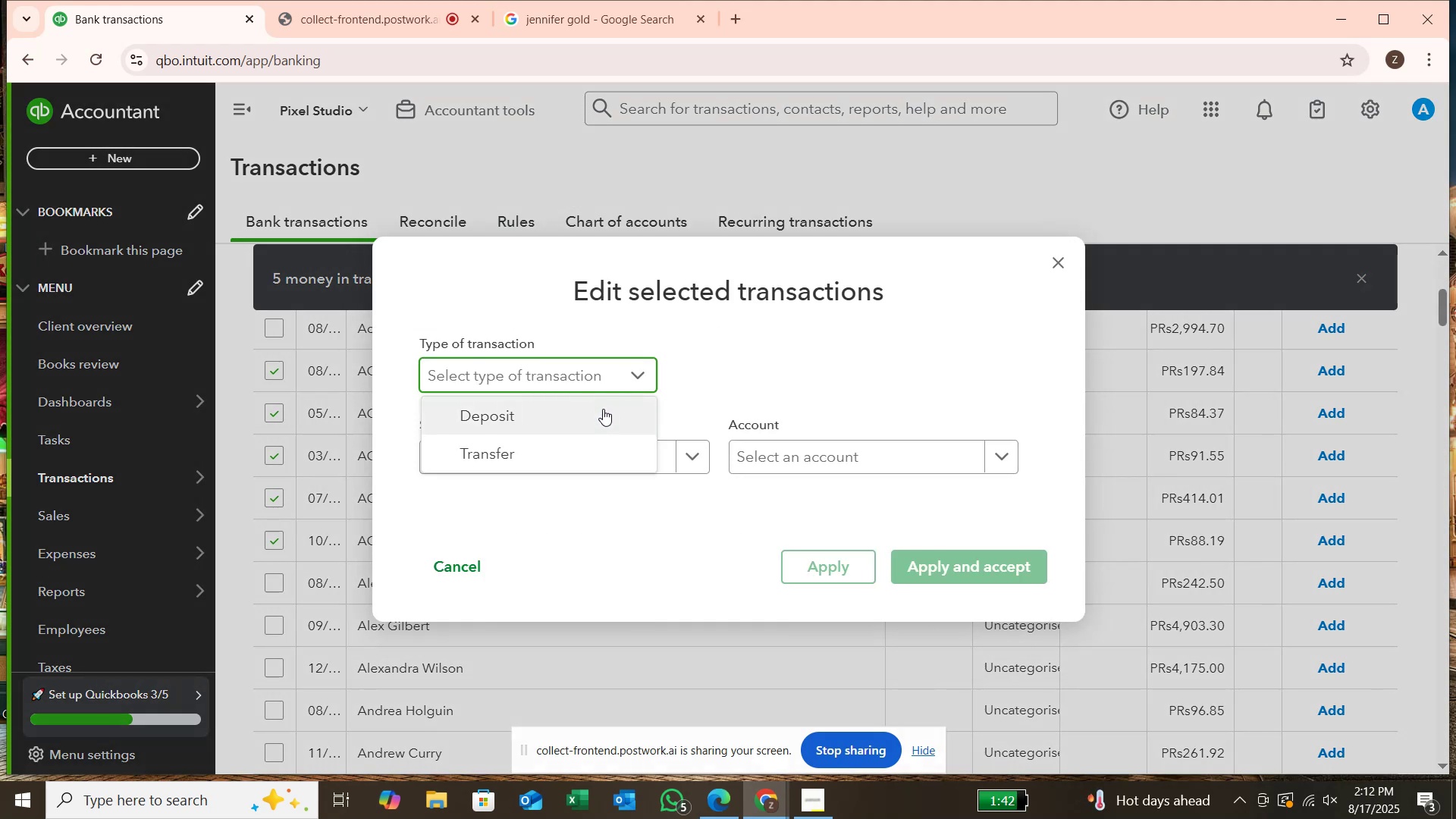 
left_click([603, 409])
 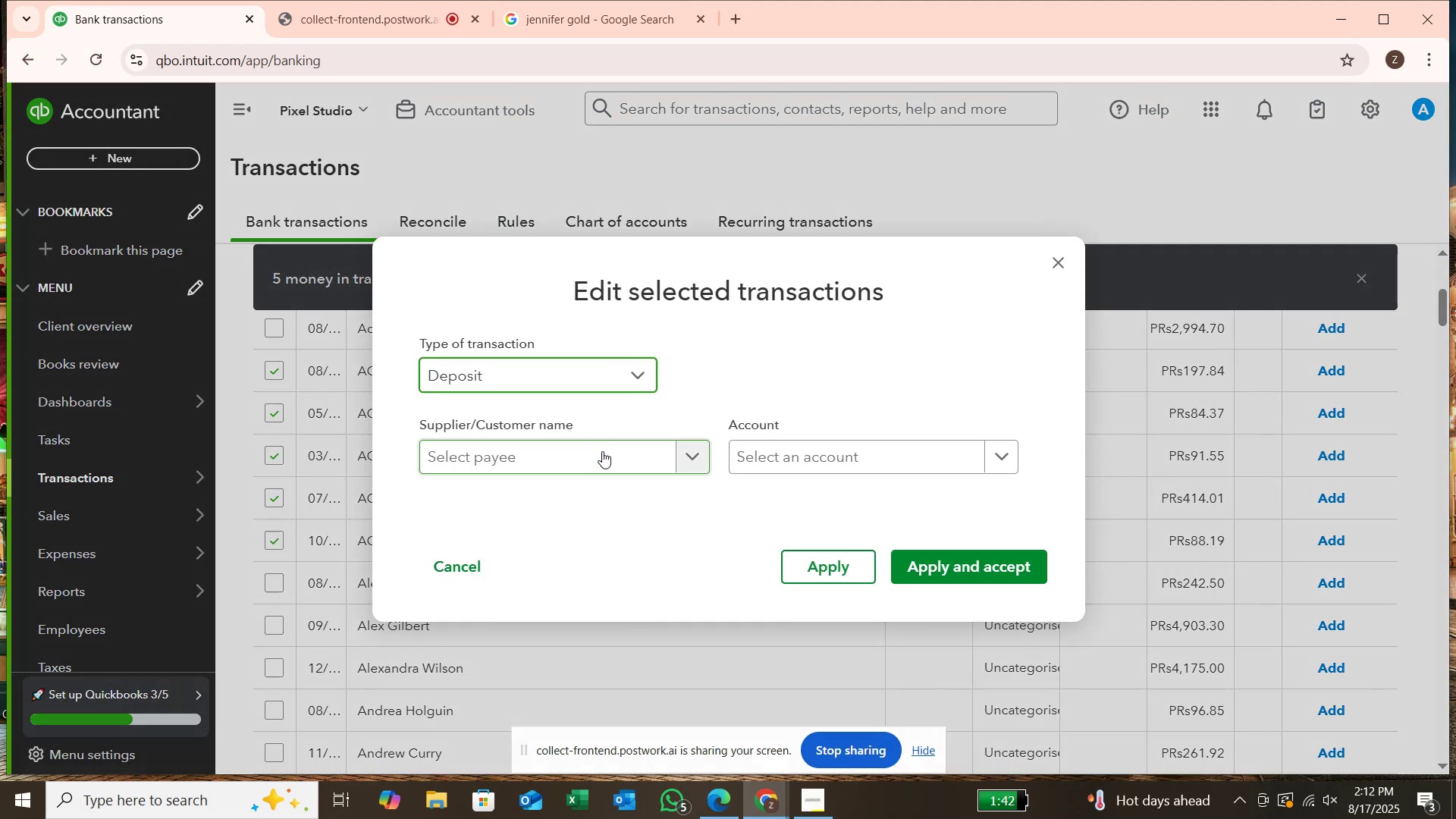 
left_click([602, 451])
 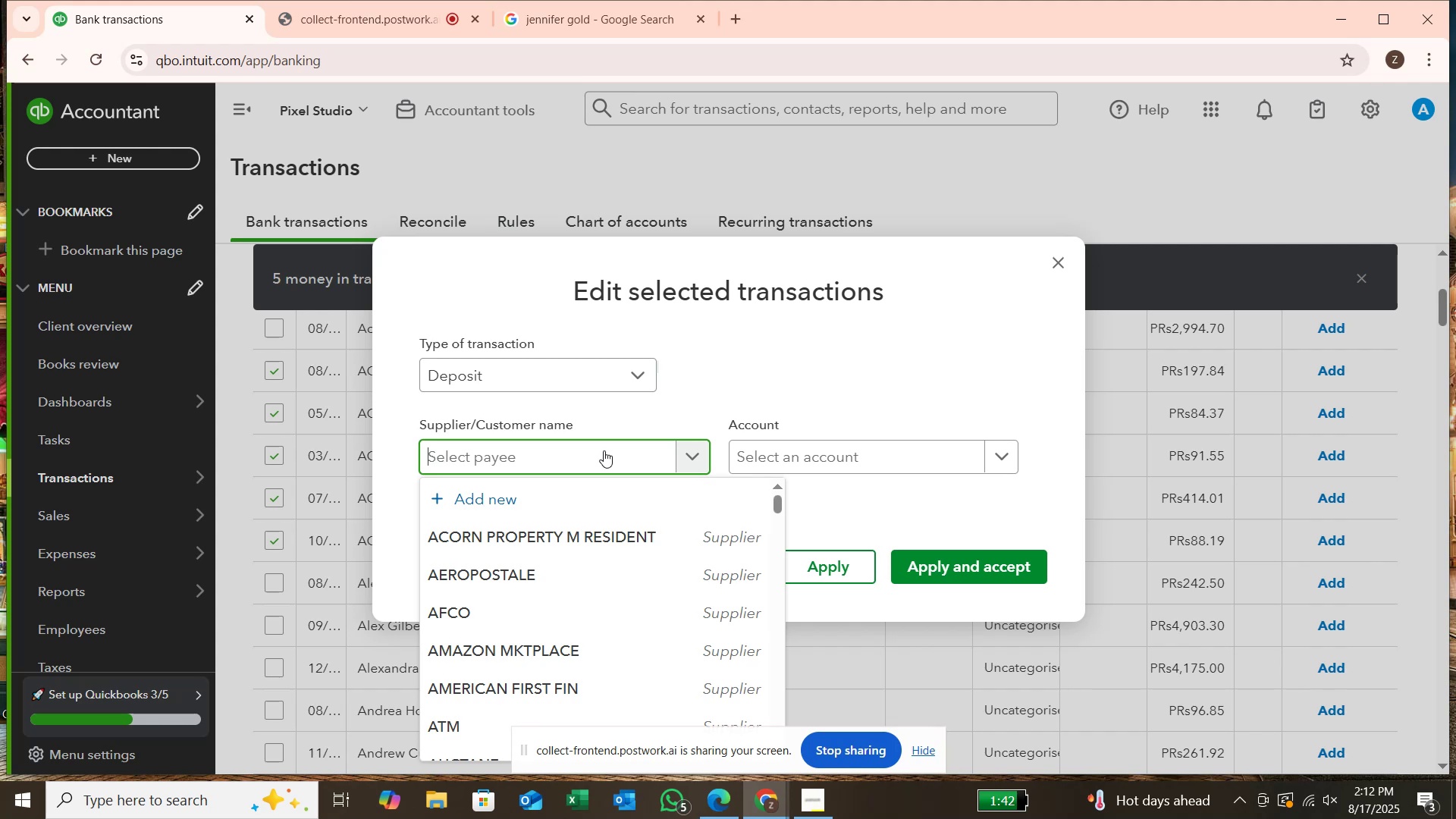 
type(paypal)
 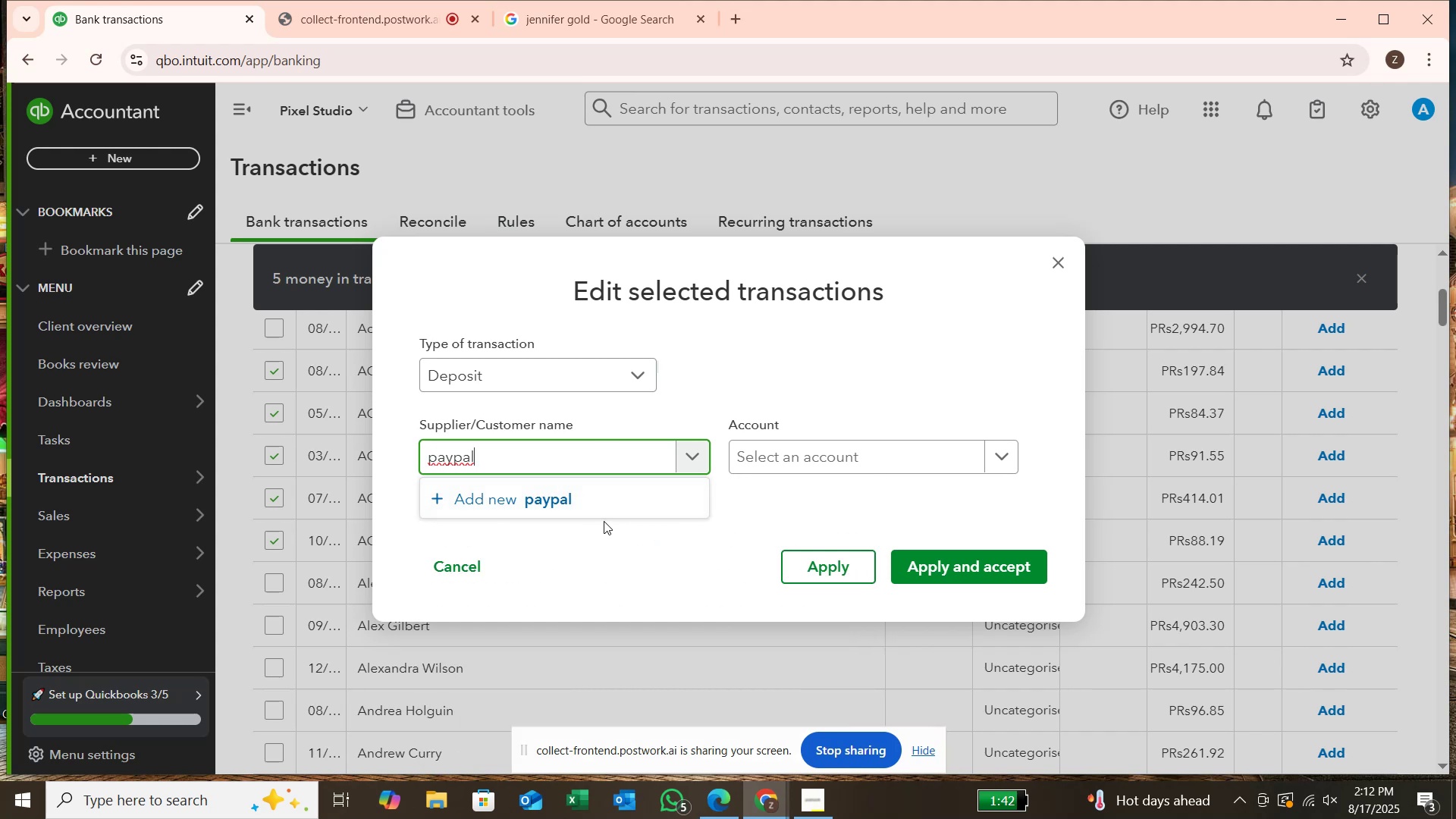 
left_click([604, 500])
 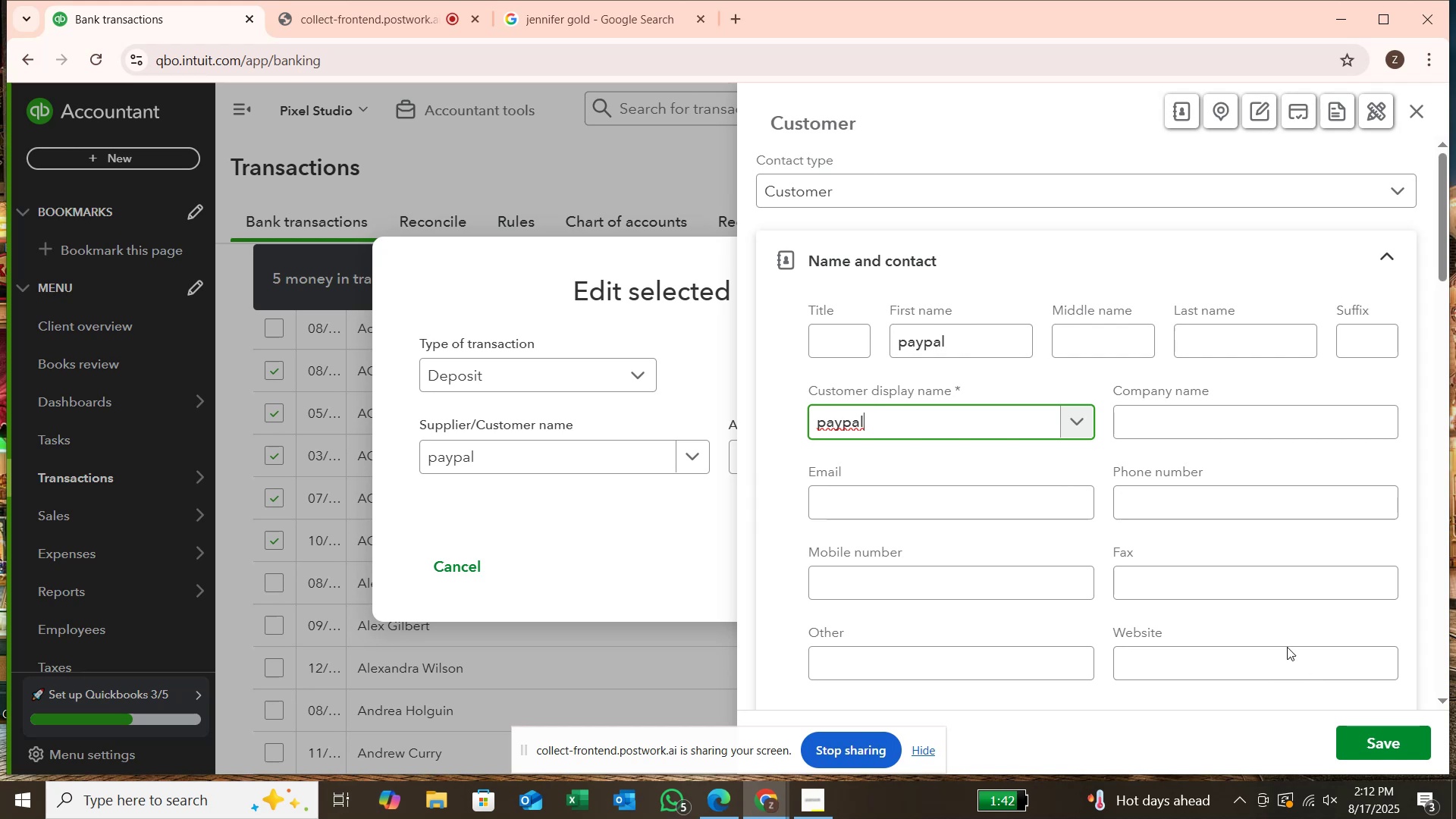 
left_click([1360, 736])
 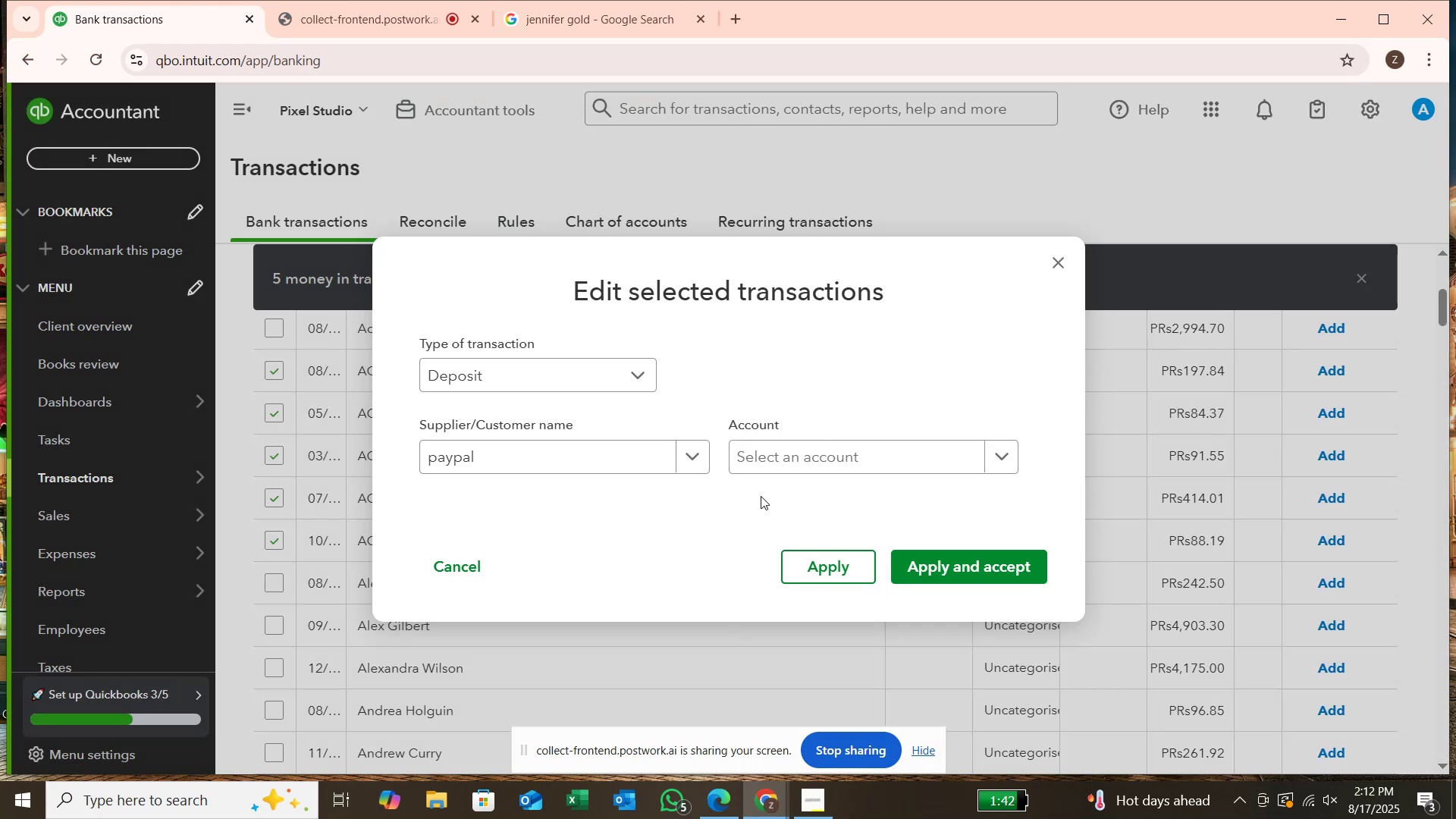 
left_click([814, 468])
 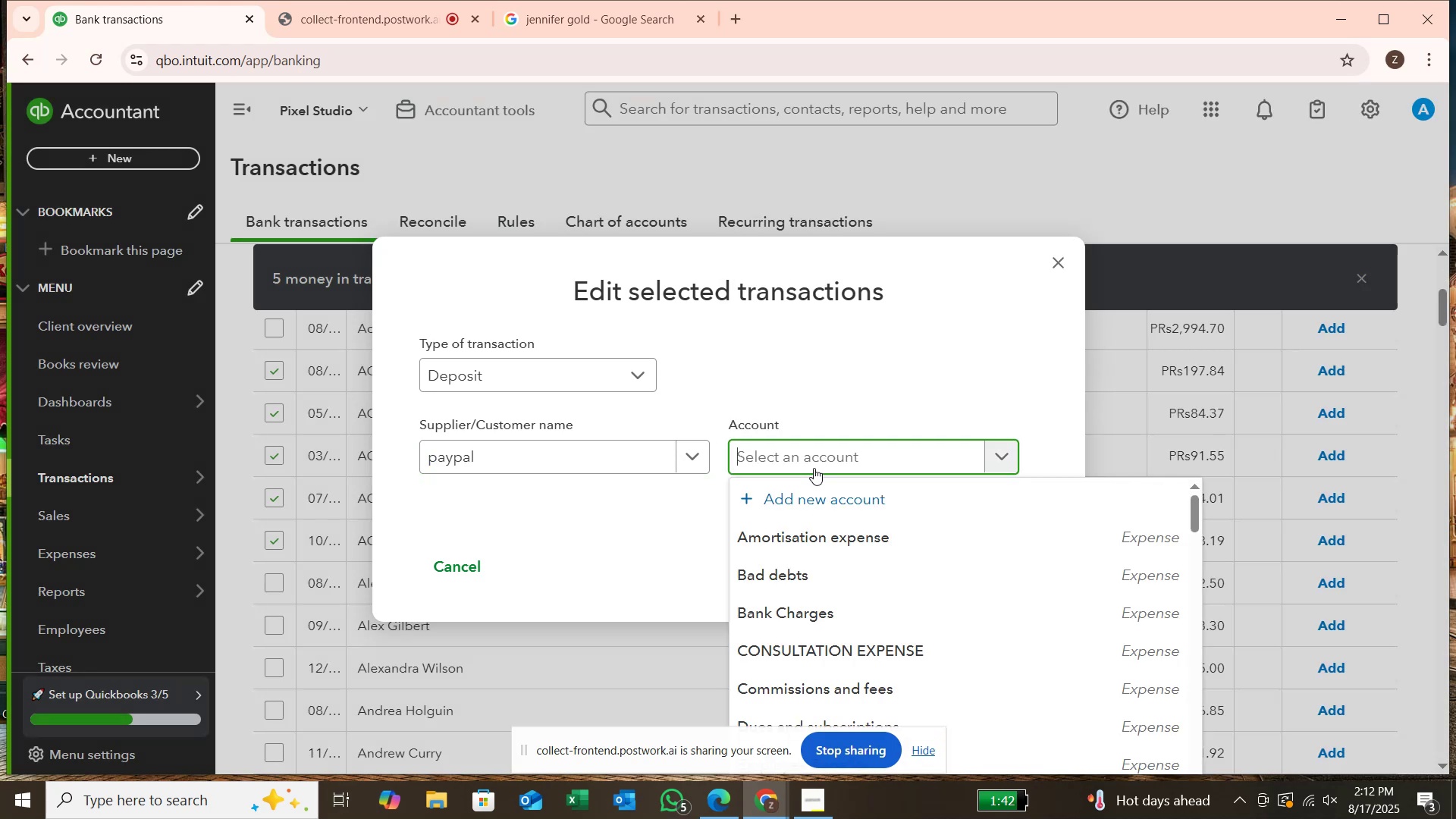 
type(ser)
 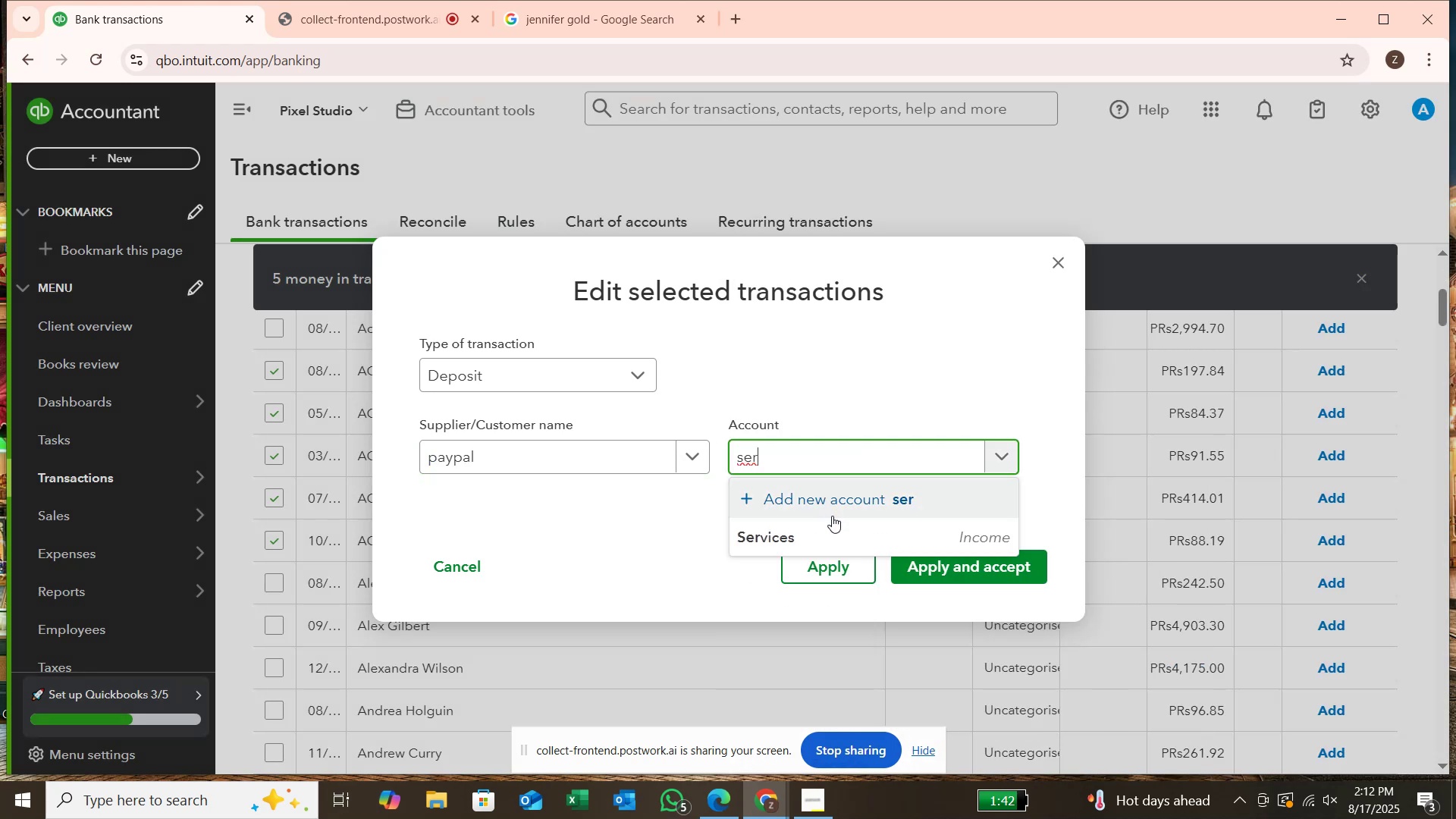 
left_click([835, 528])
 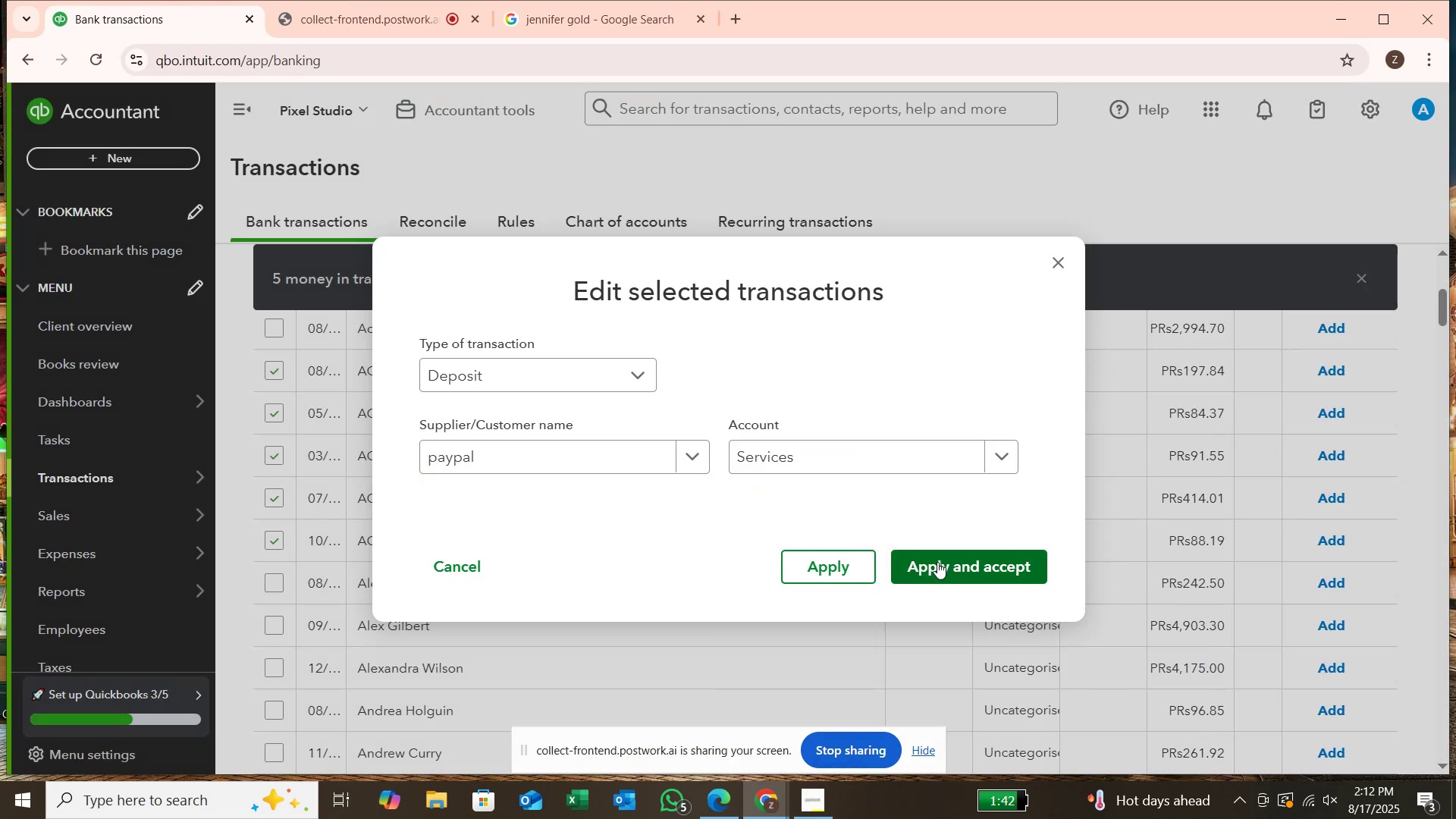 
left_click([937, 562])
 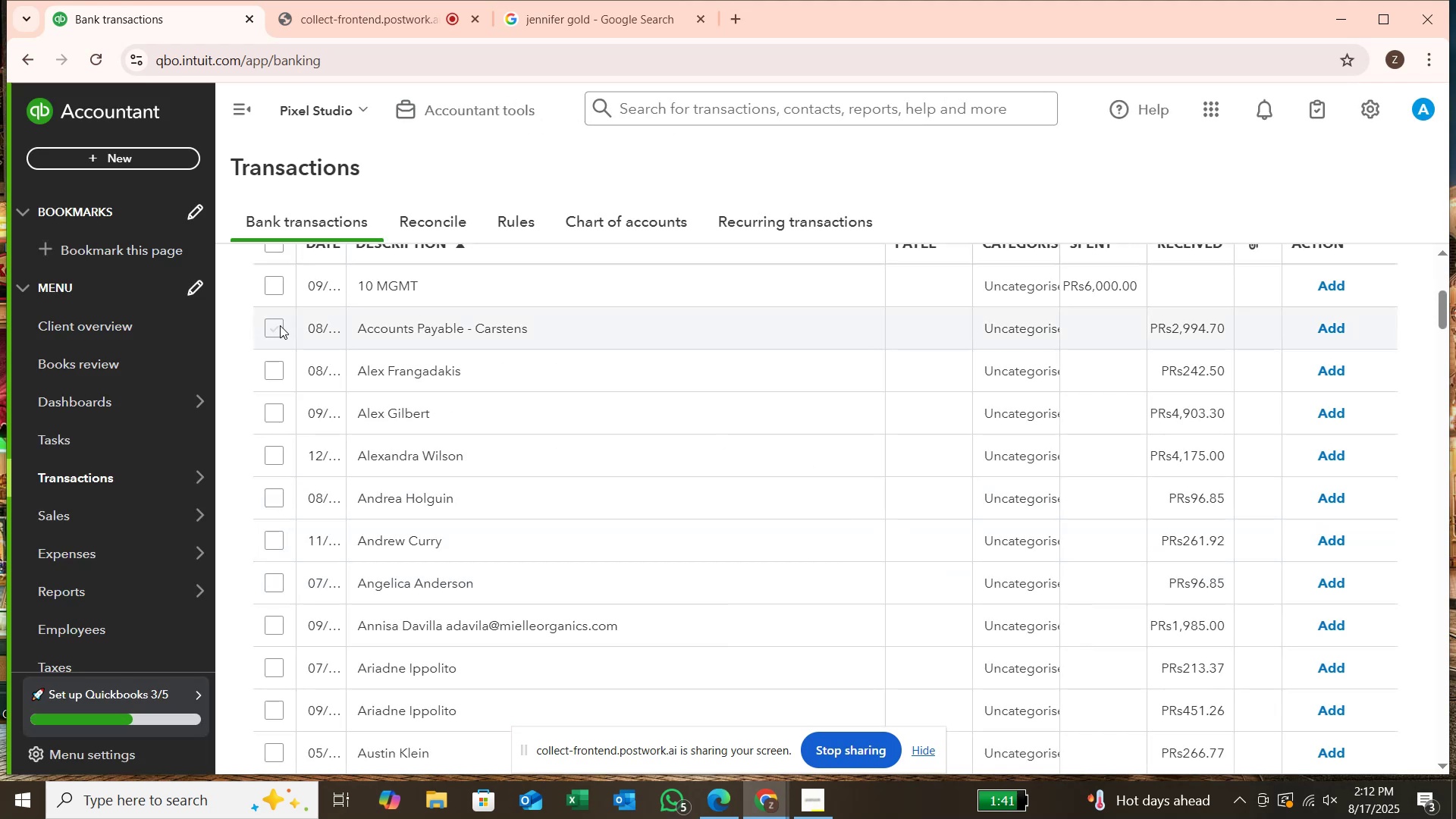 
wait(13.1)
 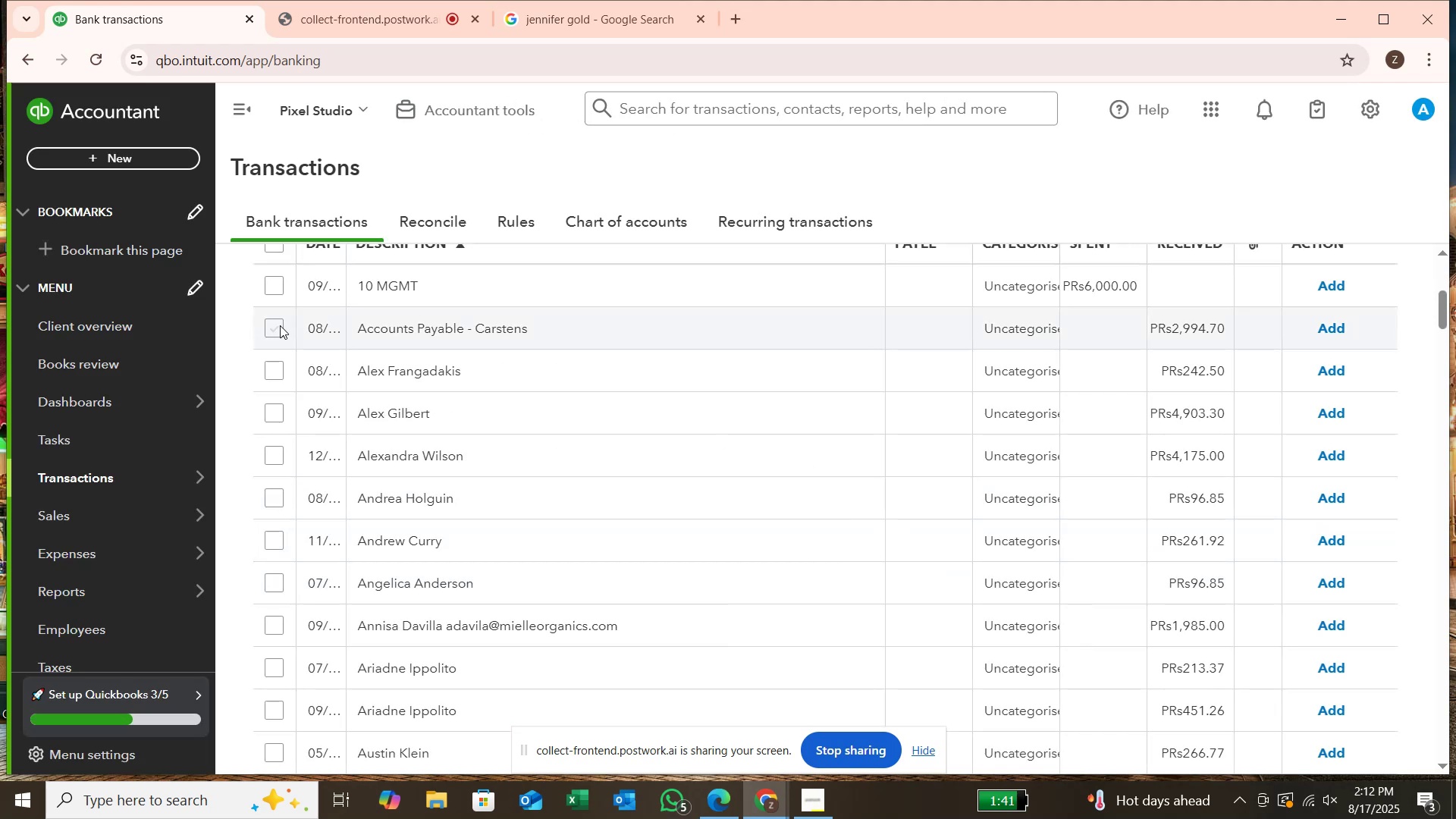 
scroll: coordinate [500, 394], scroll_direction: up, amount: 5.0
 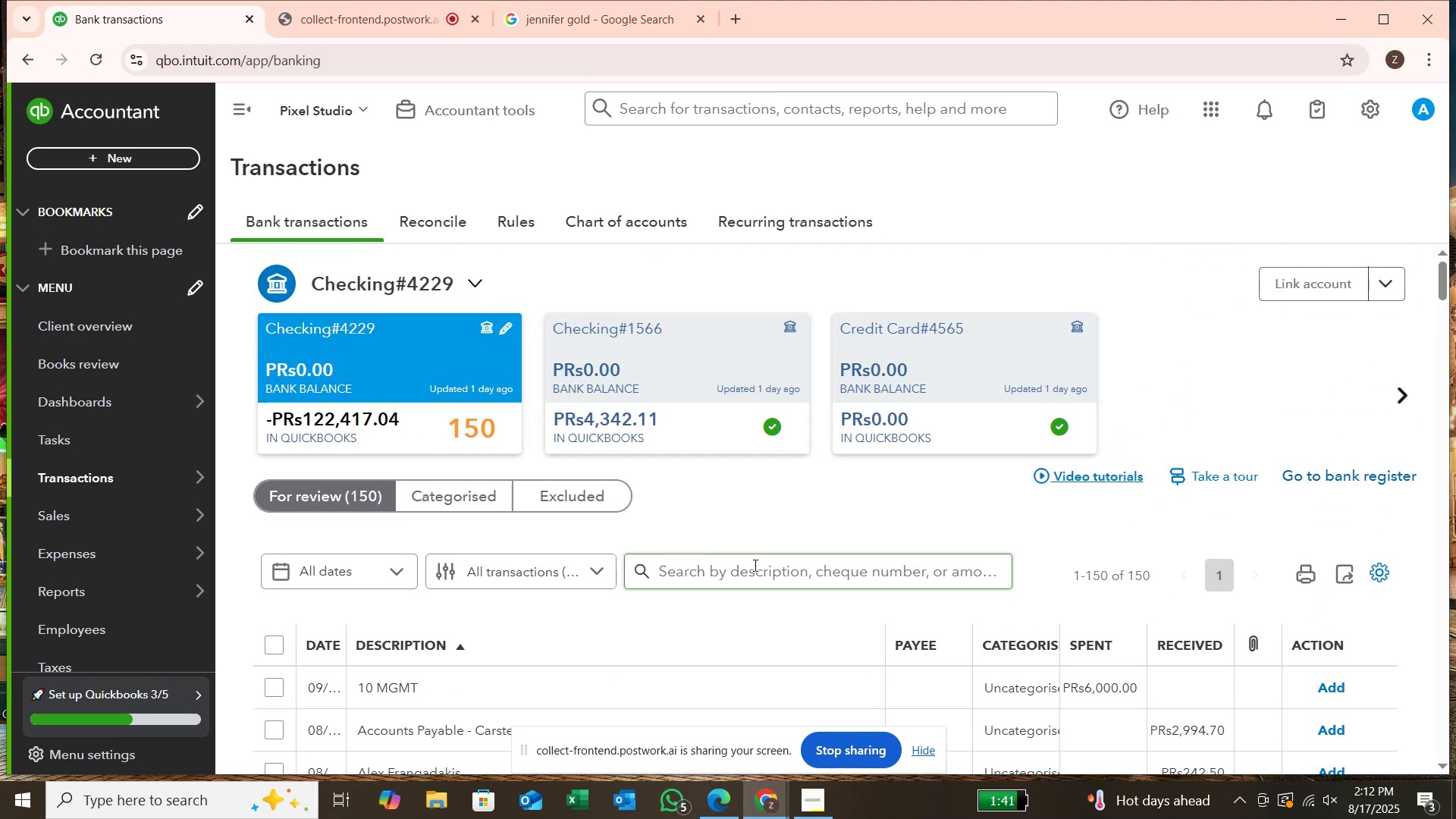 
type(alex)
 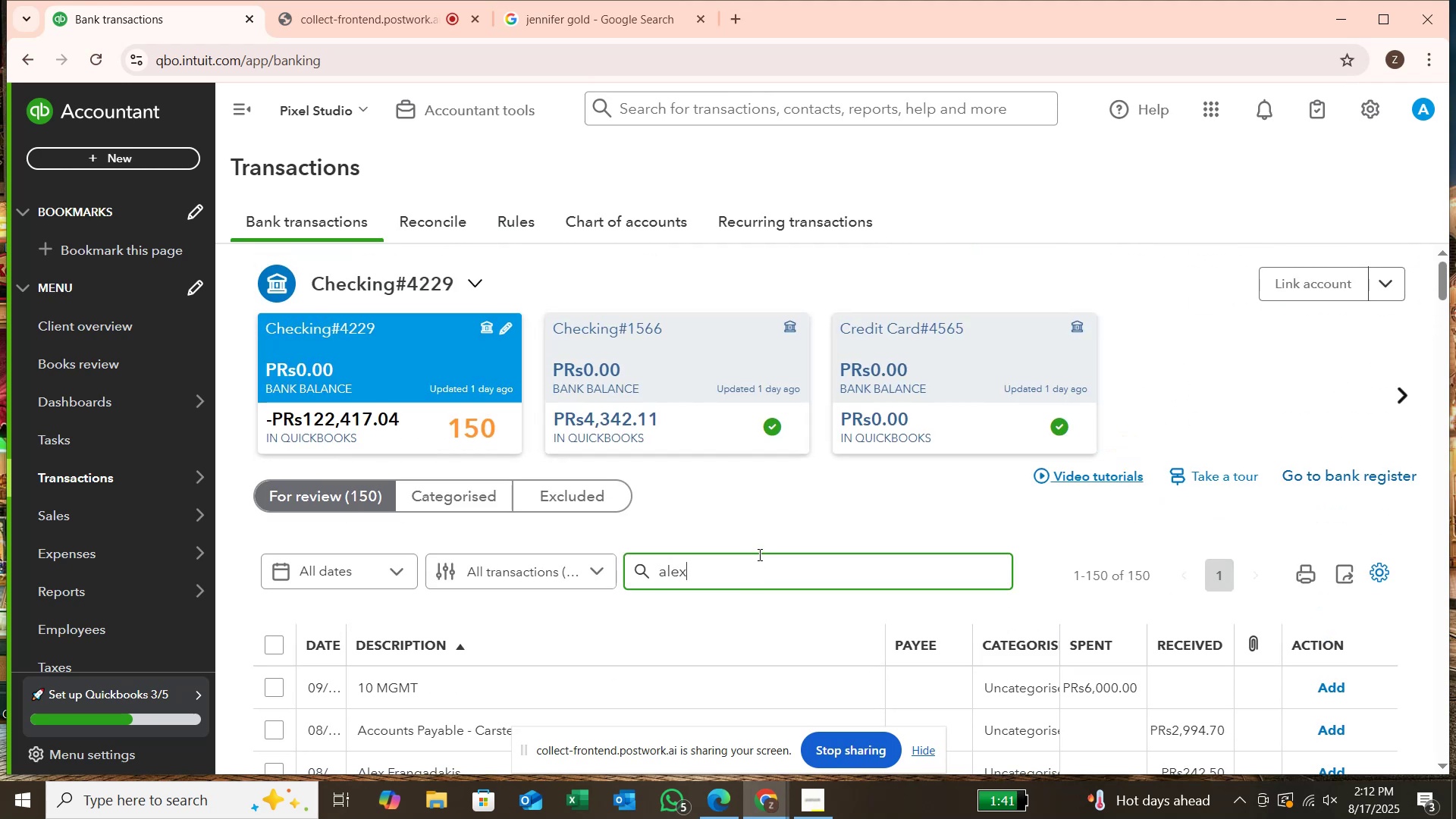 
key(Enter)
 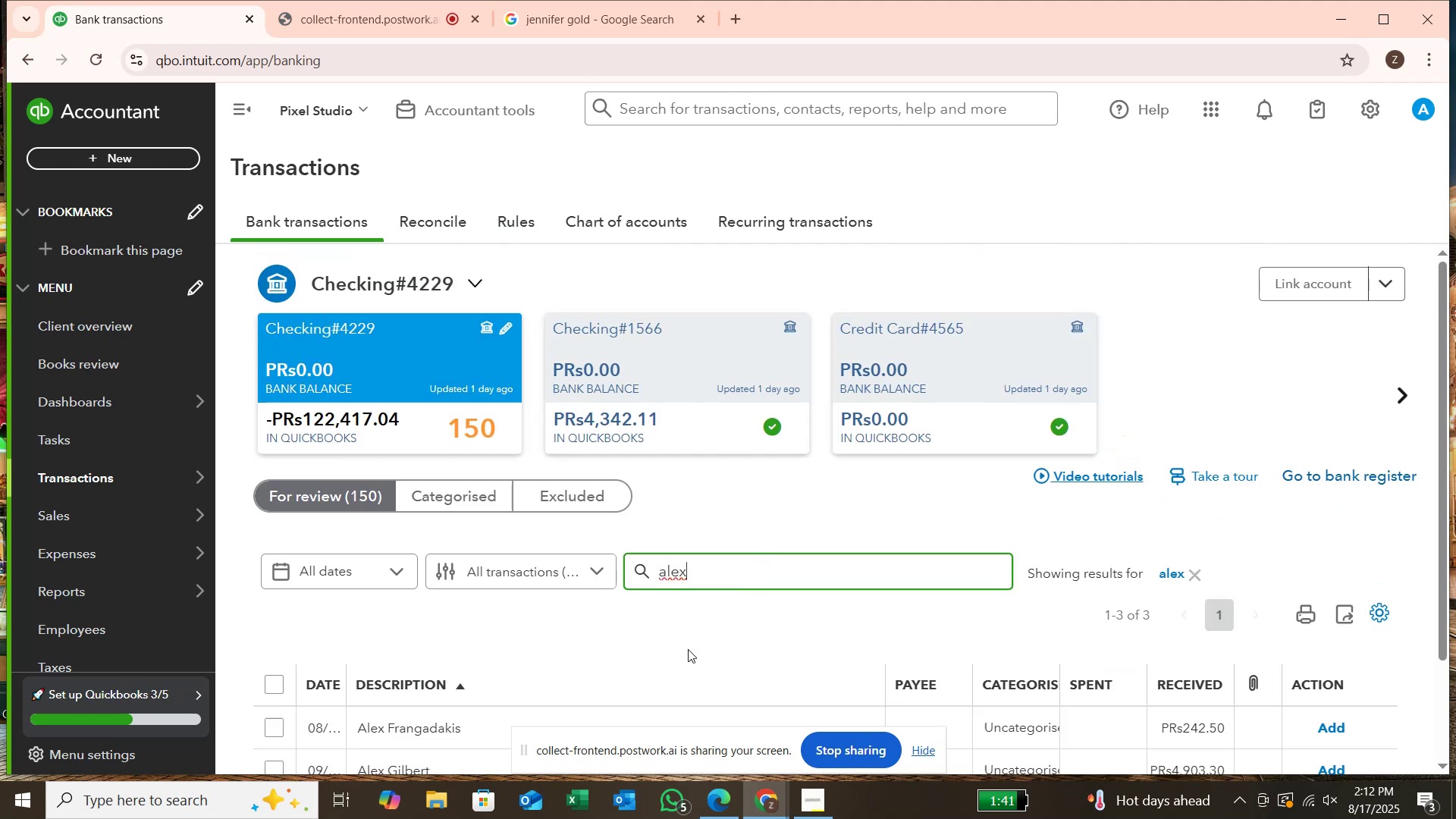 
scroll: coordinate [689, 645], scroll_direction: down, amount: 5.0
 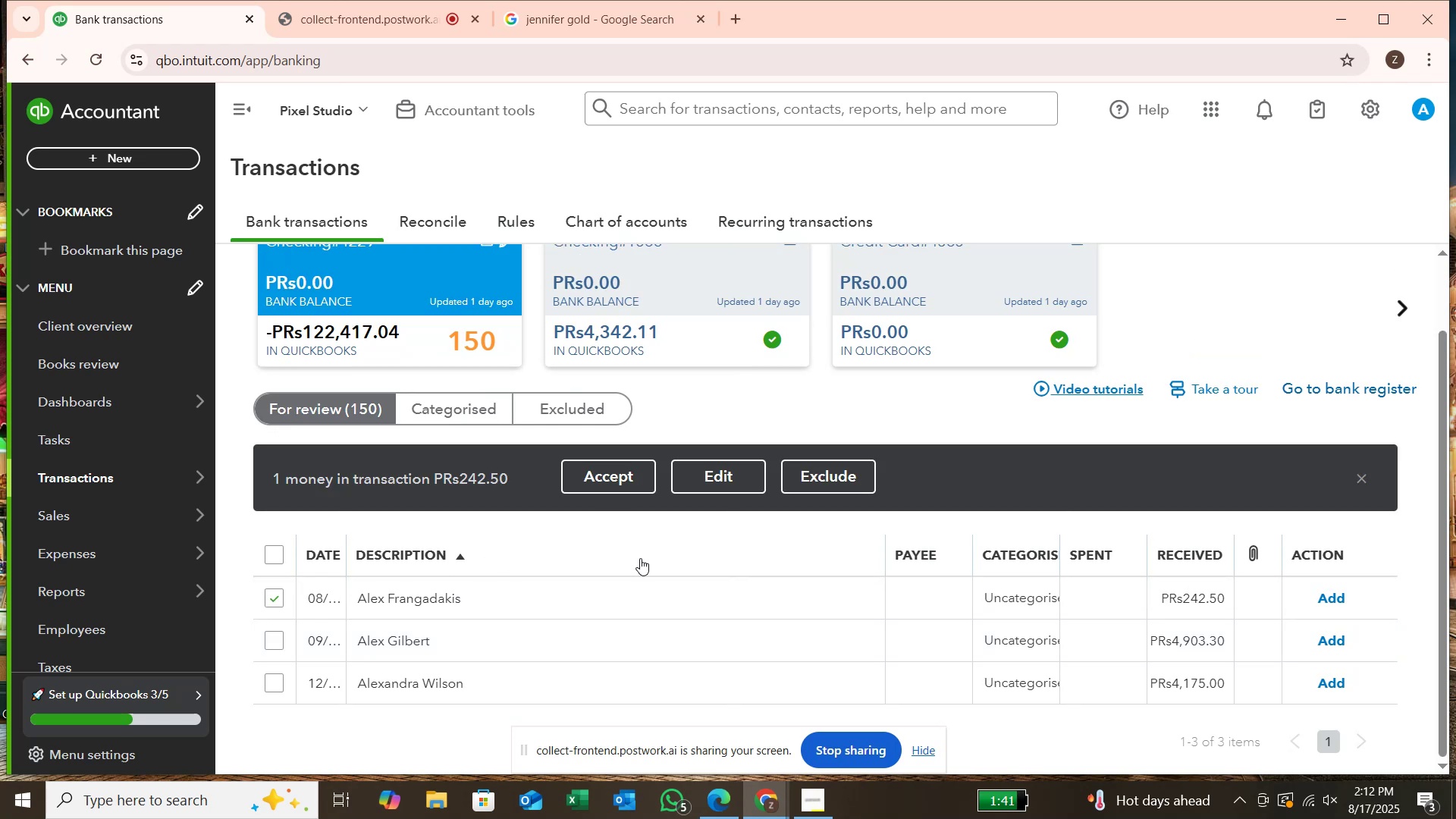 
wait(7.55)
 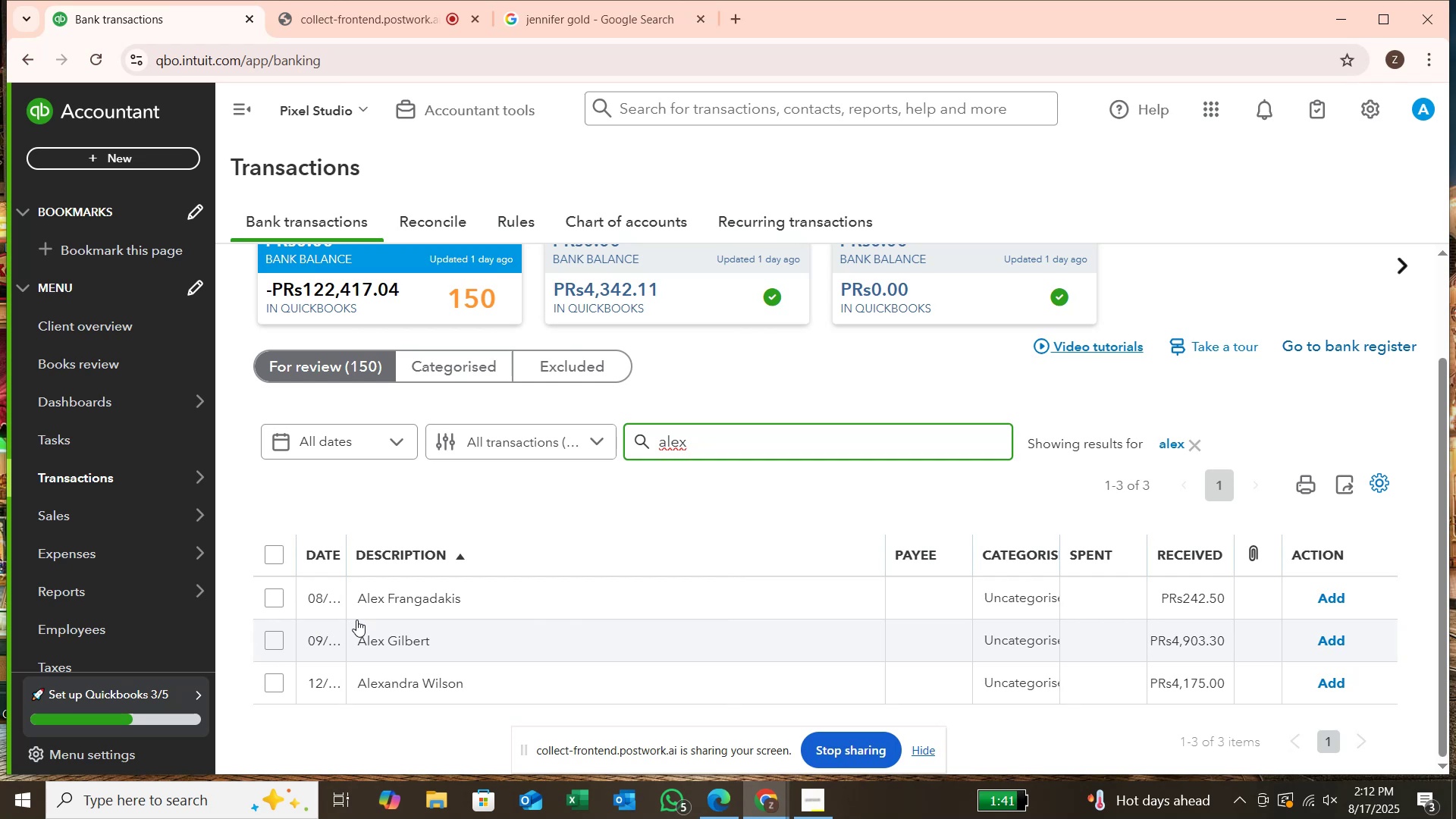 
left_click([720, 466])
 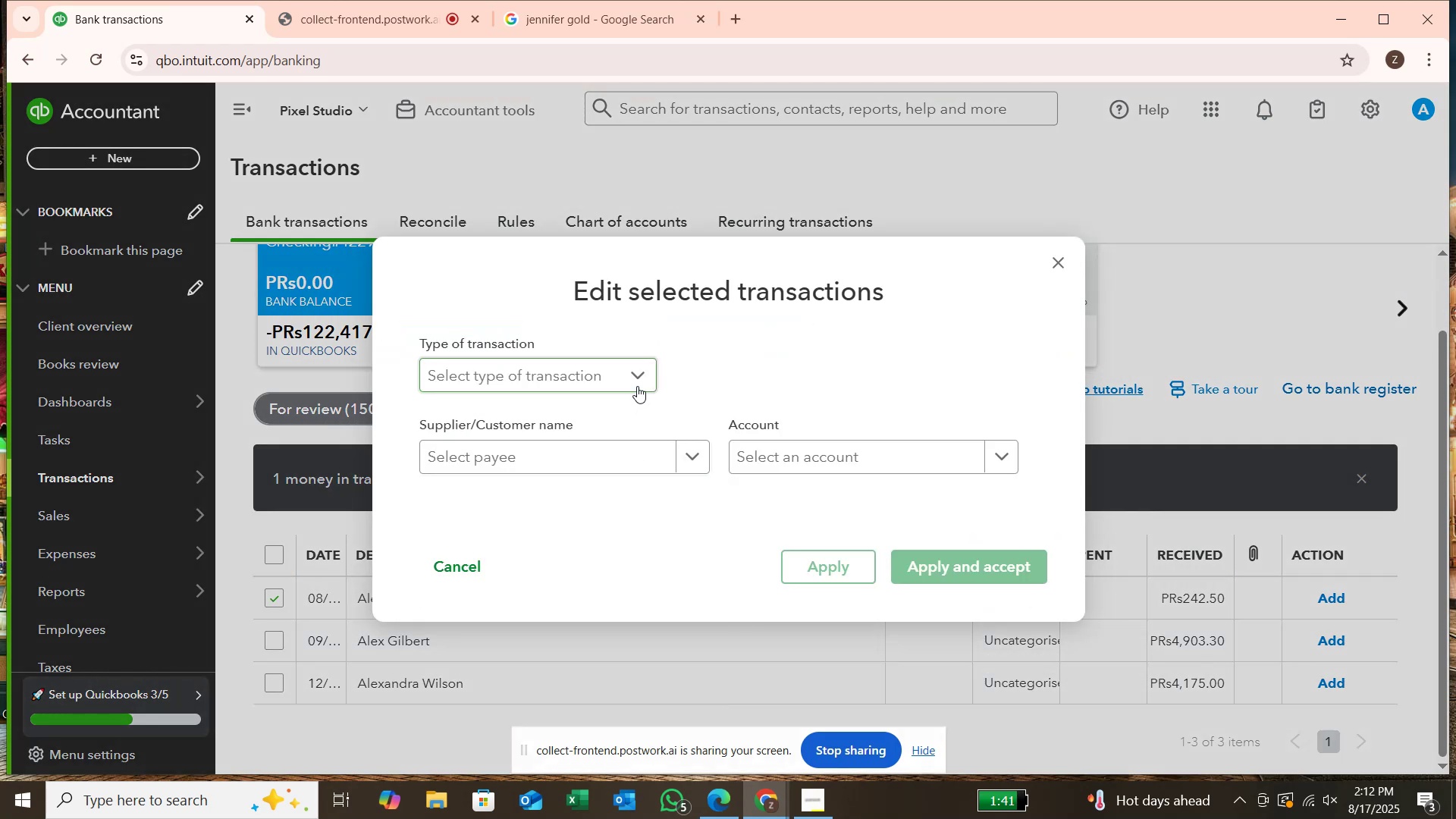 
left_click([637, 386])
 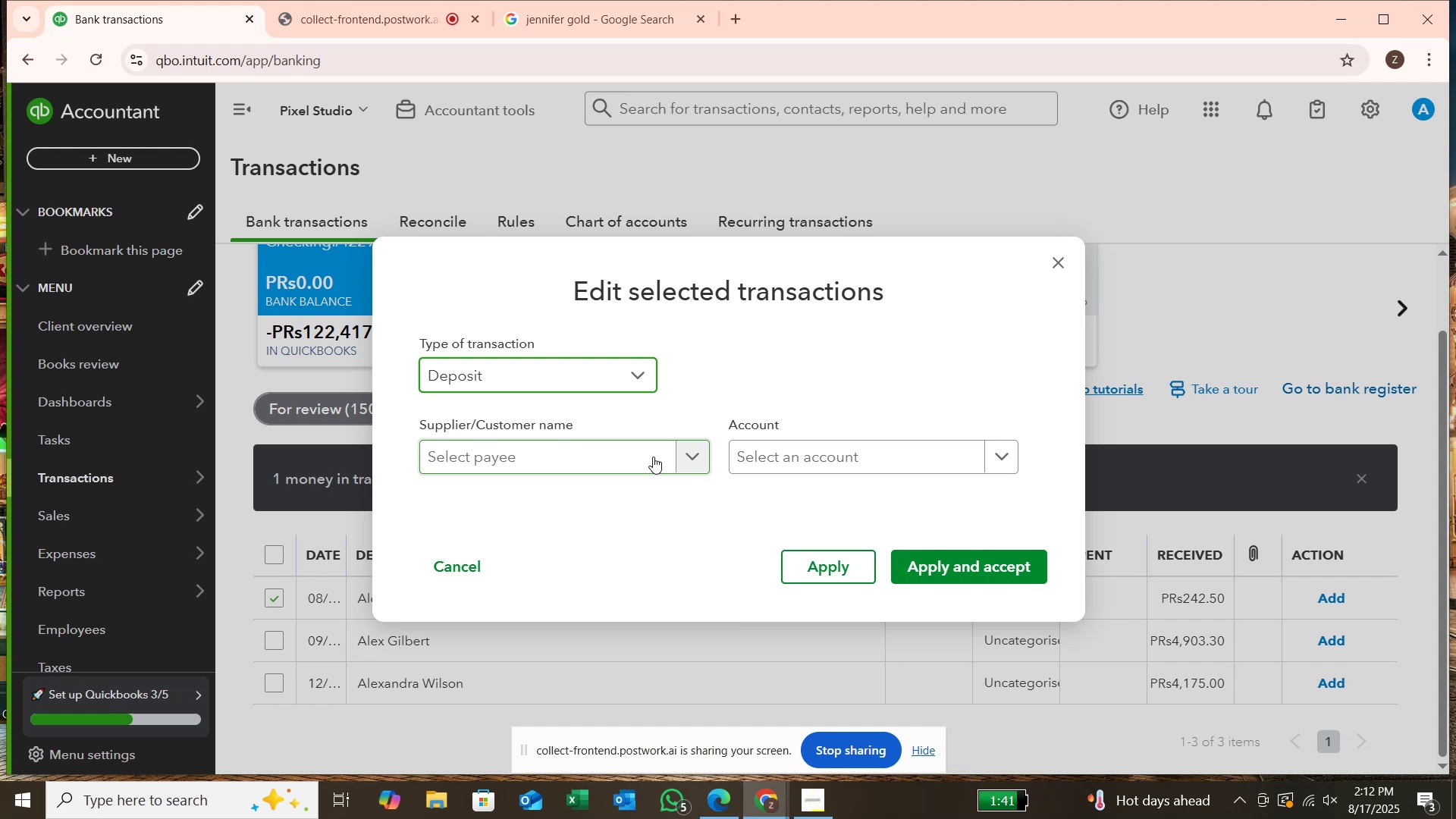 
left_click([653, 457])
 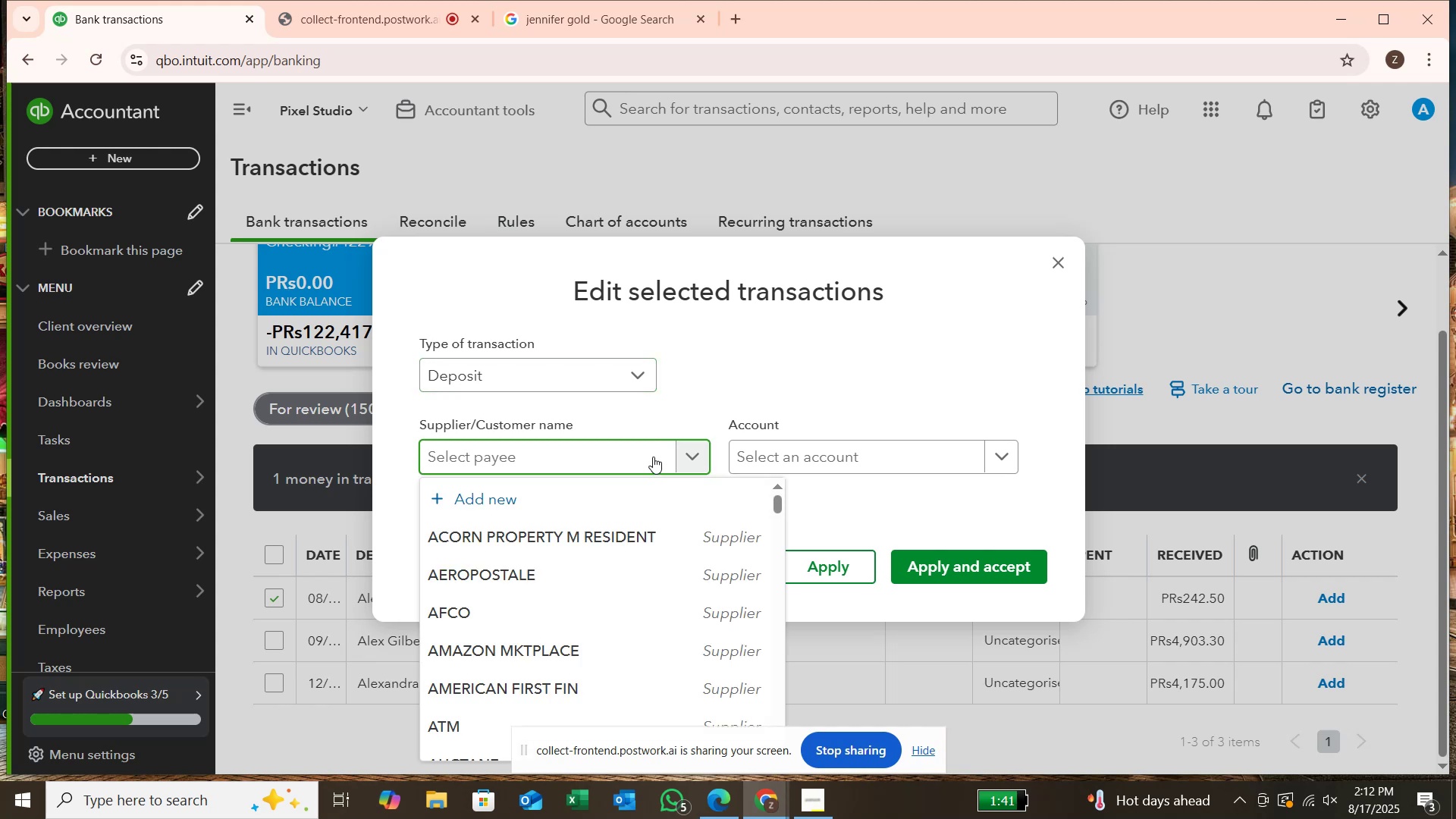 
type(al)
 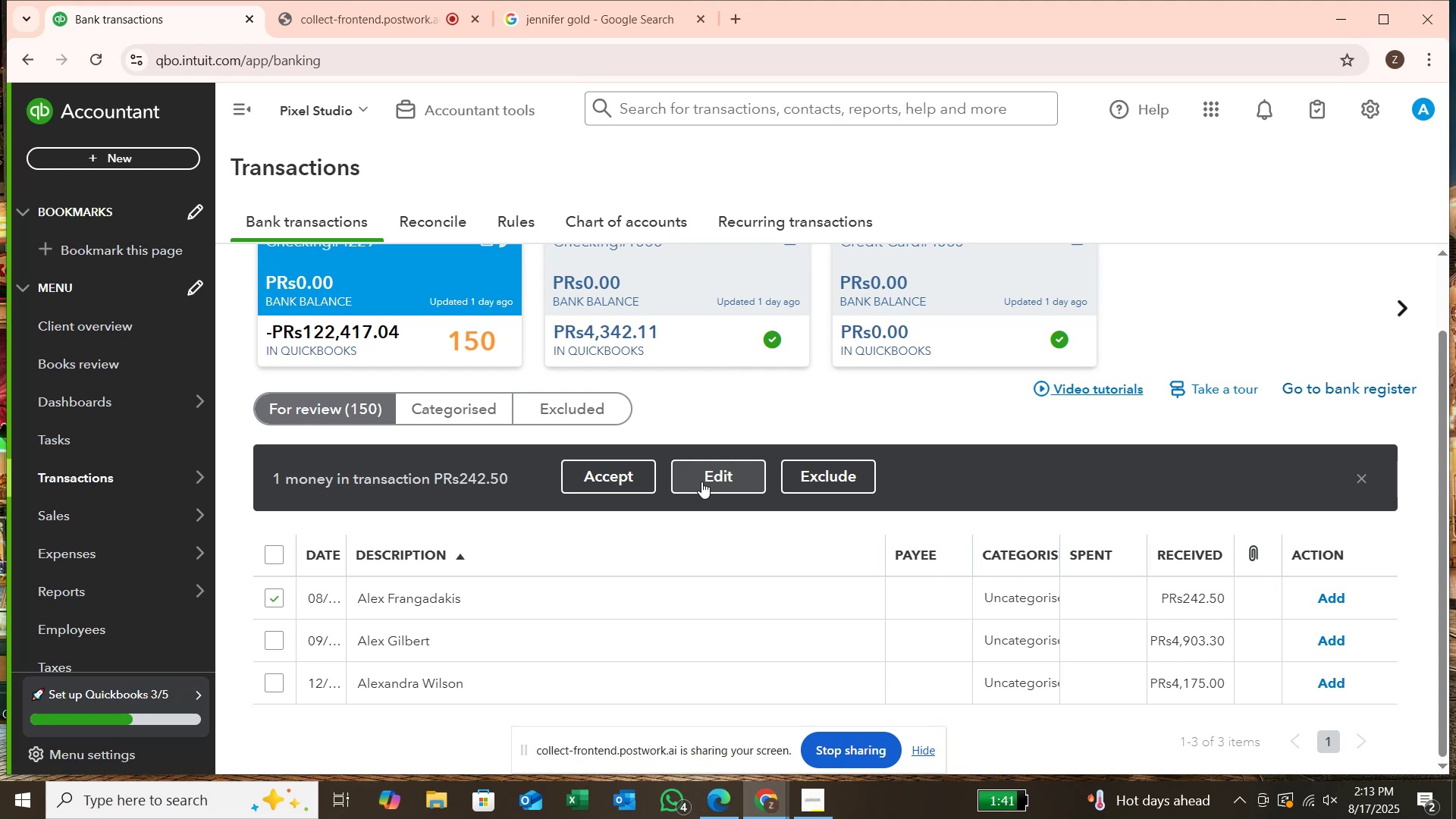 
wait(46.27)
 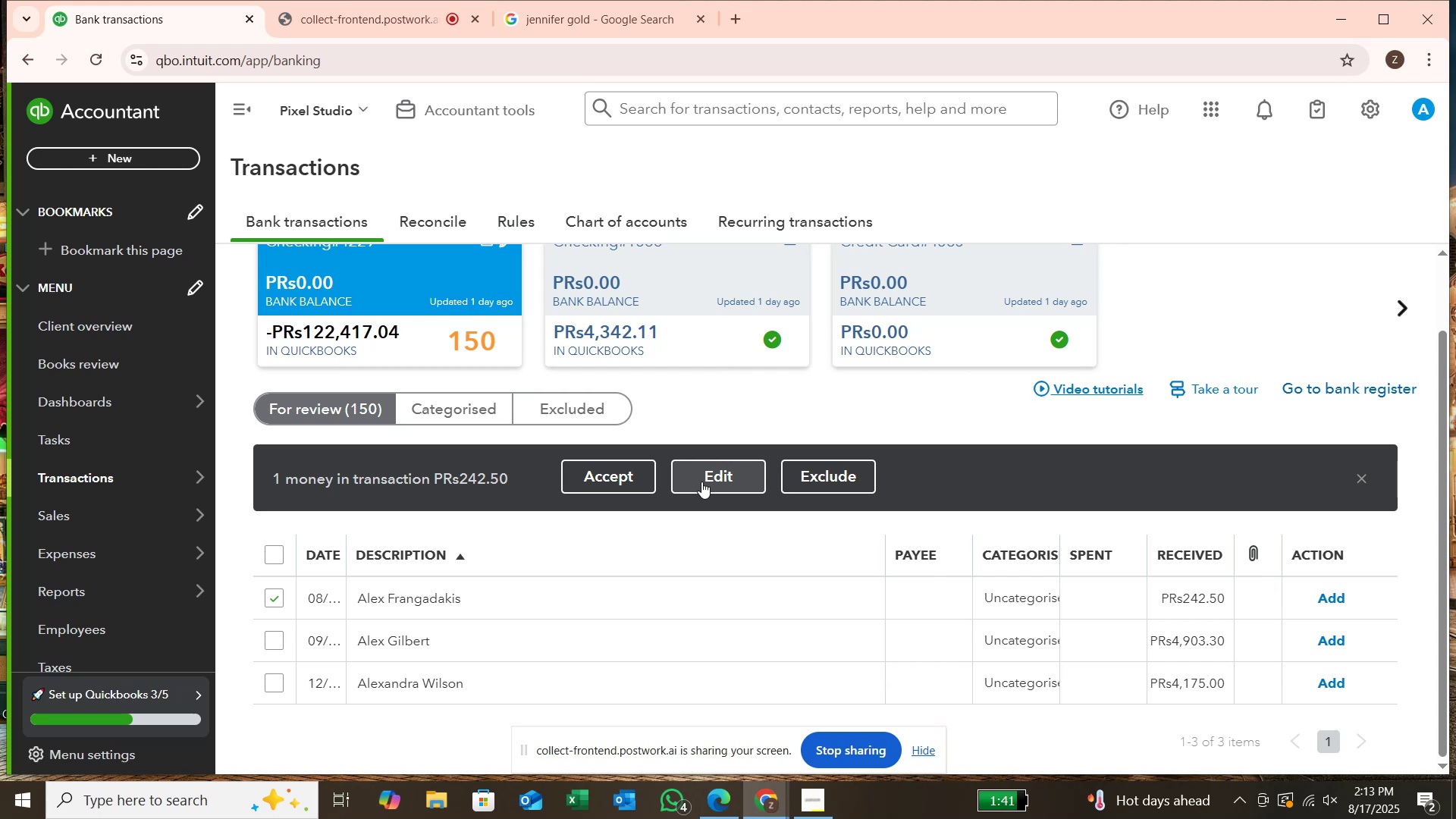 
left_click([1362, 479])
 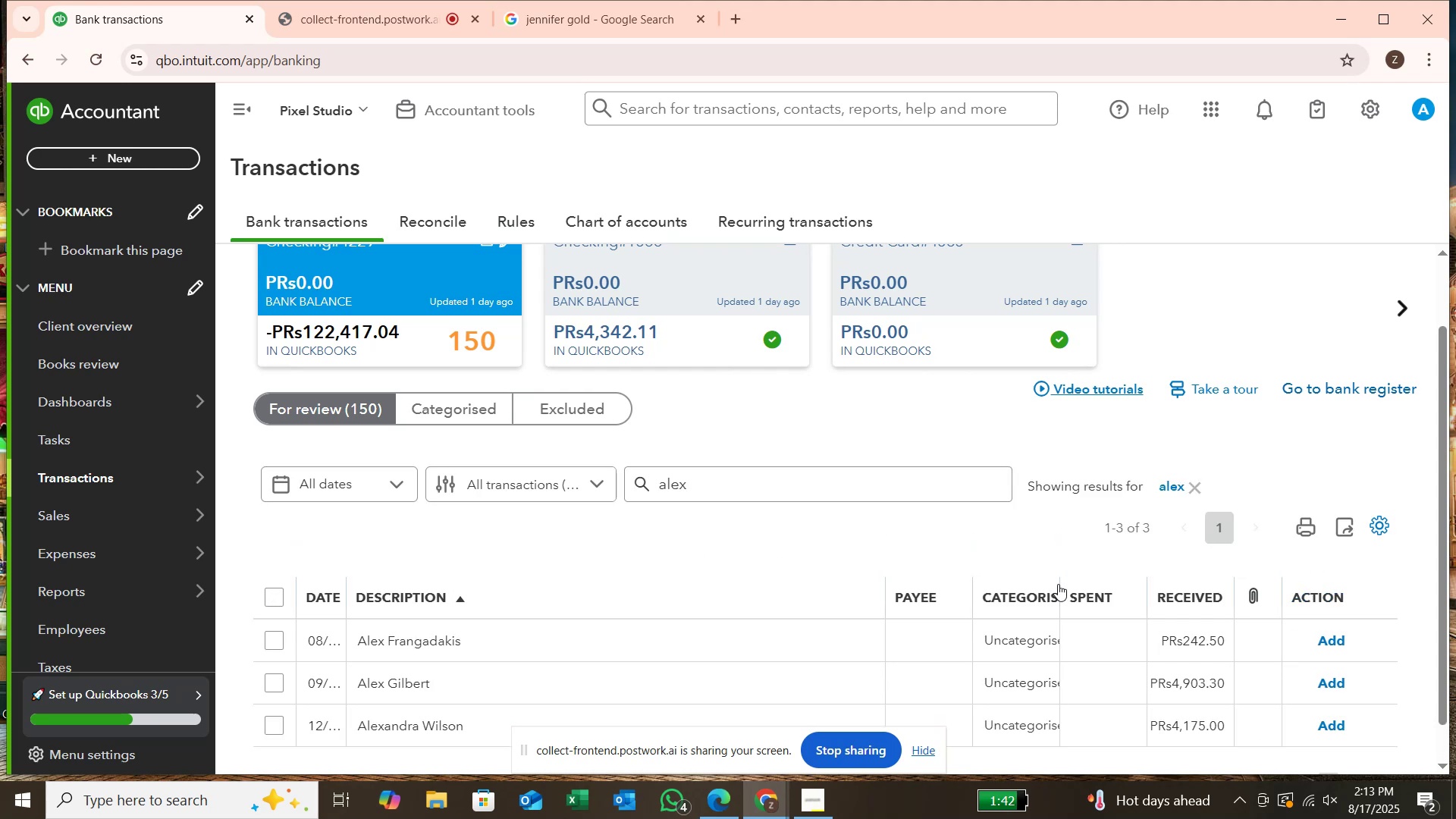 
scroll: coordinate [1029, 581], scroll_direction: down, amount: 2.0
 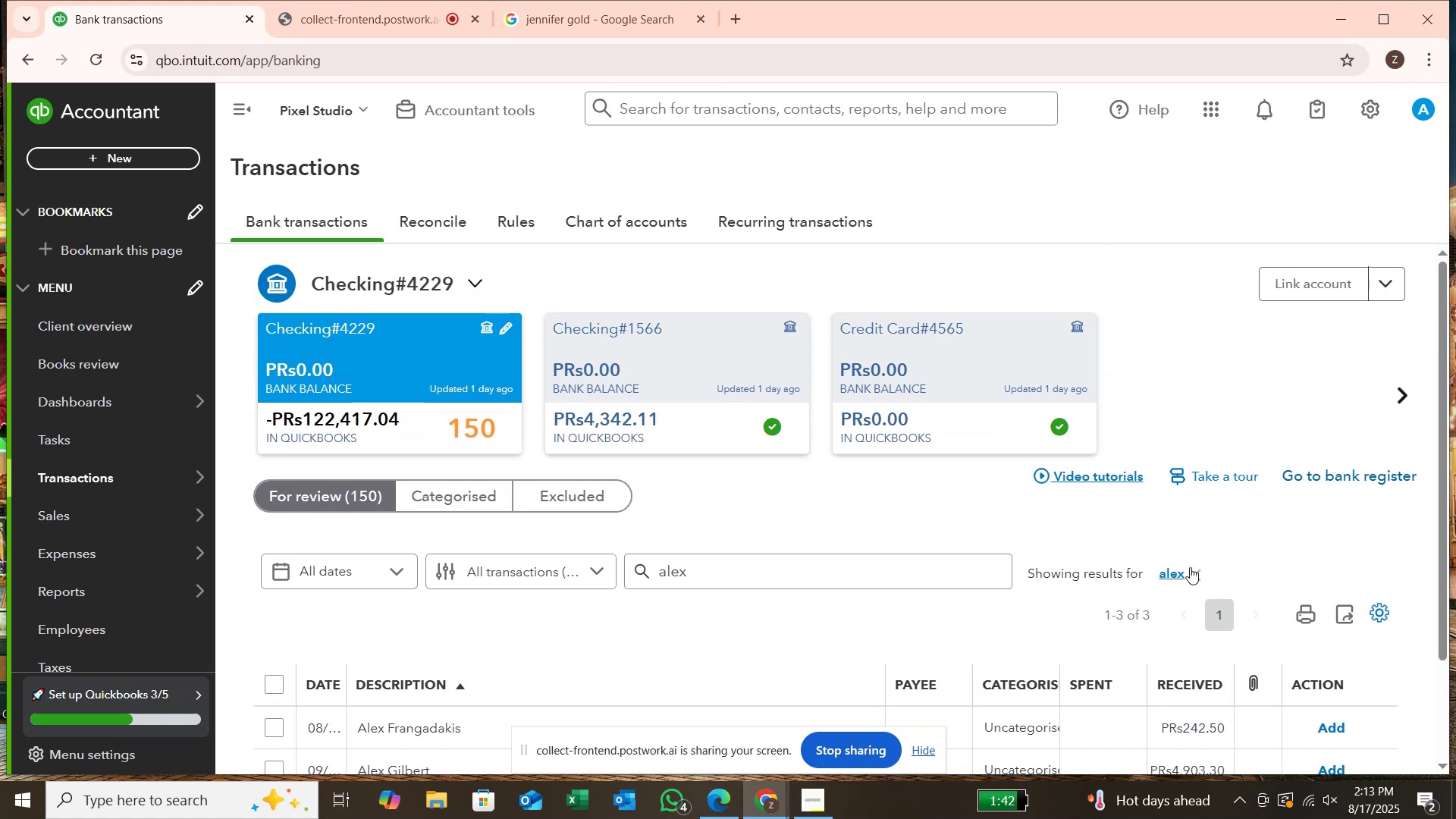 
left_click([1190, 567])
 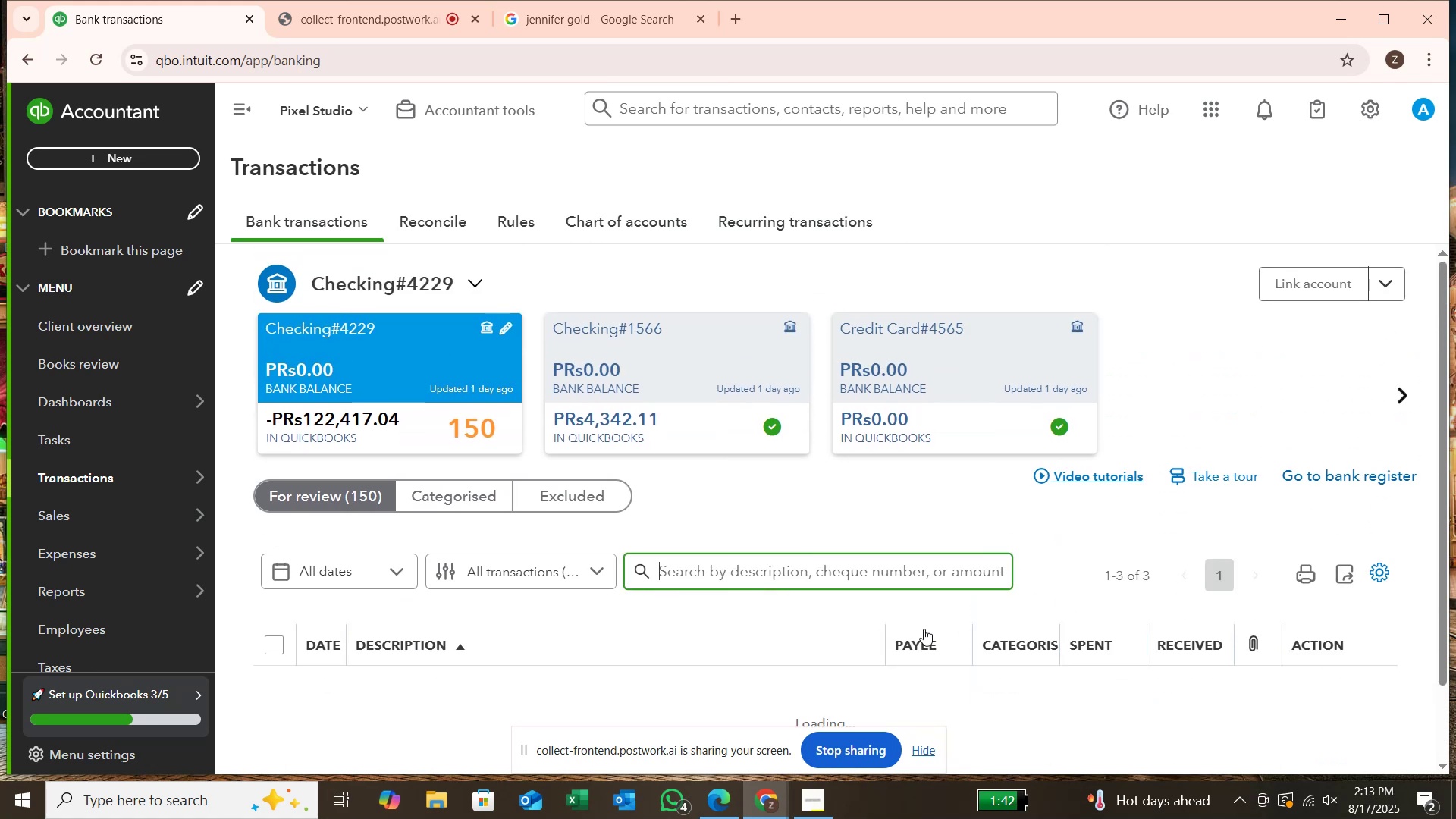 
scroll: coordinate [907, 658], scroll_direction: down, amount: 18.0
 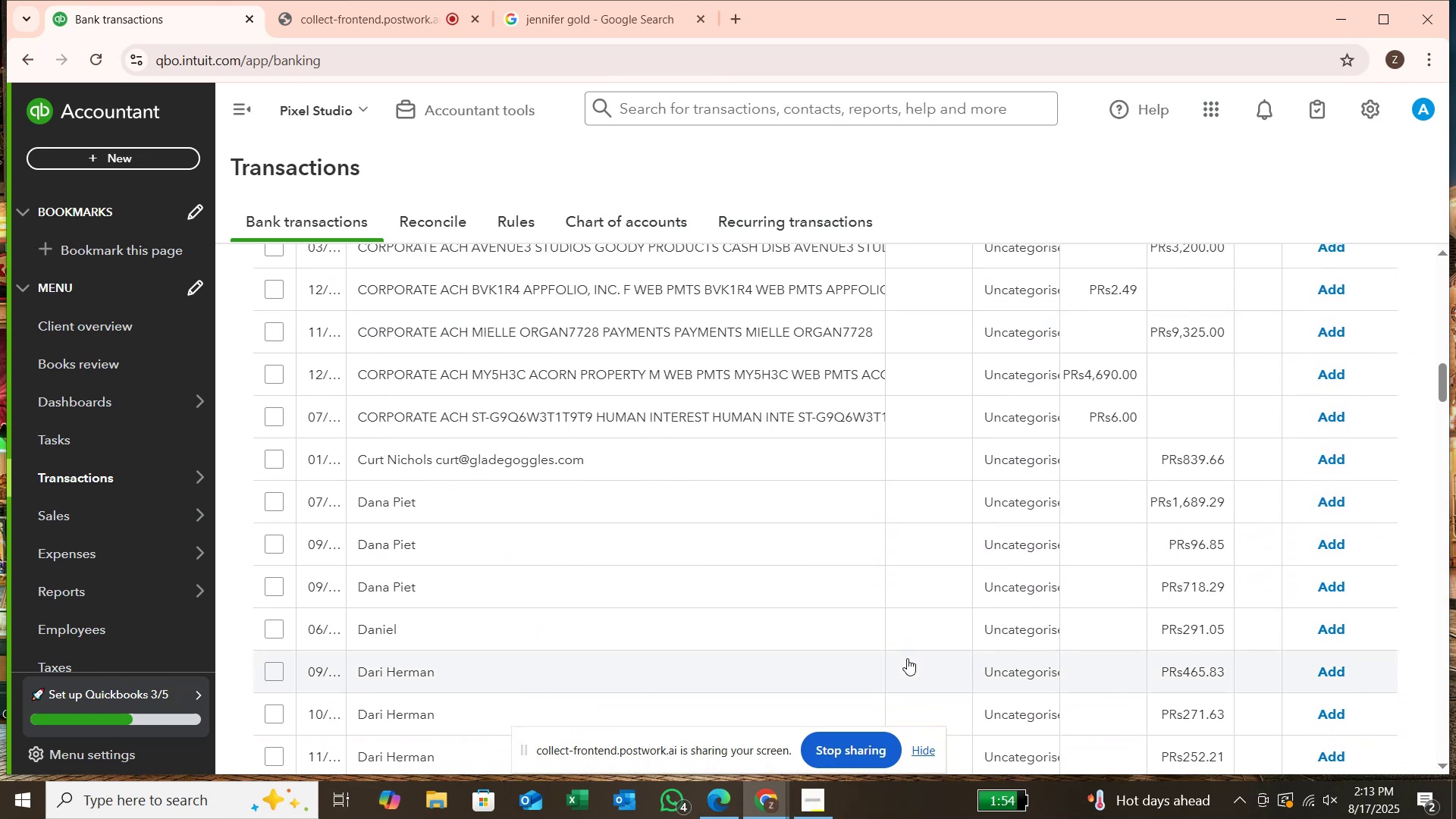 
scroll: coordinate [907, 655], scroll_direction: up, amount: 15.0
 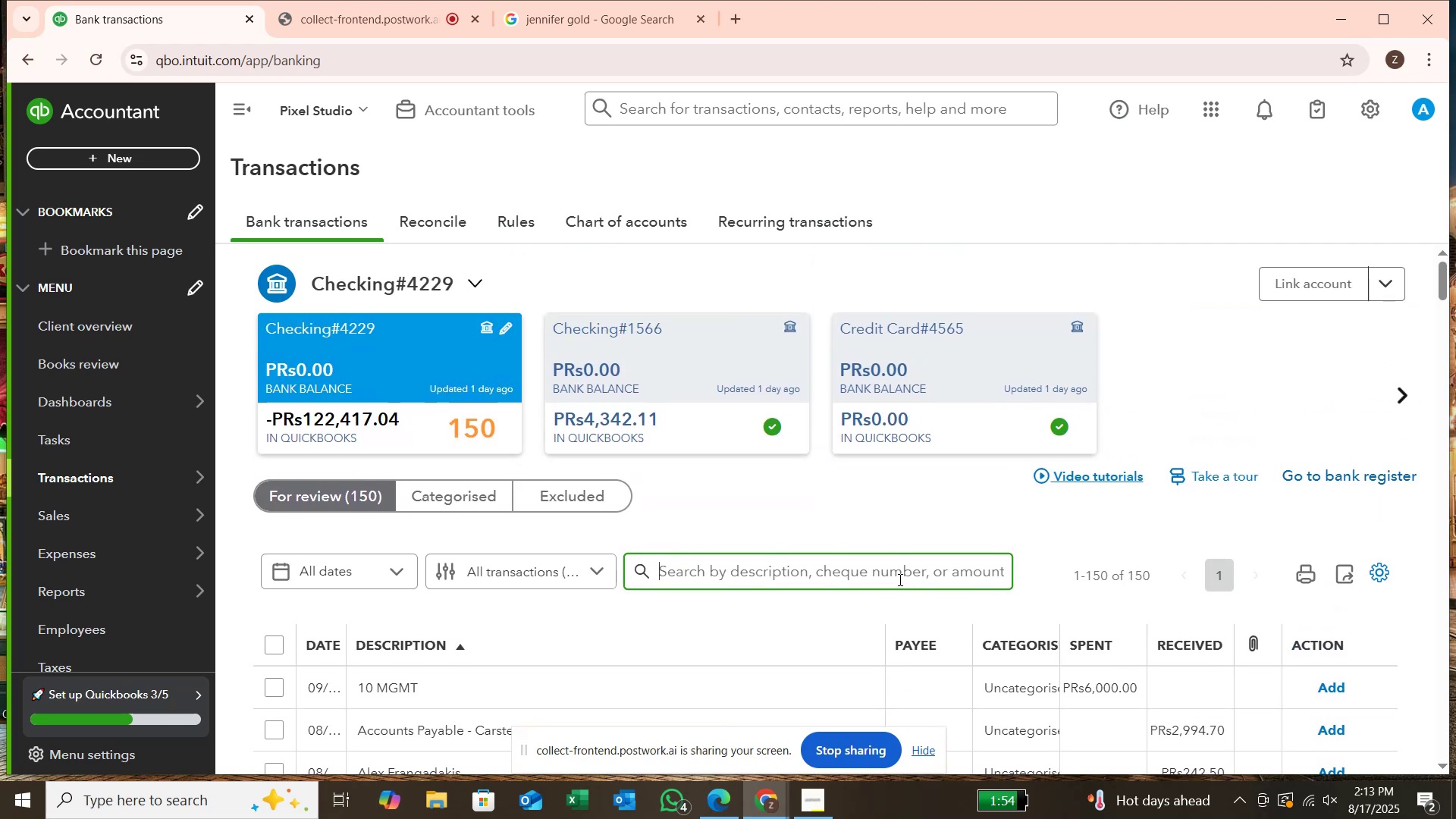 
left_click([899, 579])
 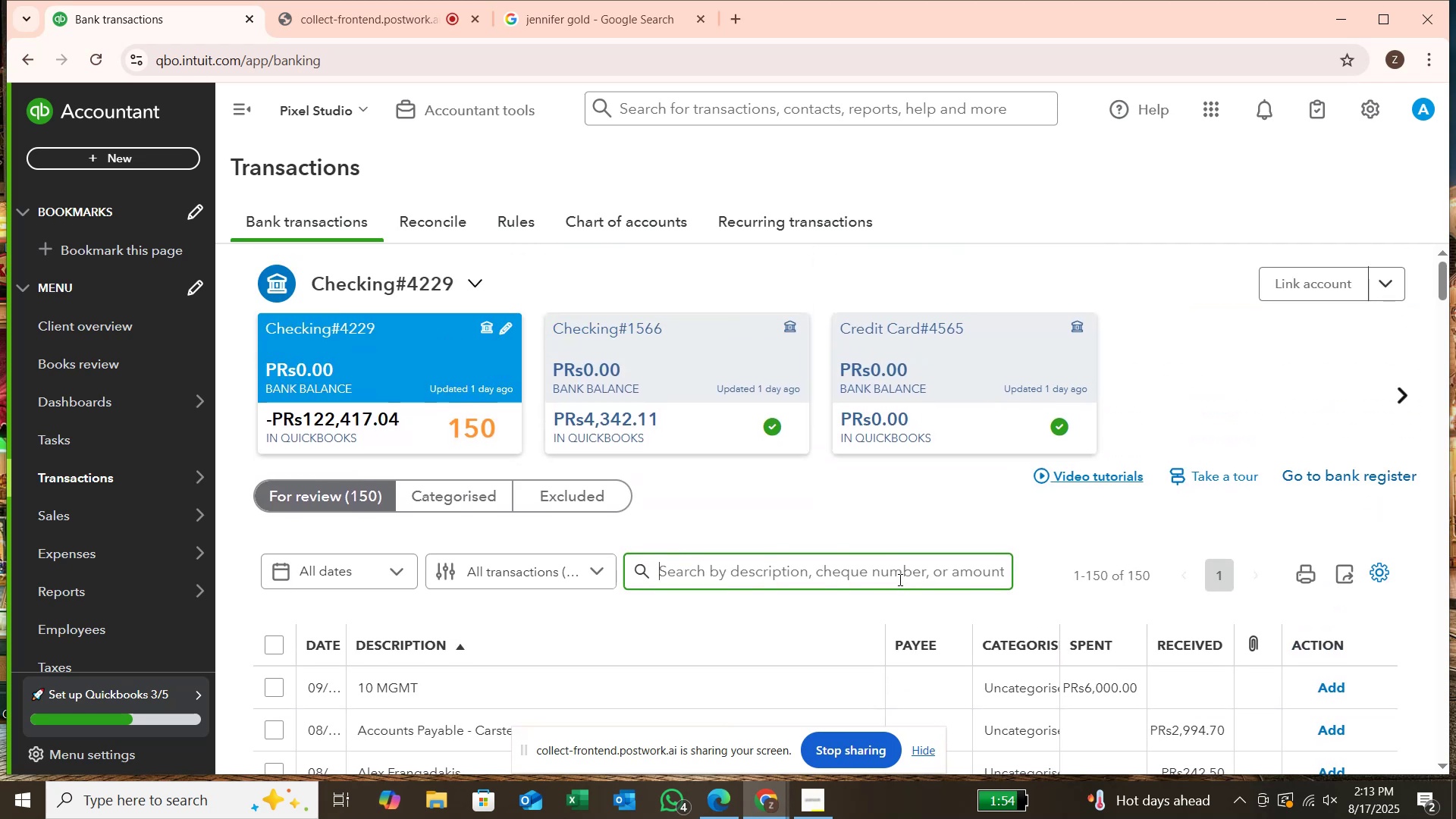 
type(corpo)
 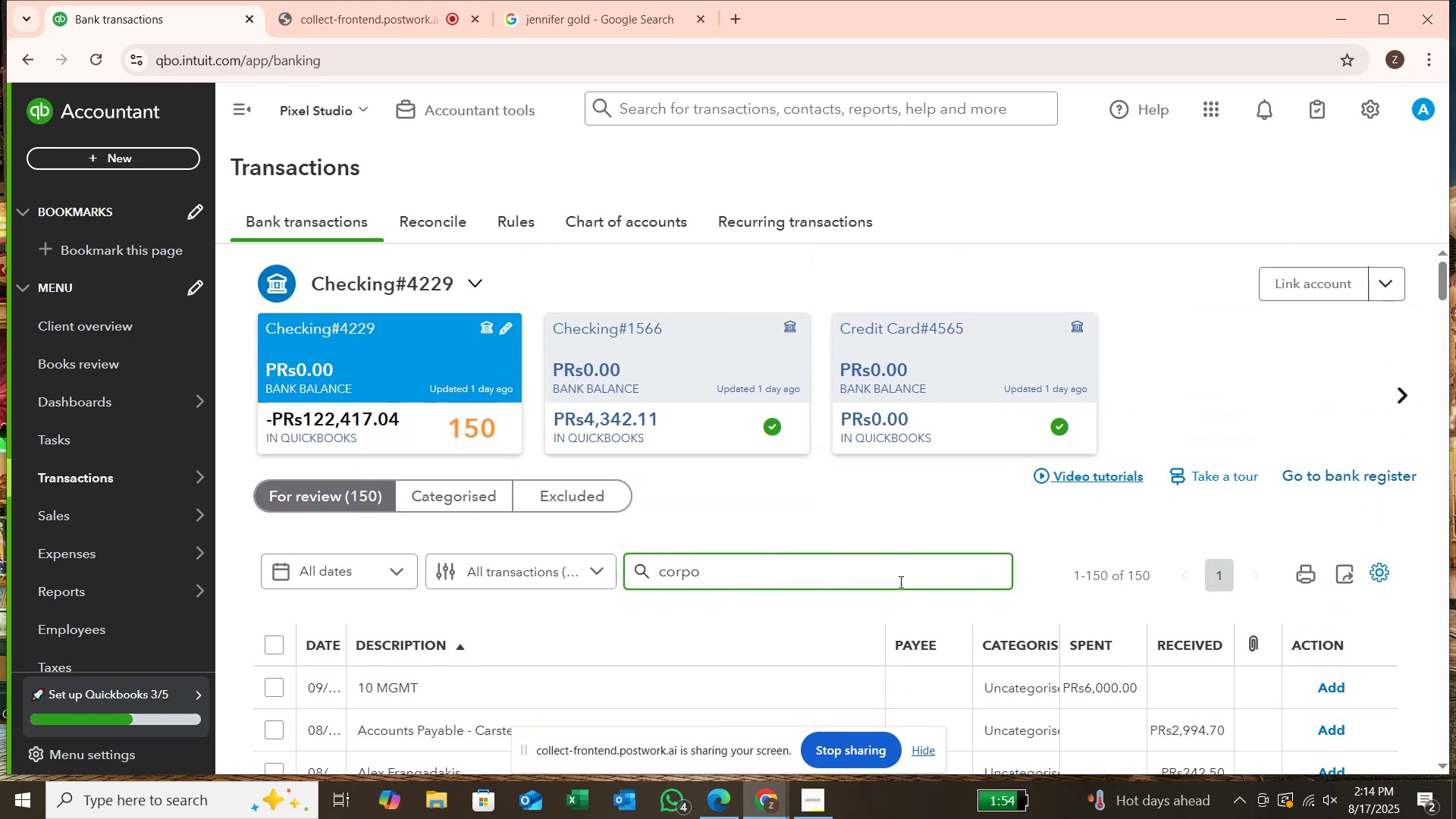 
key(Enter)
 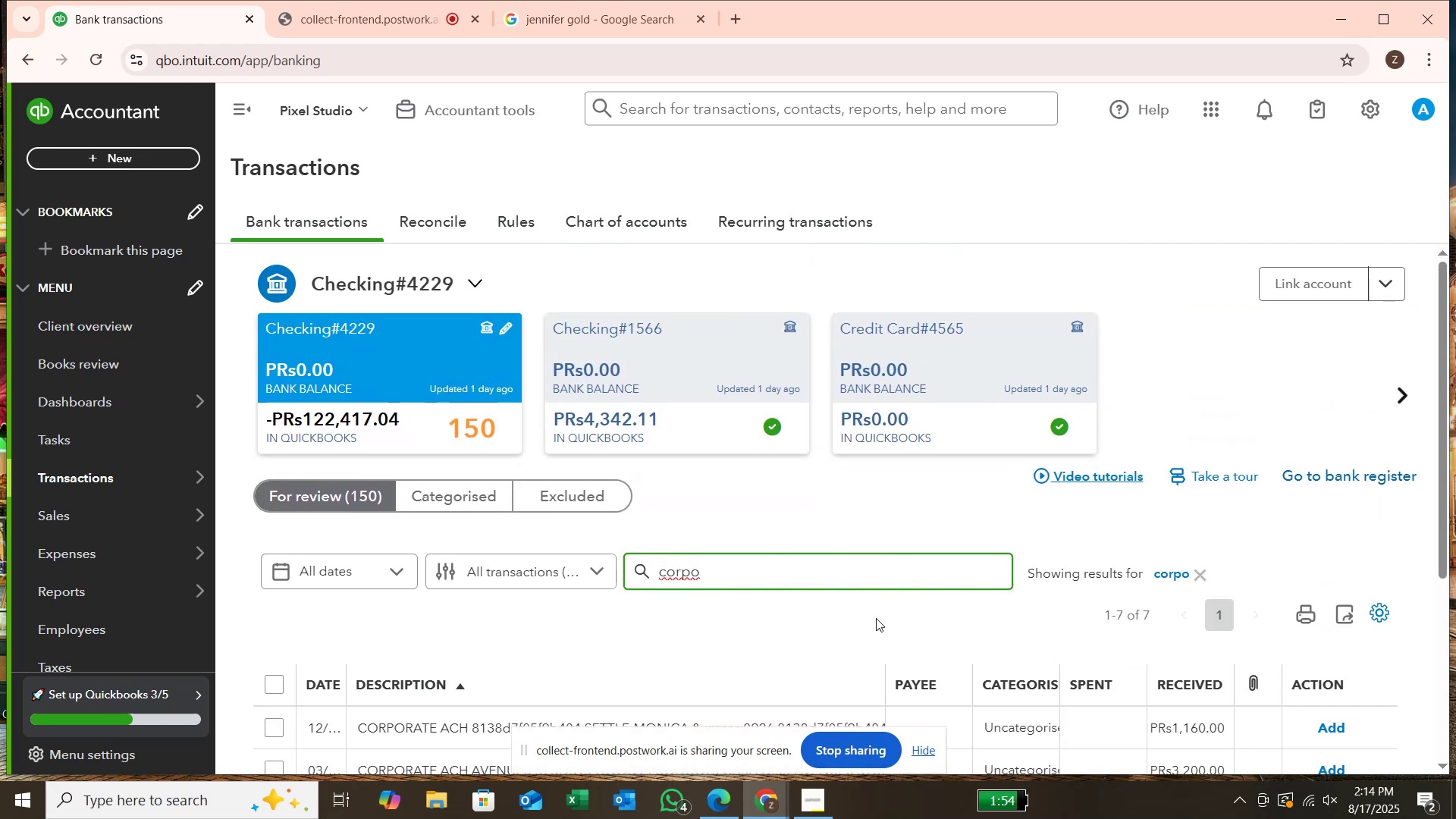 
scroll: coordinate [876, 618], scroll_direction: down, amount: 4.0
 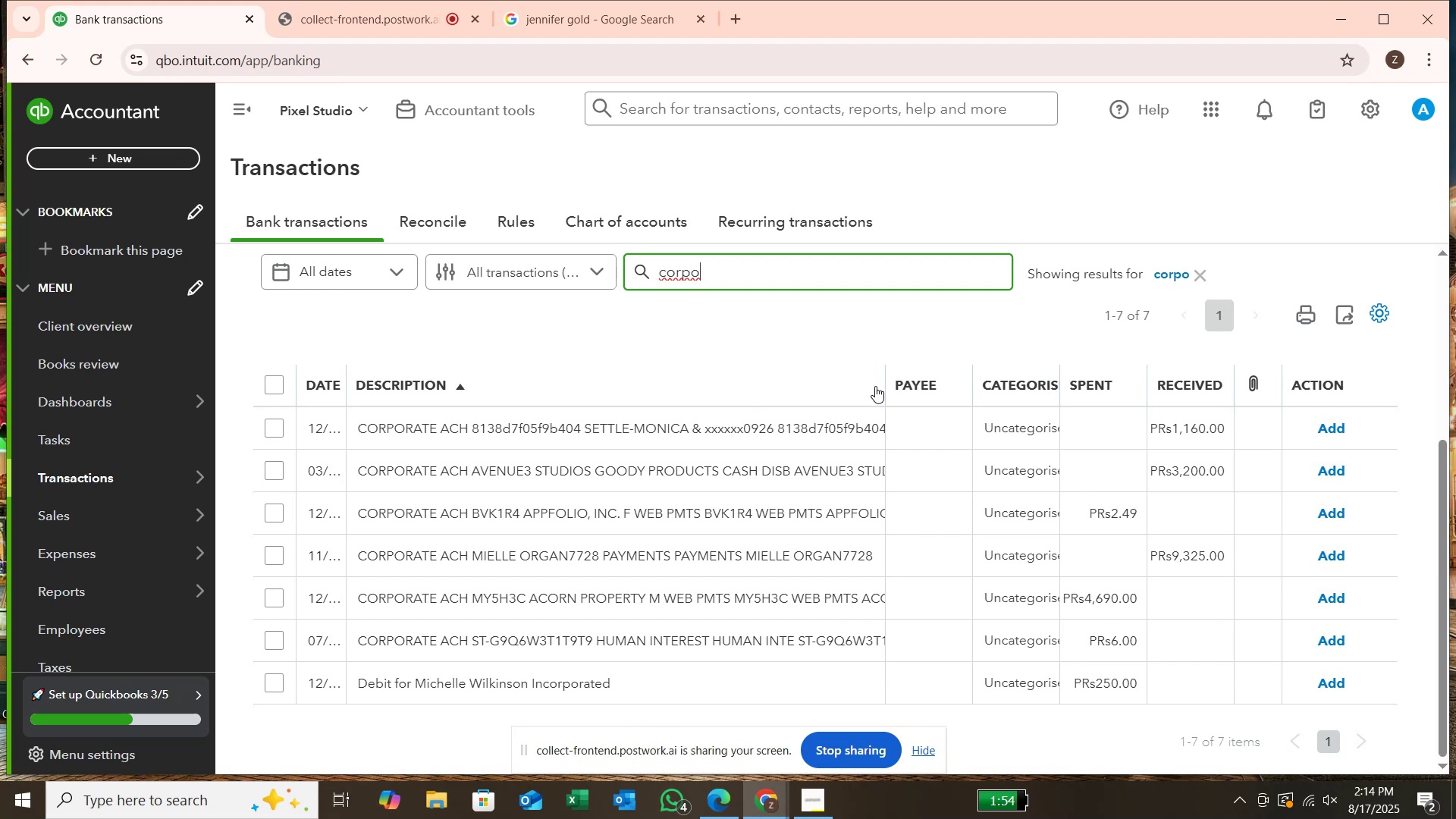 
left_click_drag(start_coordinate=[878, 381], to_coordinate=[1115, 353])
 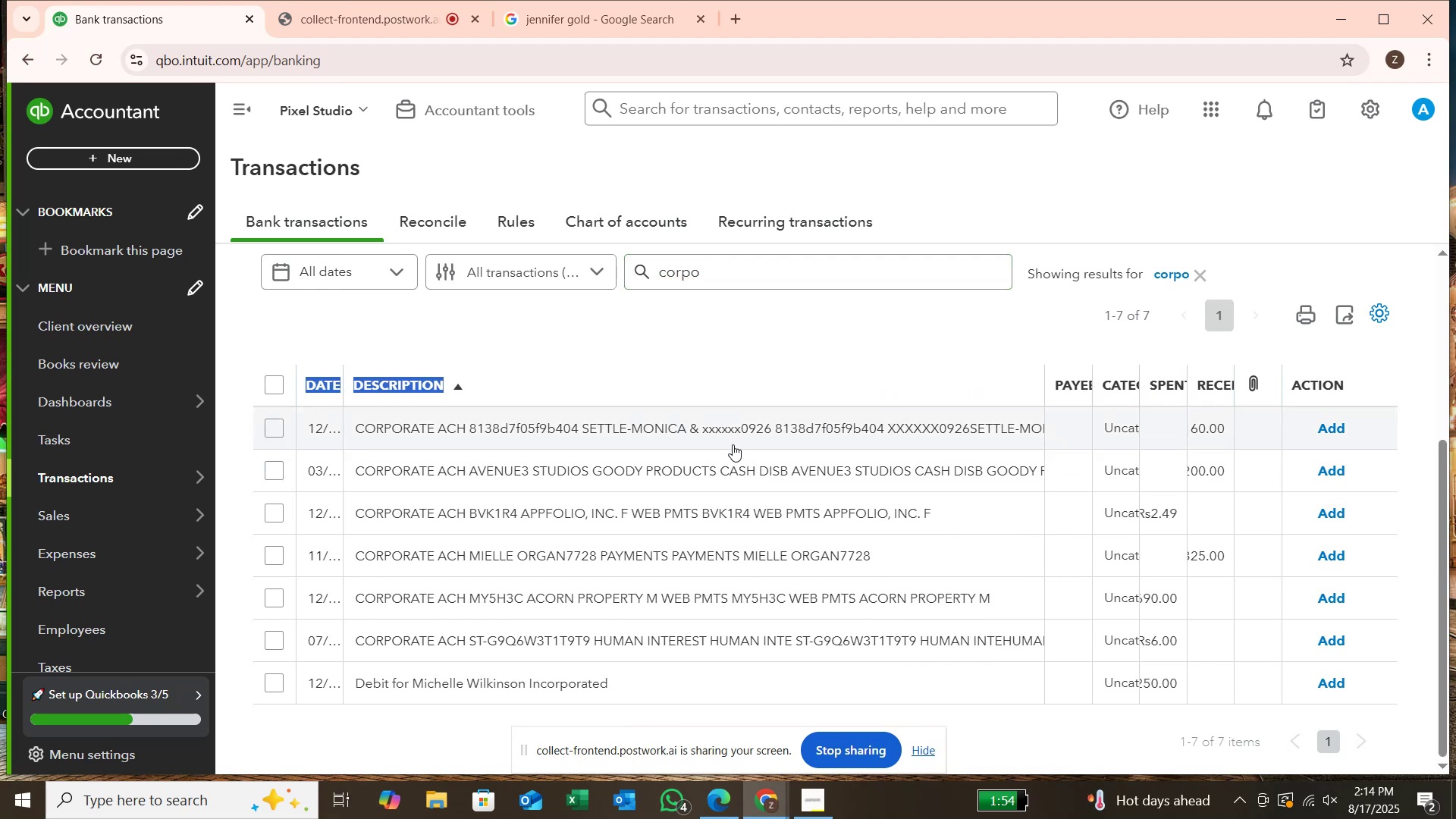 
scroll: coordinate [733, 447], scroll_direction: down, amount: 2.0
 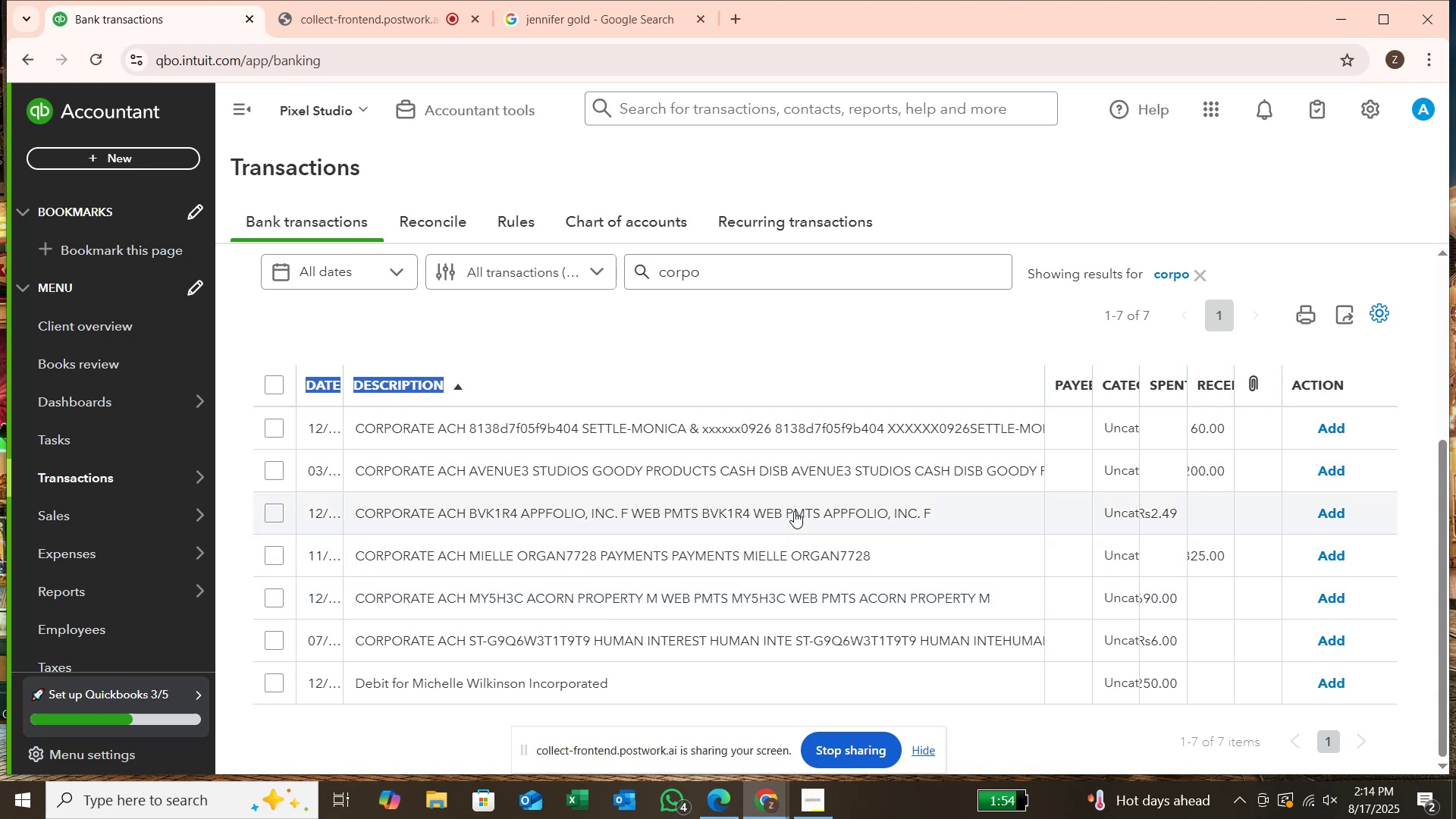 
wait(14.83)
 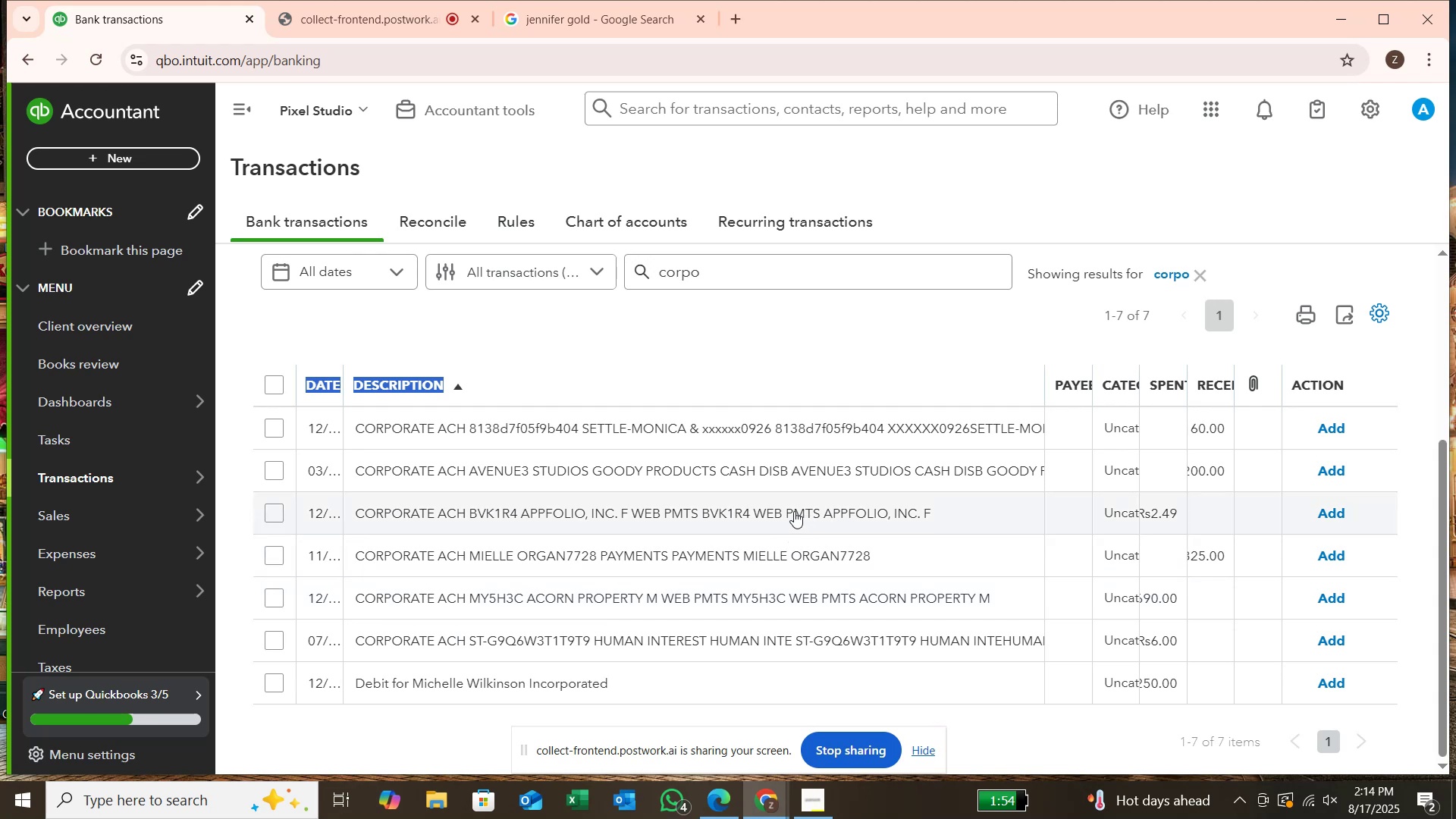 
left_click([652, 20])
 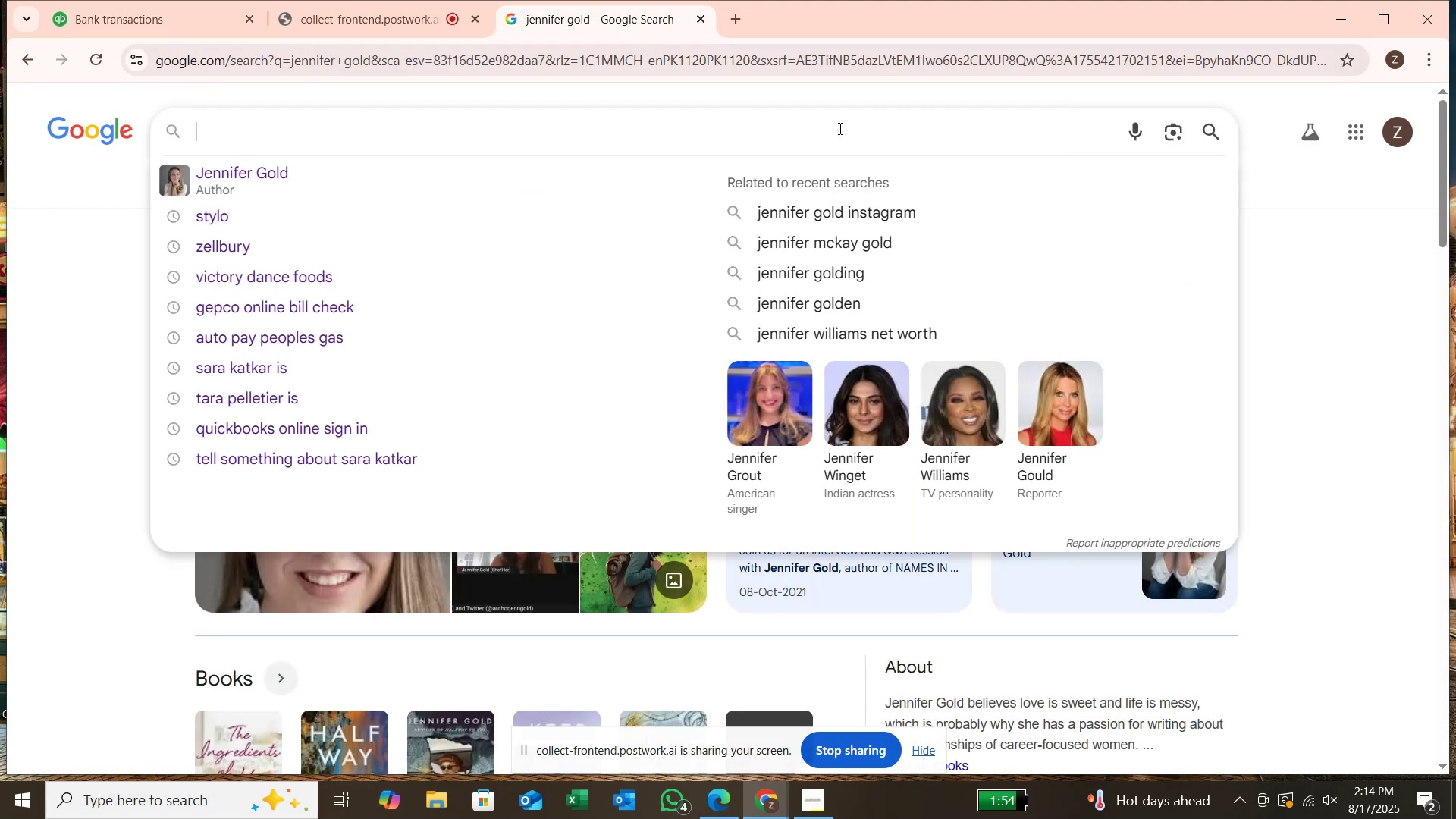 
type(appfolio)
 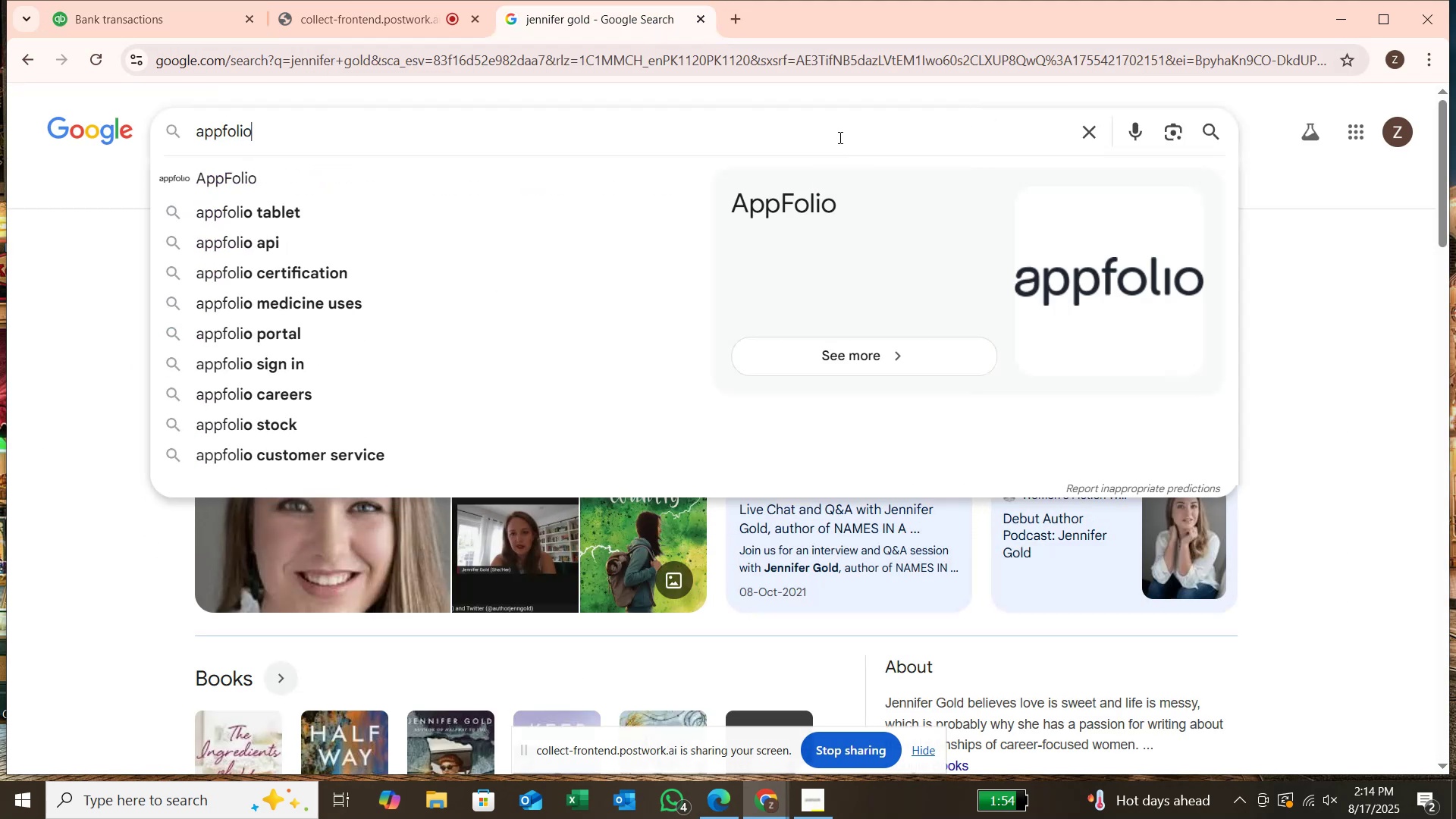 
key(Enter)
 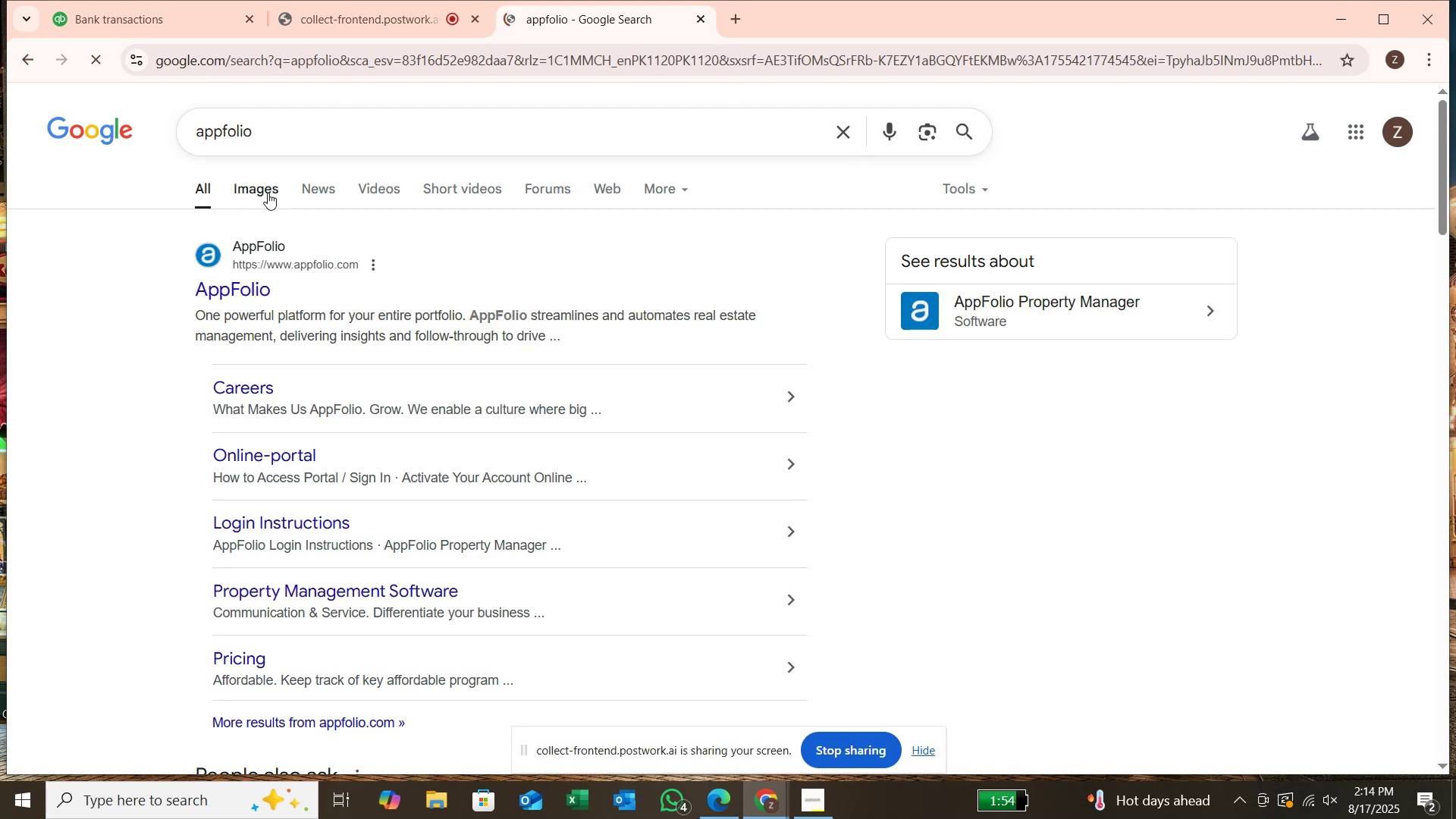 
wait(10.6)
 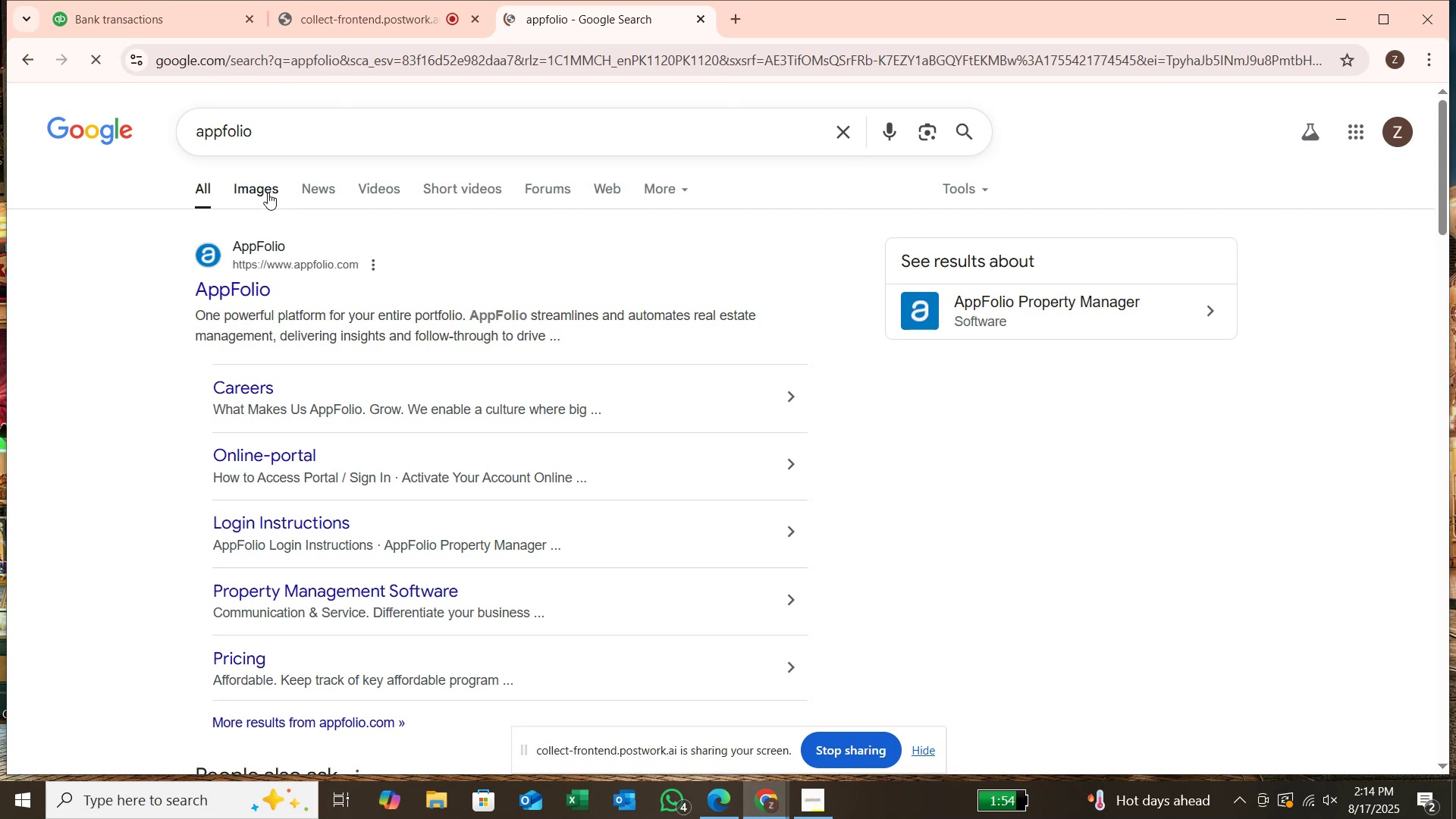 
left_click([265, 515])
 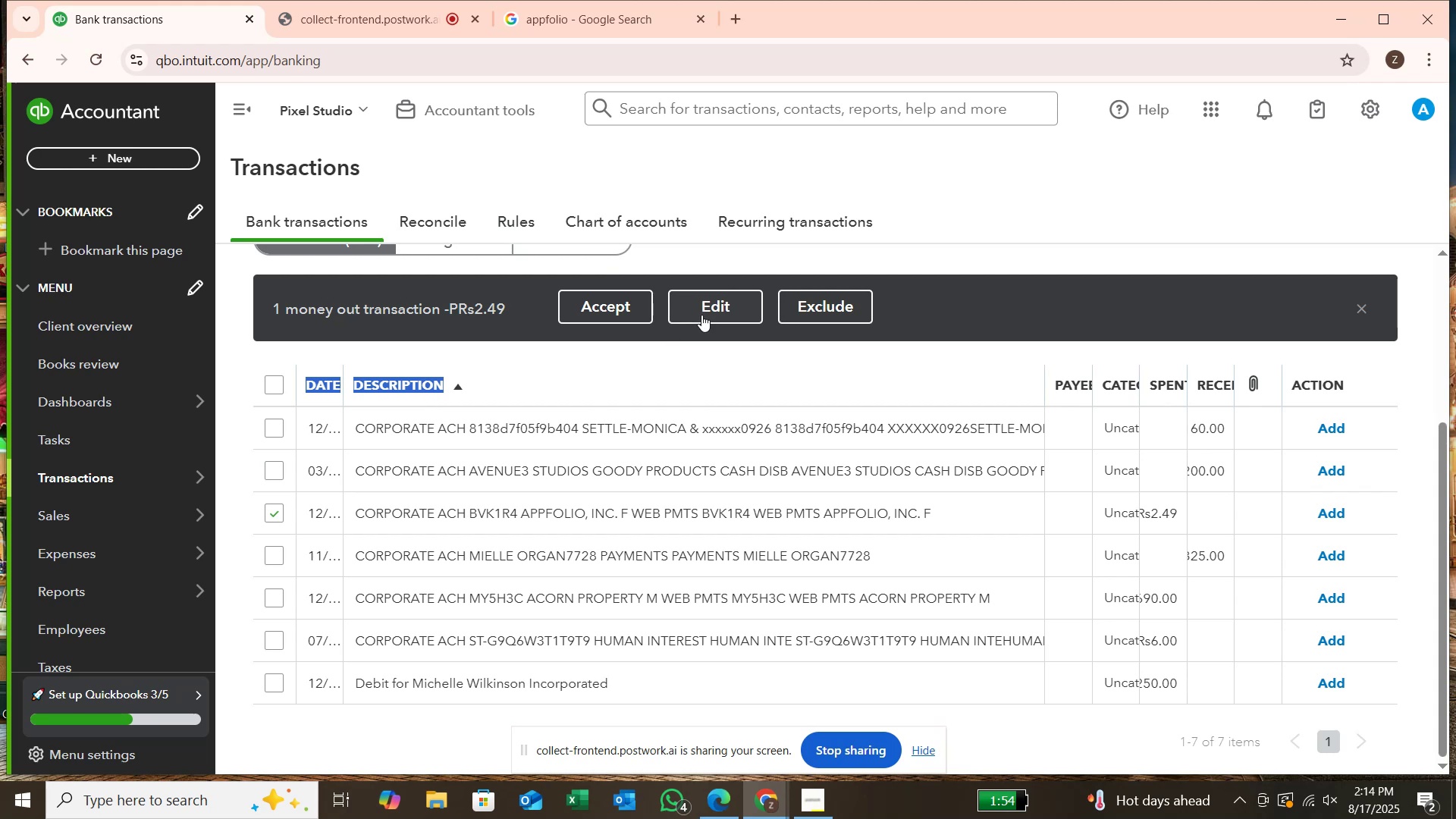 
left_click([703, 314])
 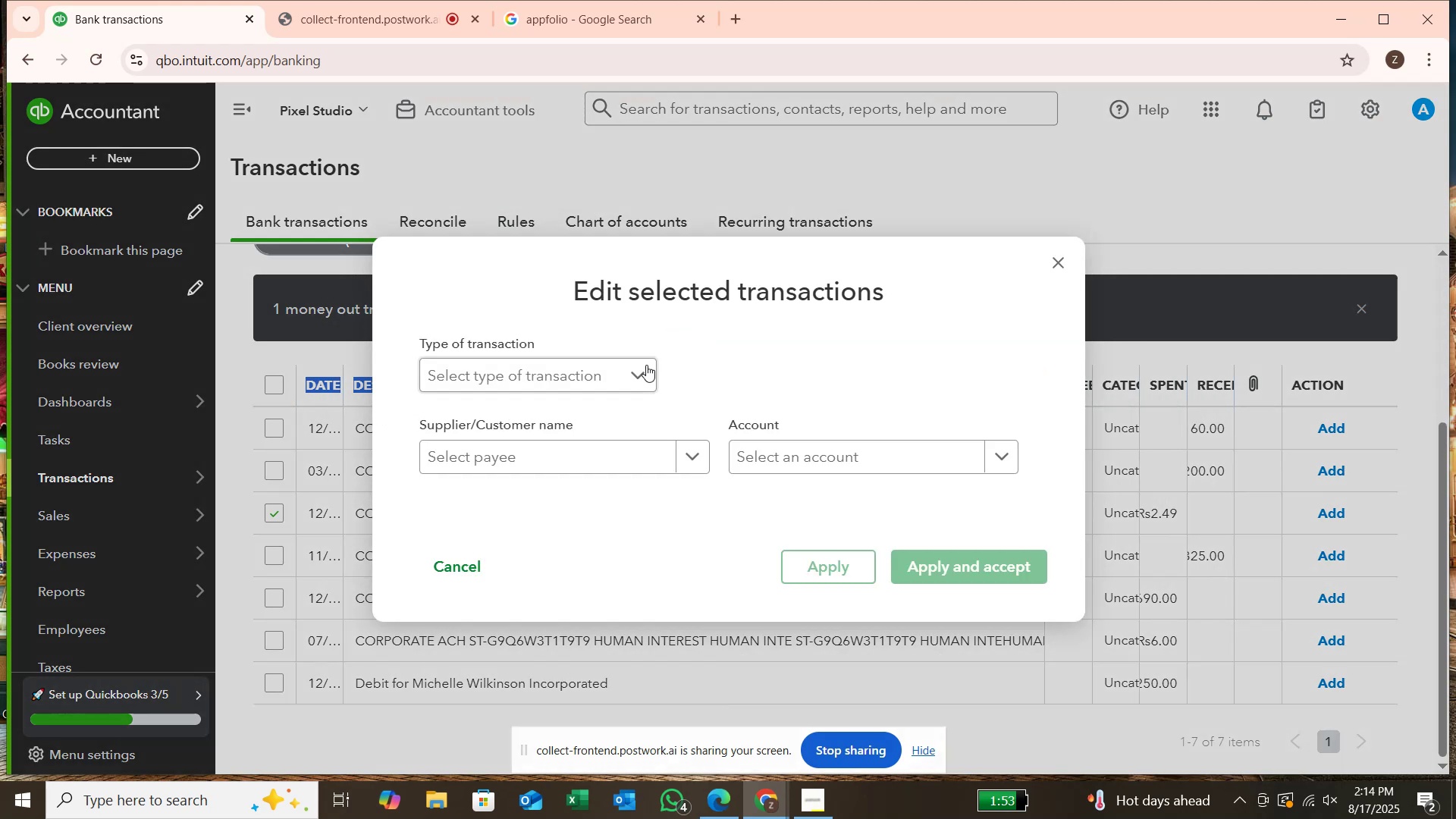 
left_click([646, 366])
 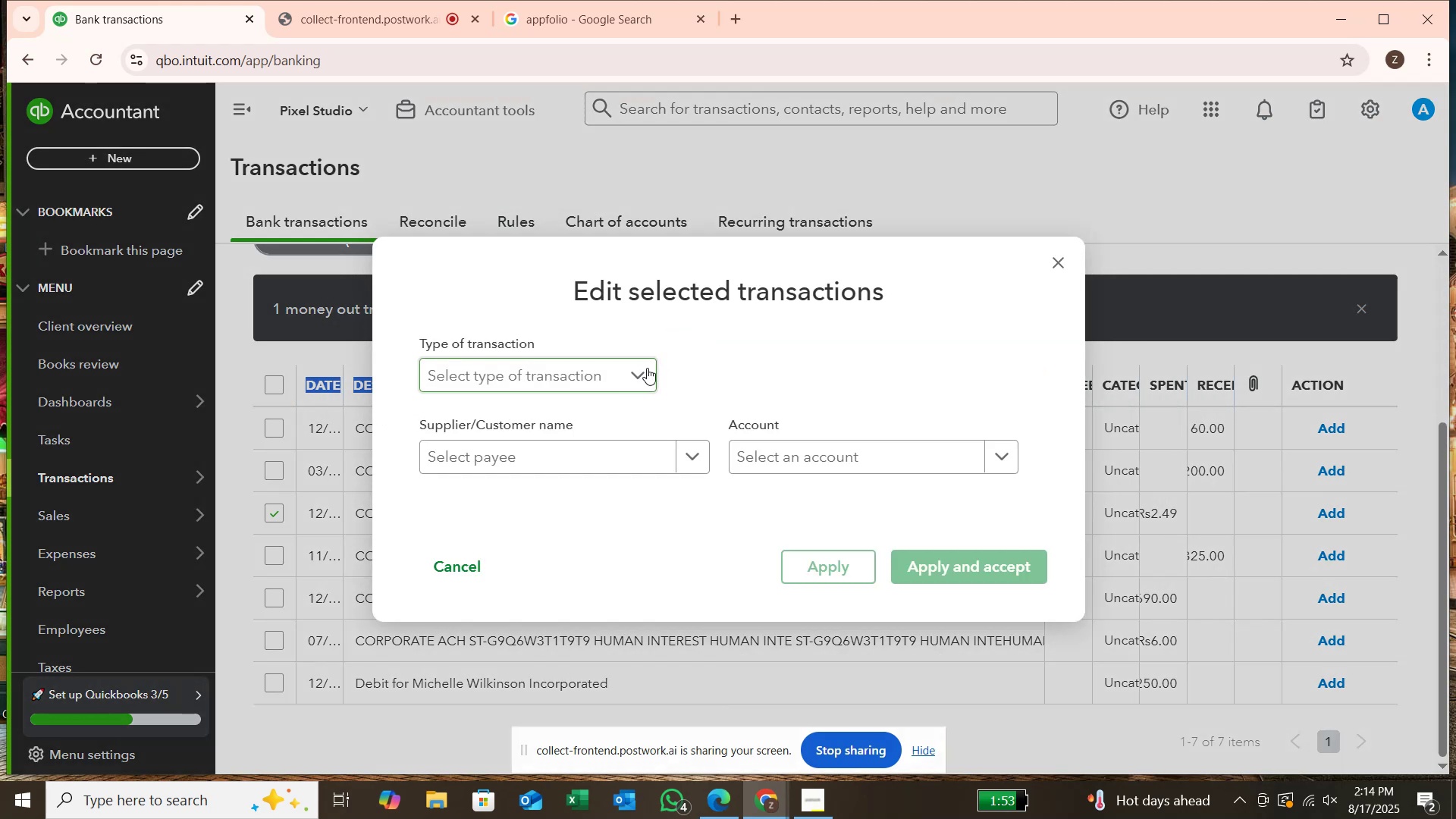 
left_click([642, 374])
 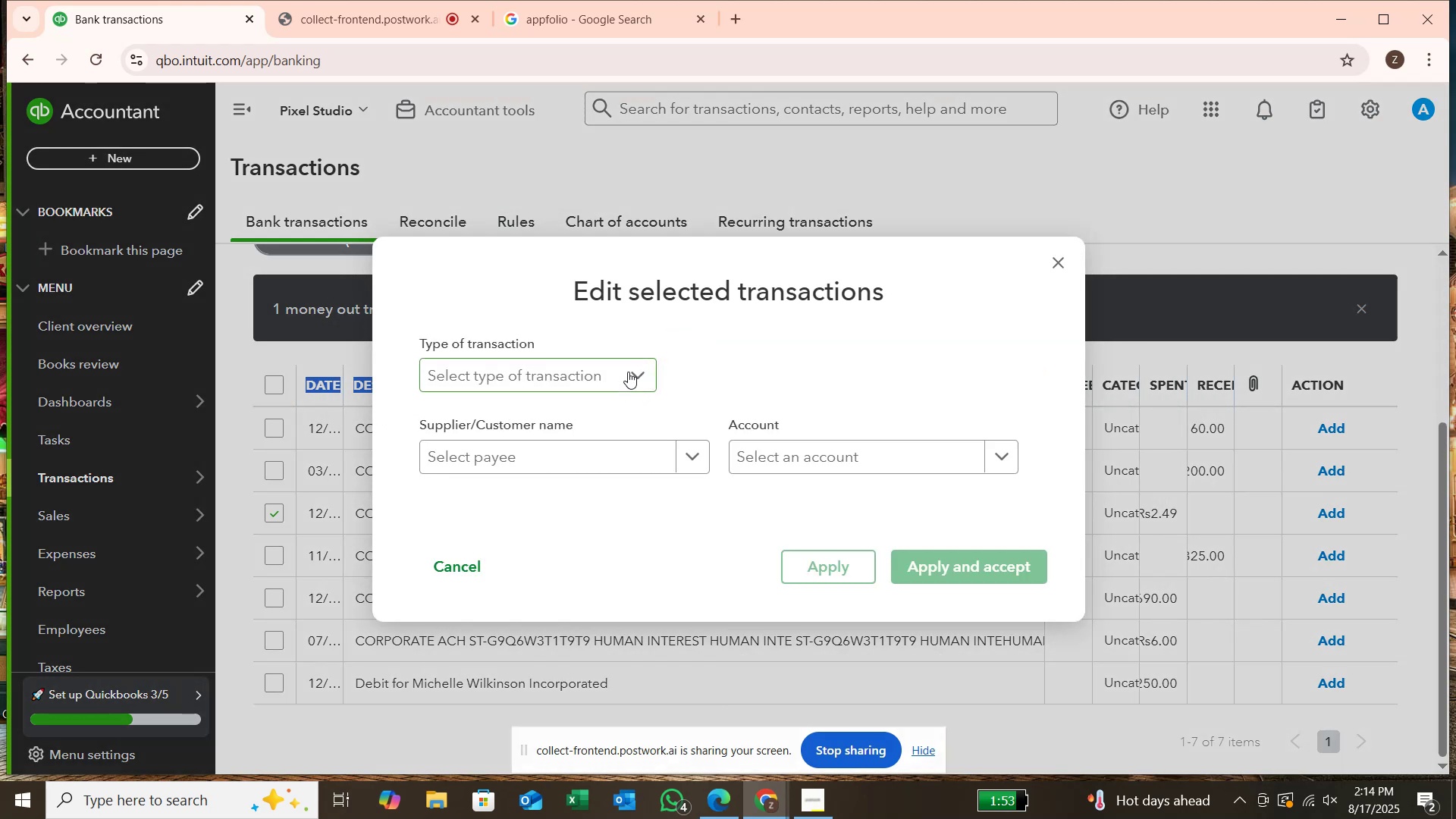 
left_click([628, 372])
 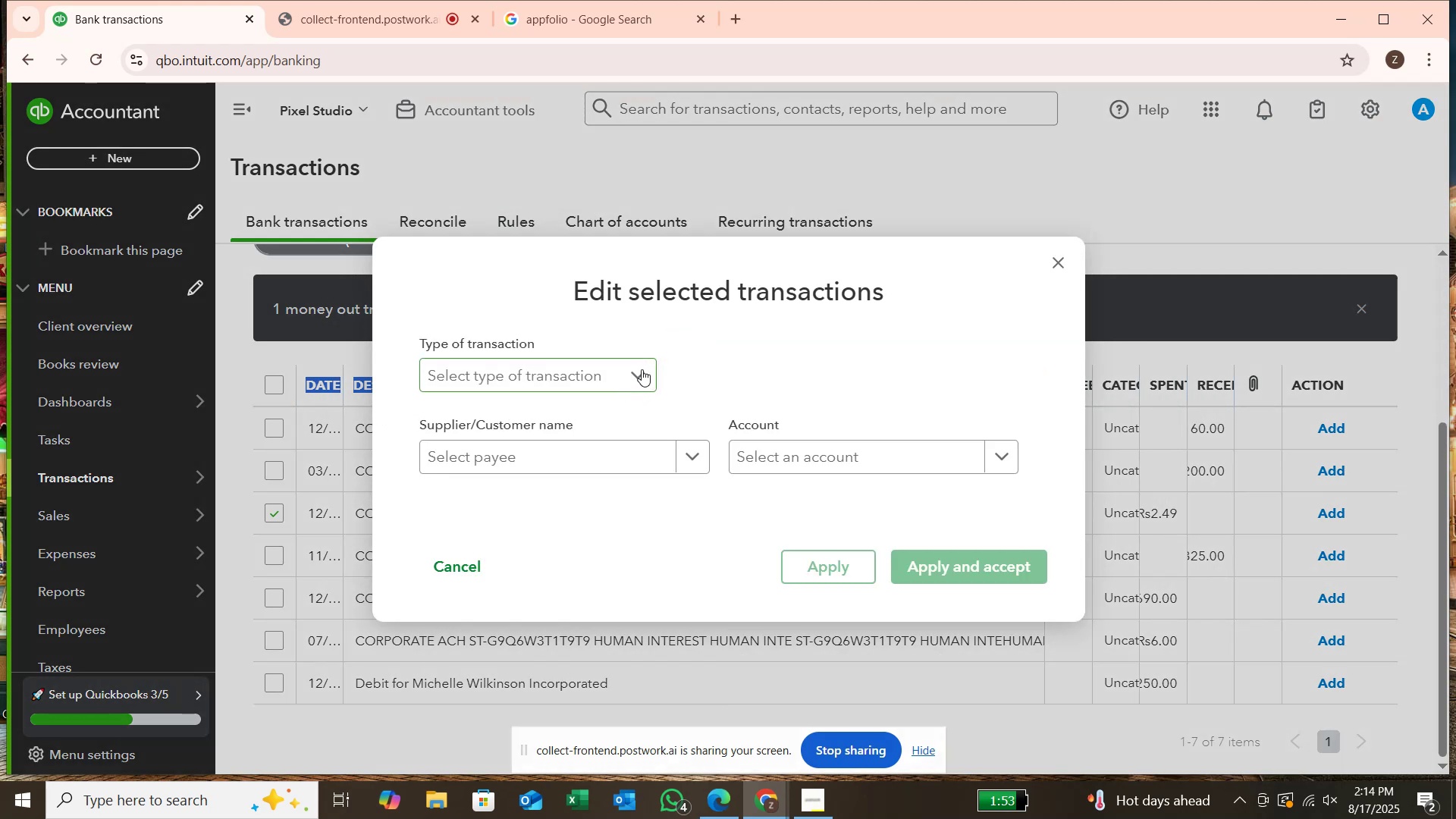 
double_click([642, 369])
 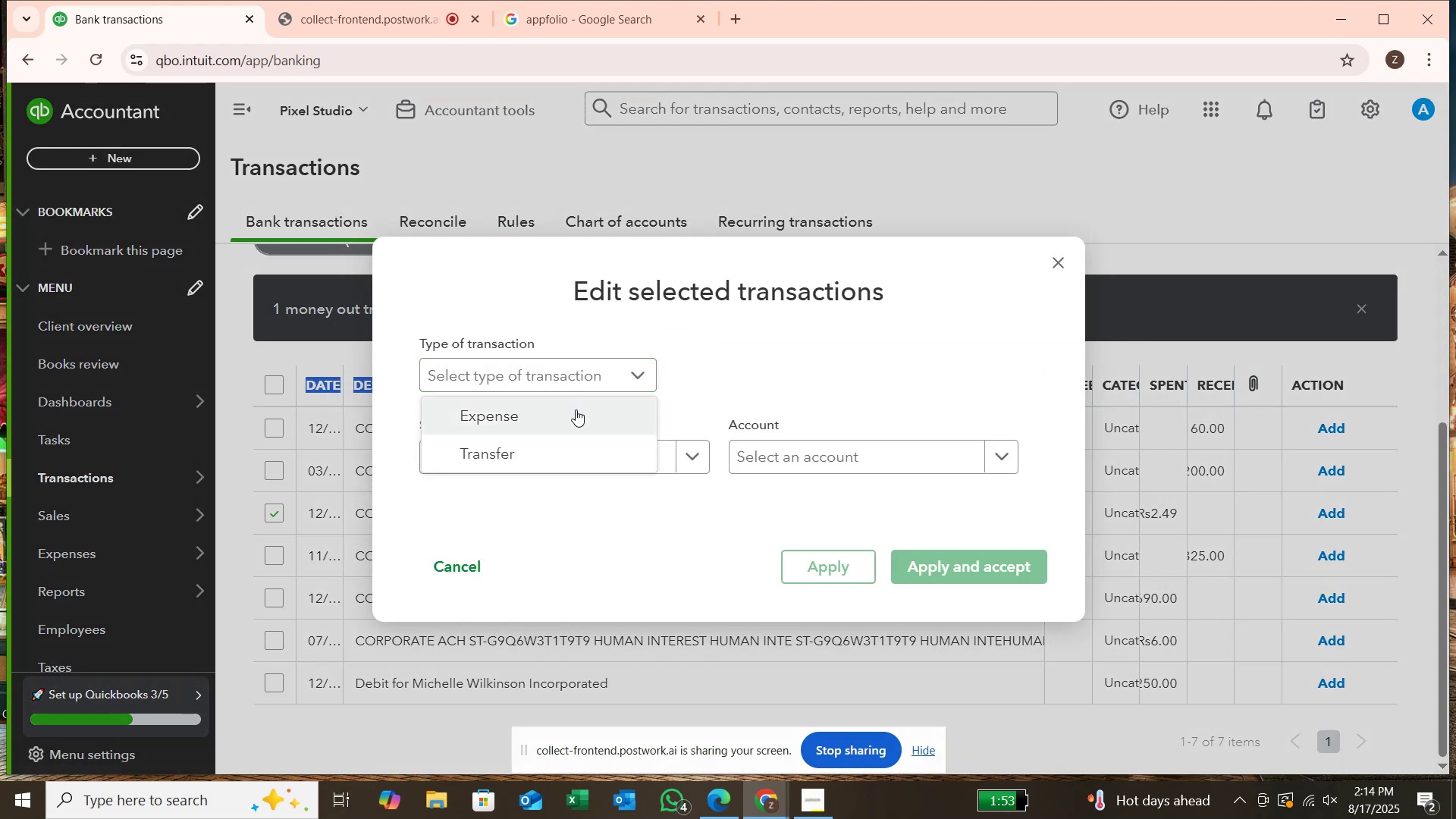 
left_click([575, 410])
 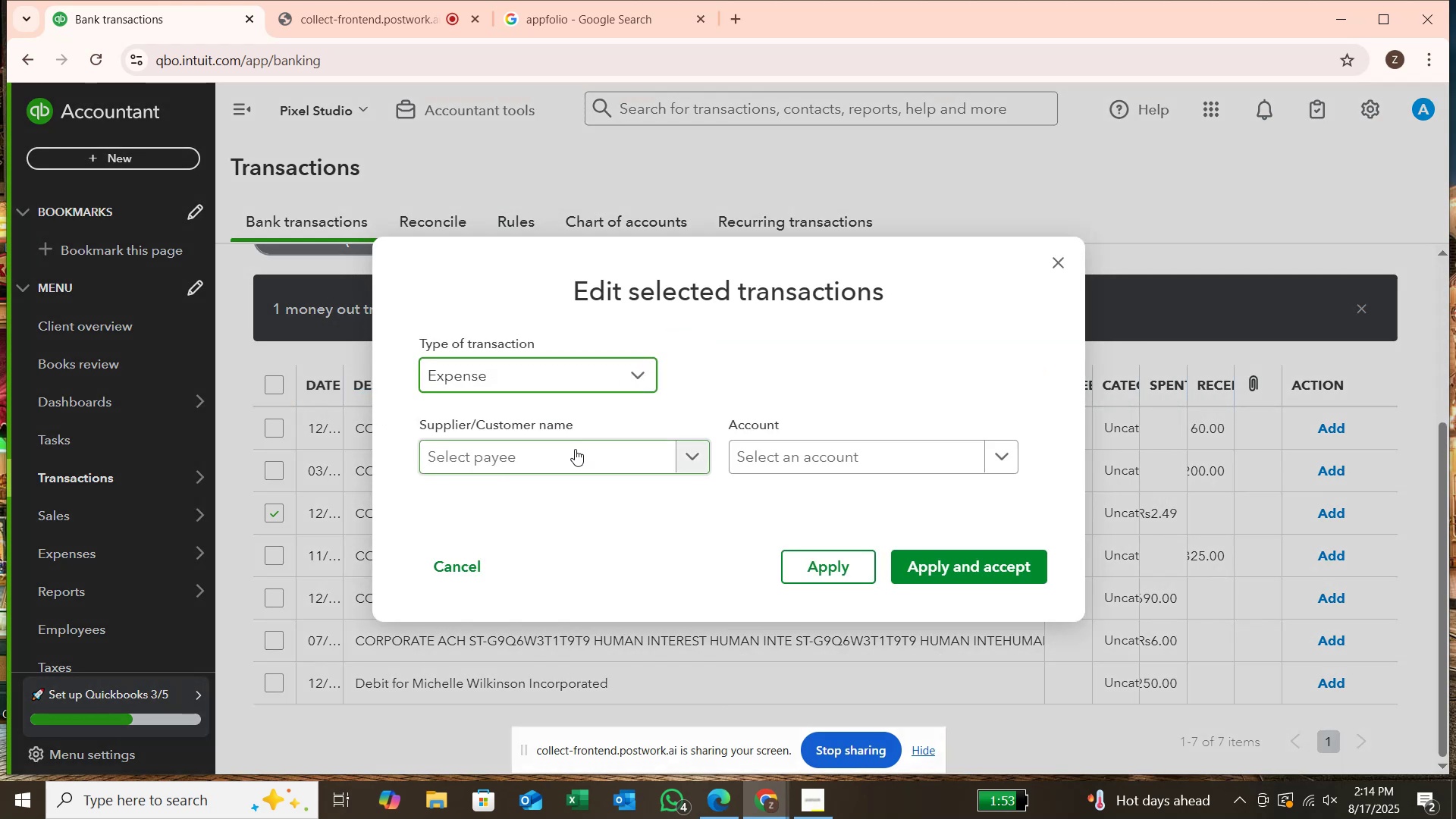 
left_click([575, 449])
 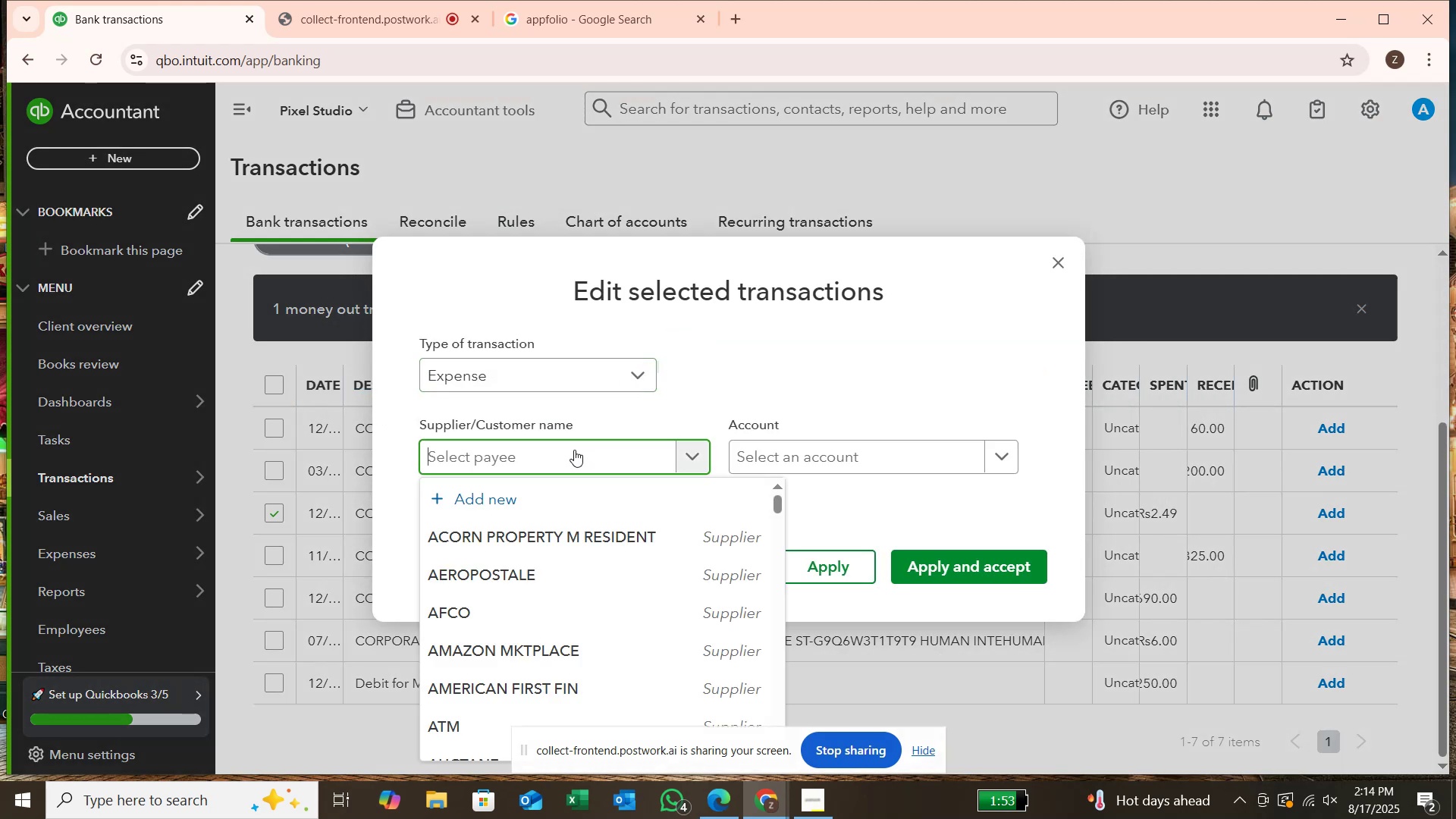 
type(applepau)
key(Backspace)
 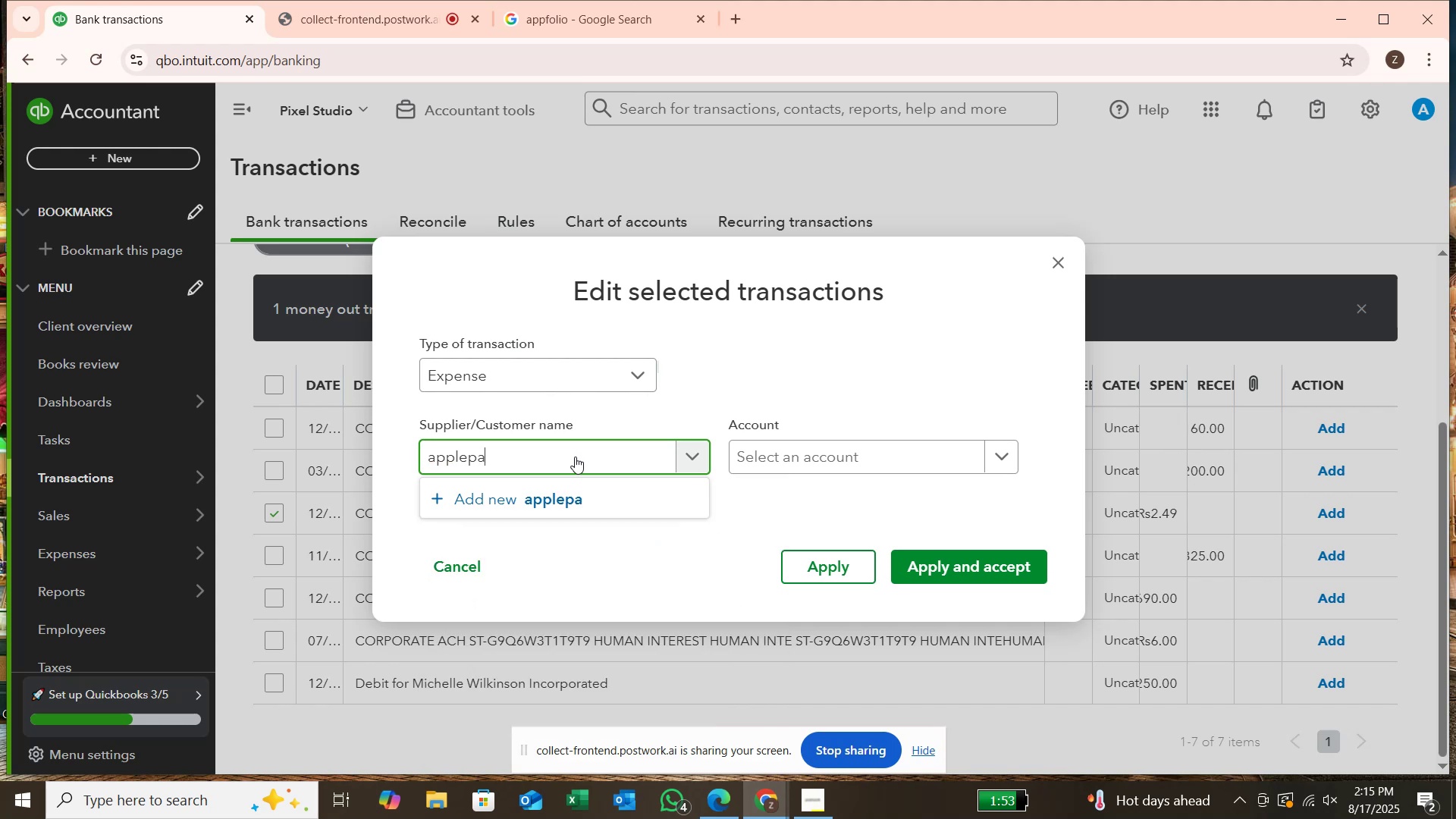 
key(Backspace)
key(Backspace)
key(Backspace)
key(Backspace)
type(folio)
 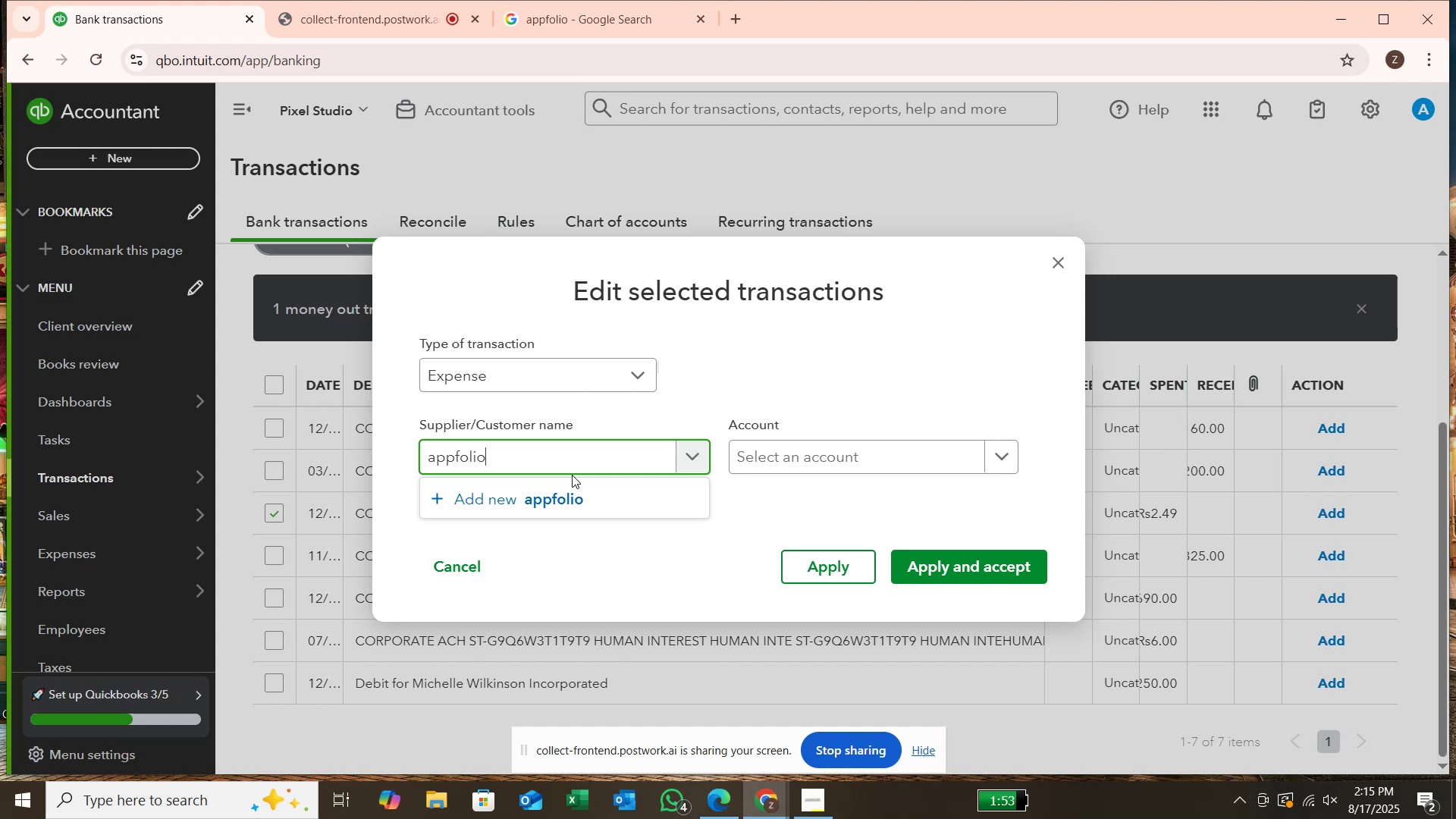 
key(Enter)
 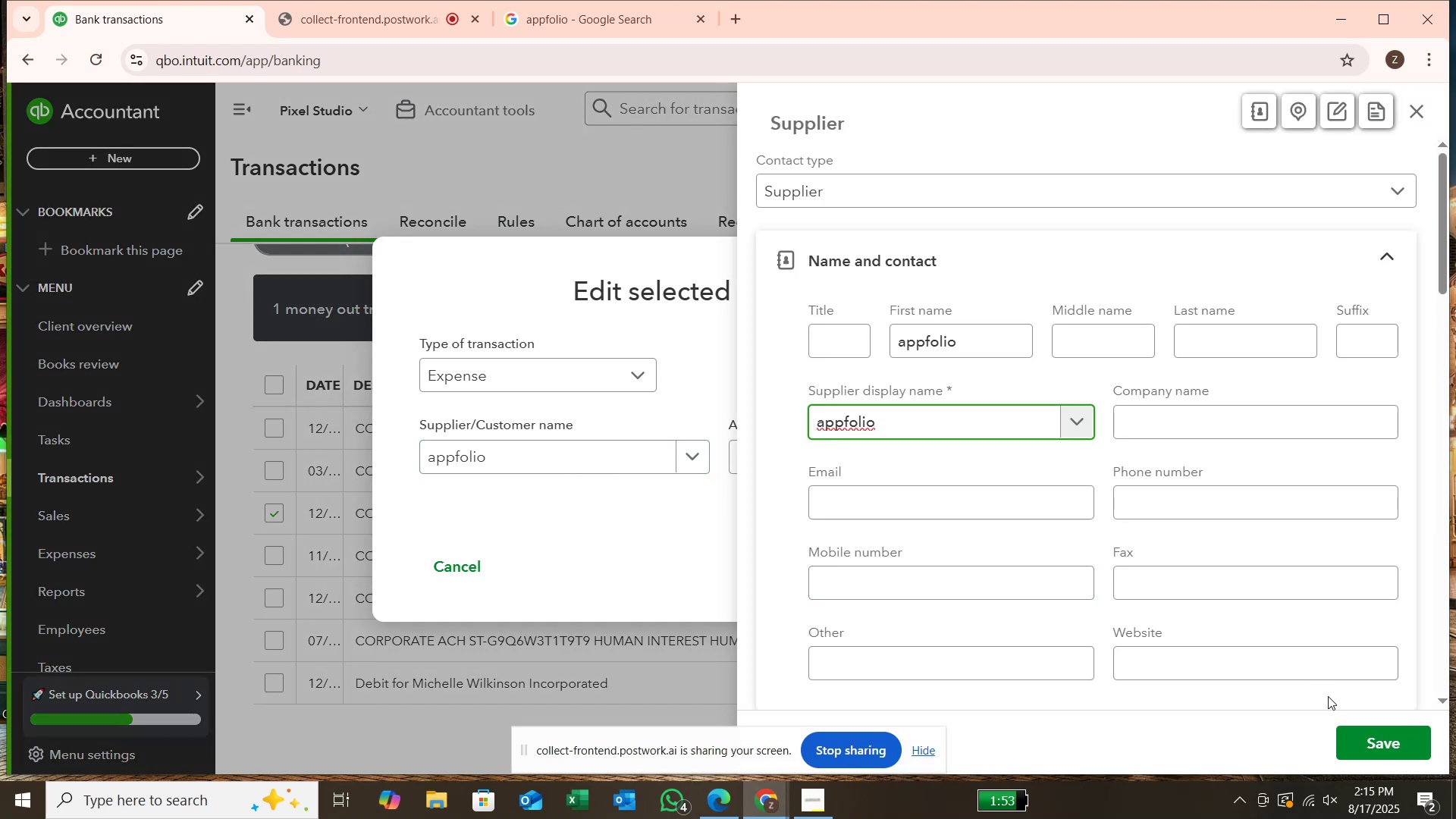 
left_click([1387, 747])
 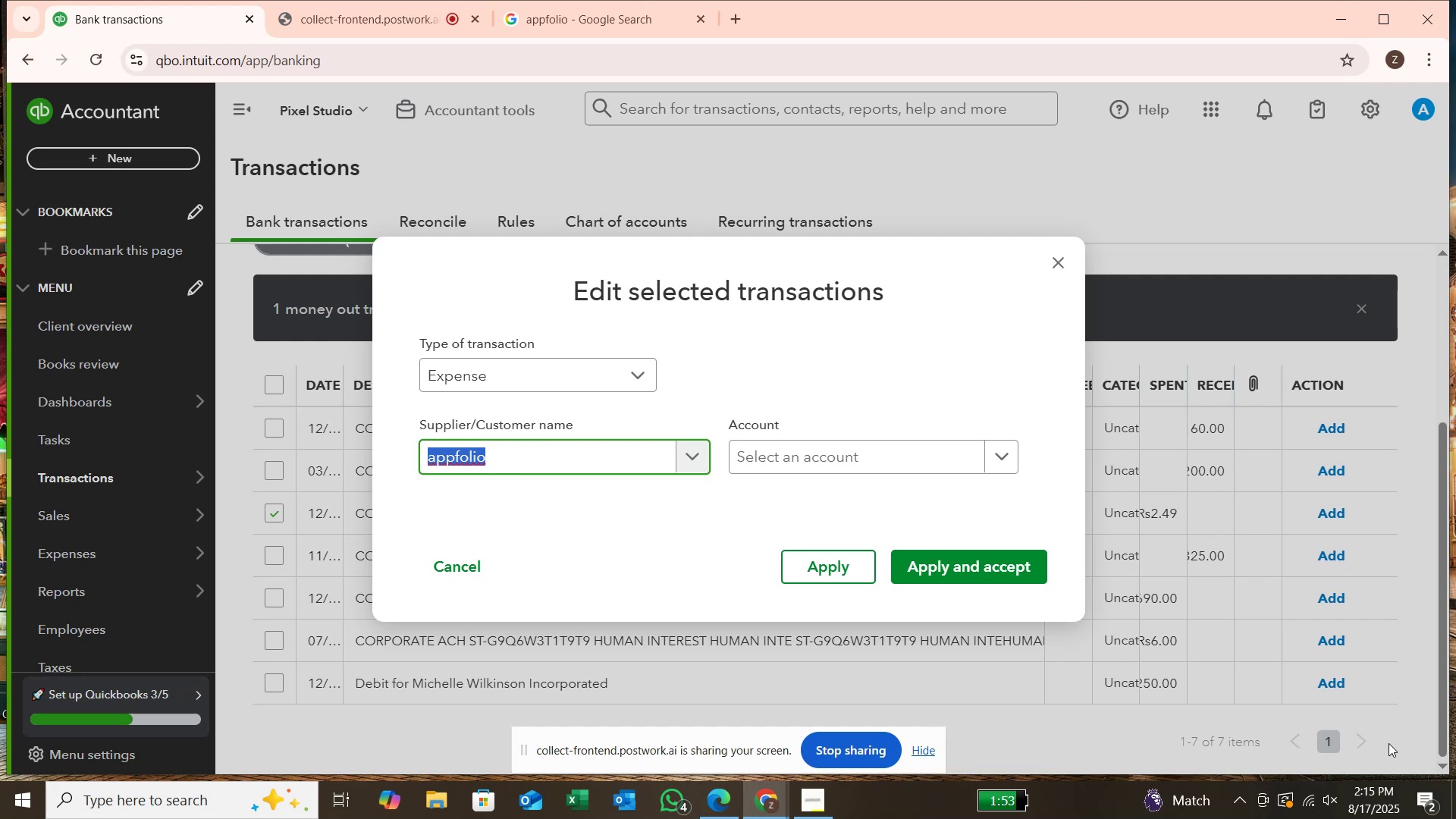 
wait(25.5)
 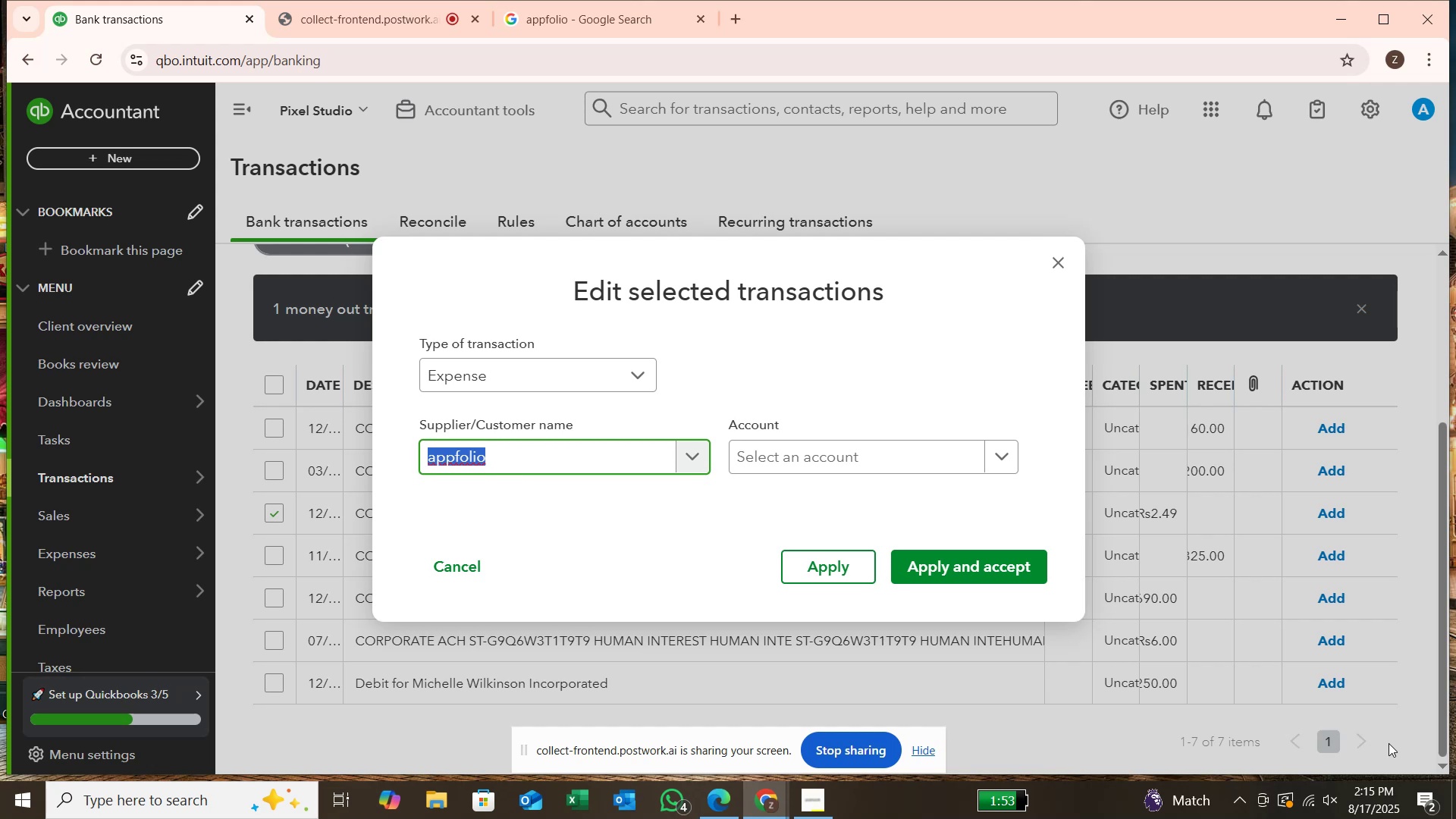 
left_click([787, 453])
 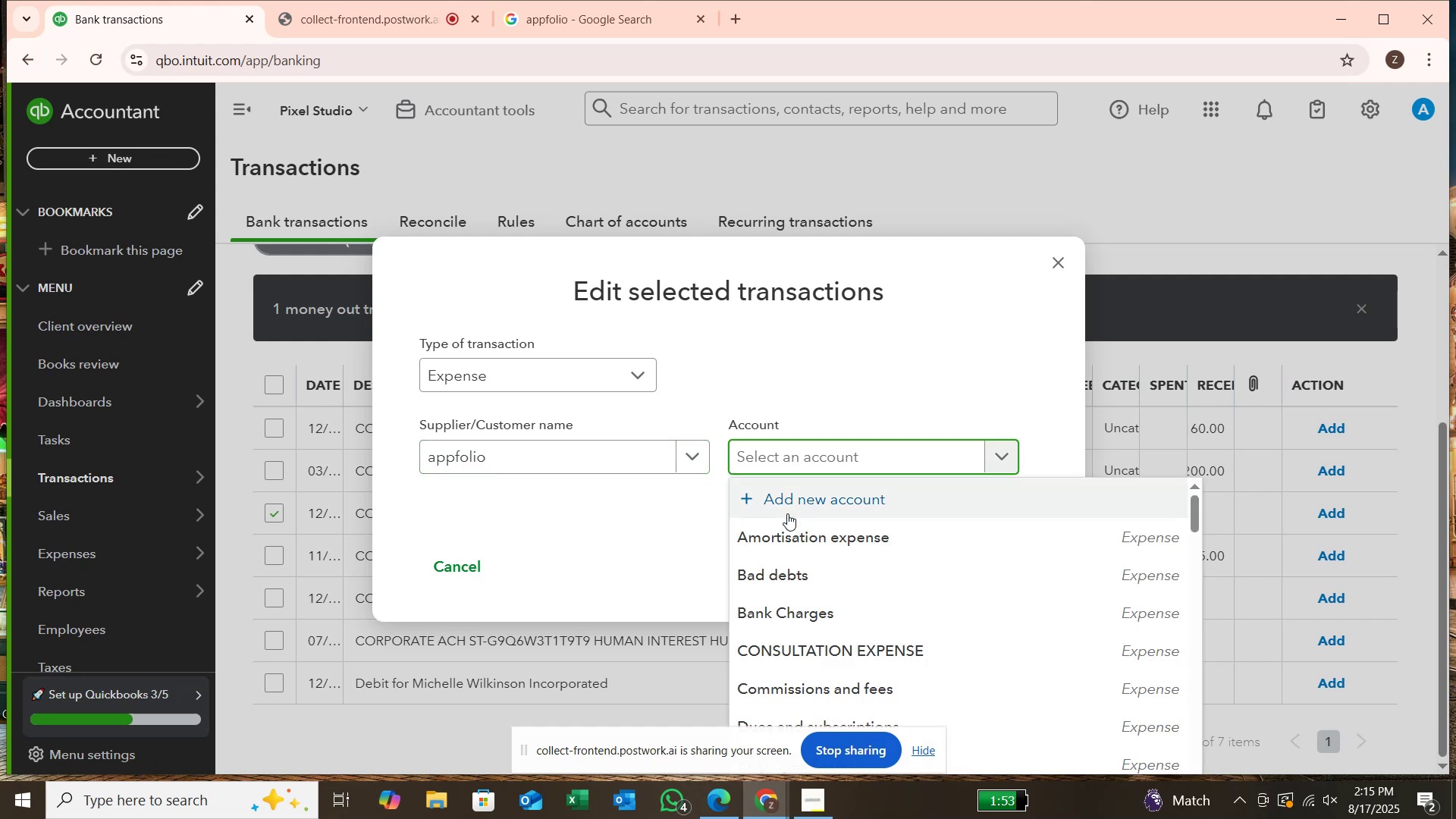 
scroll: coordinate [799, 547], scroll_direction: down, amount: 6.0
 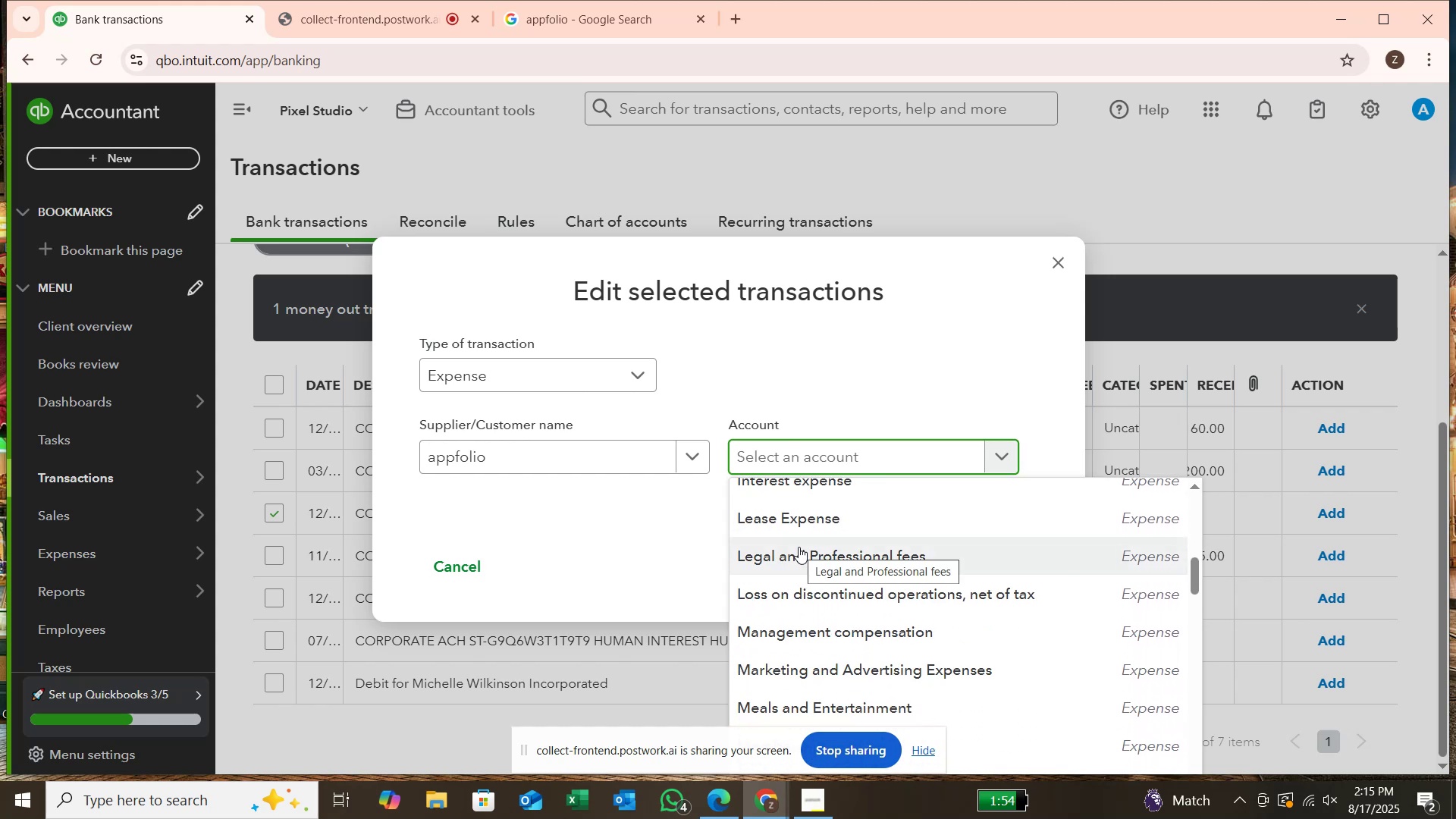 
type(re)
 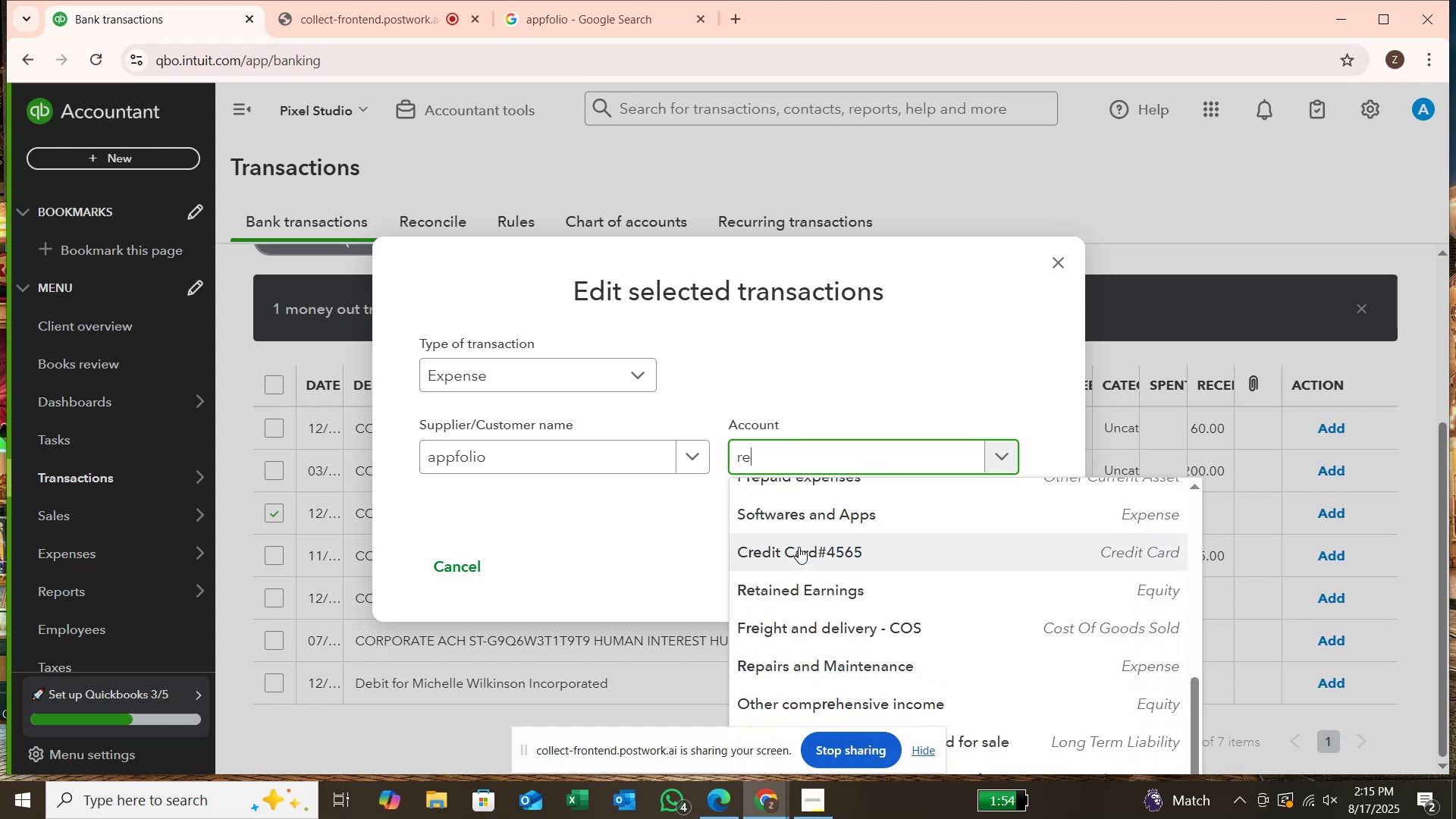 
scroll: coordinate [799, 548], scroll_direction: down, amount: 5.0
 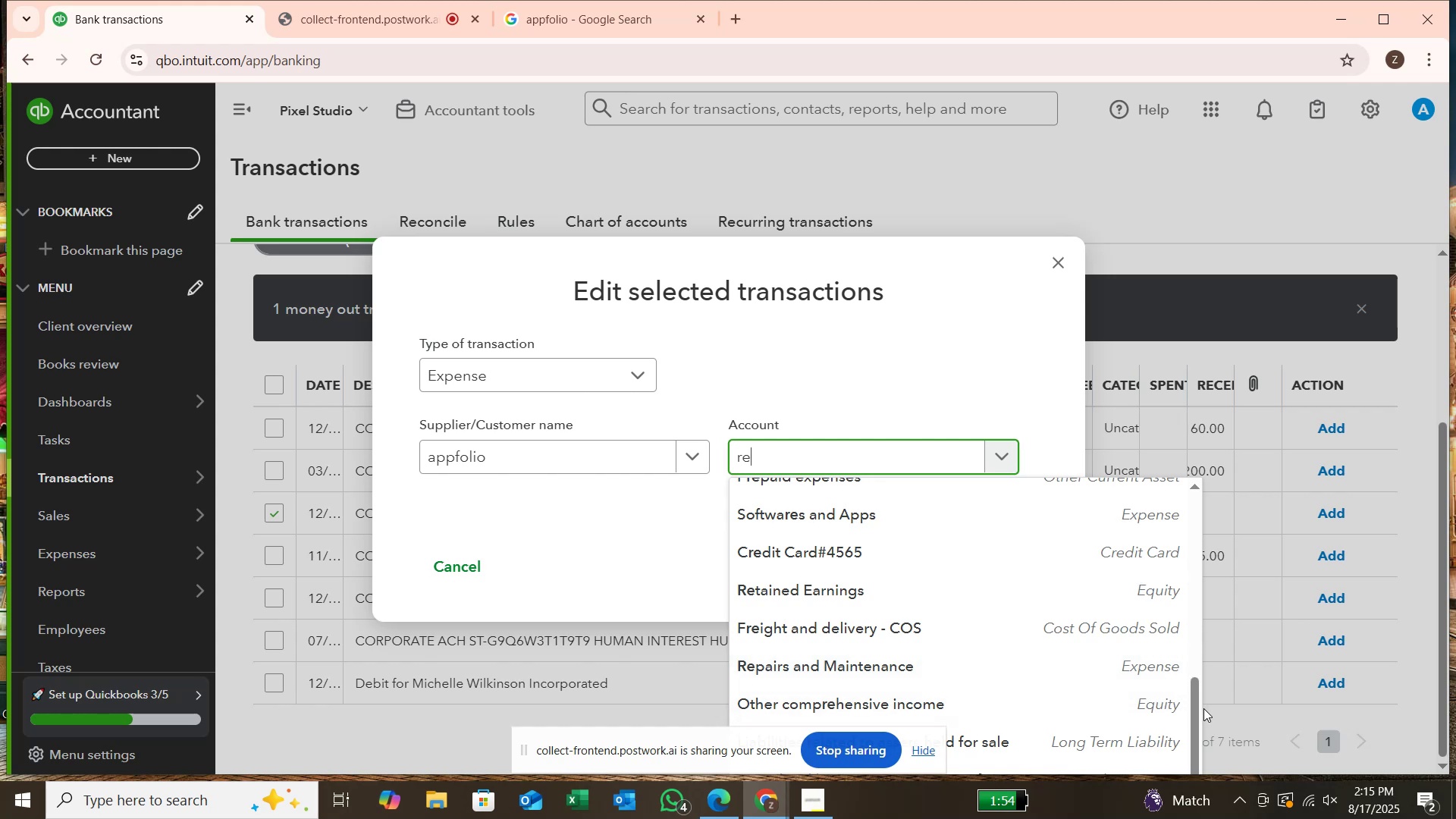 
left_click_drag(start_coordinate=[1194, 709], to_coordinate=[1181, 625])
 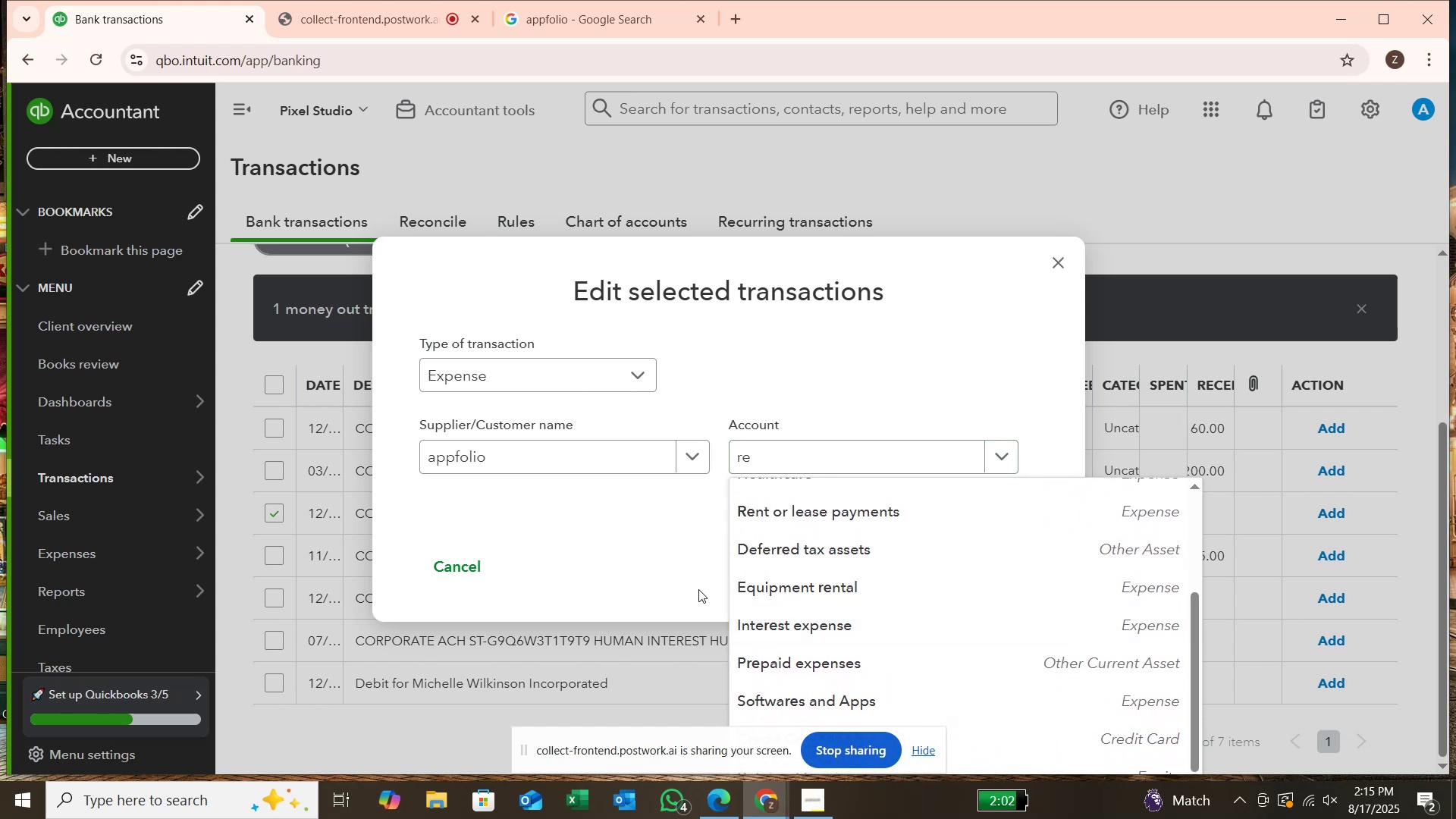 
scroll: coordinate [792, 604], scroll_direction: up, amount: 1.0
 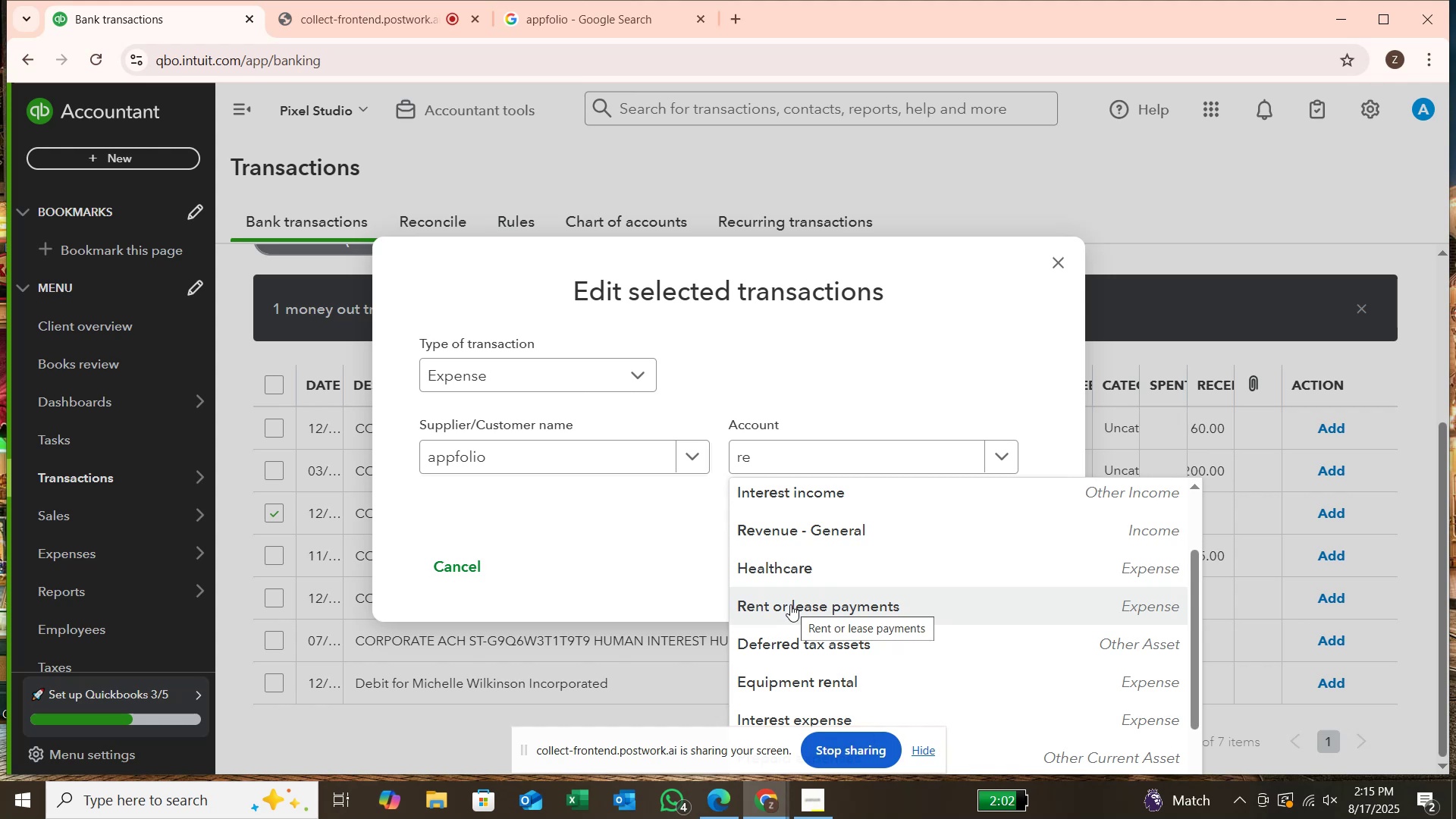 
wait(5.7)
 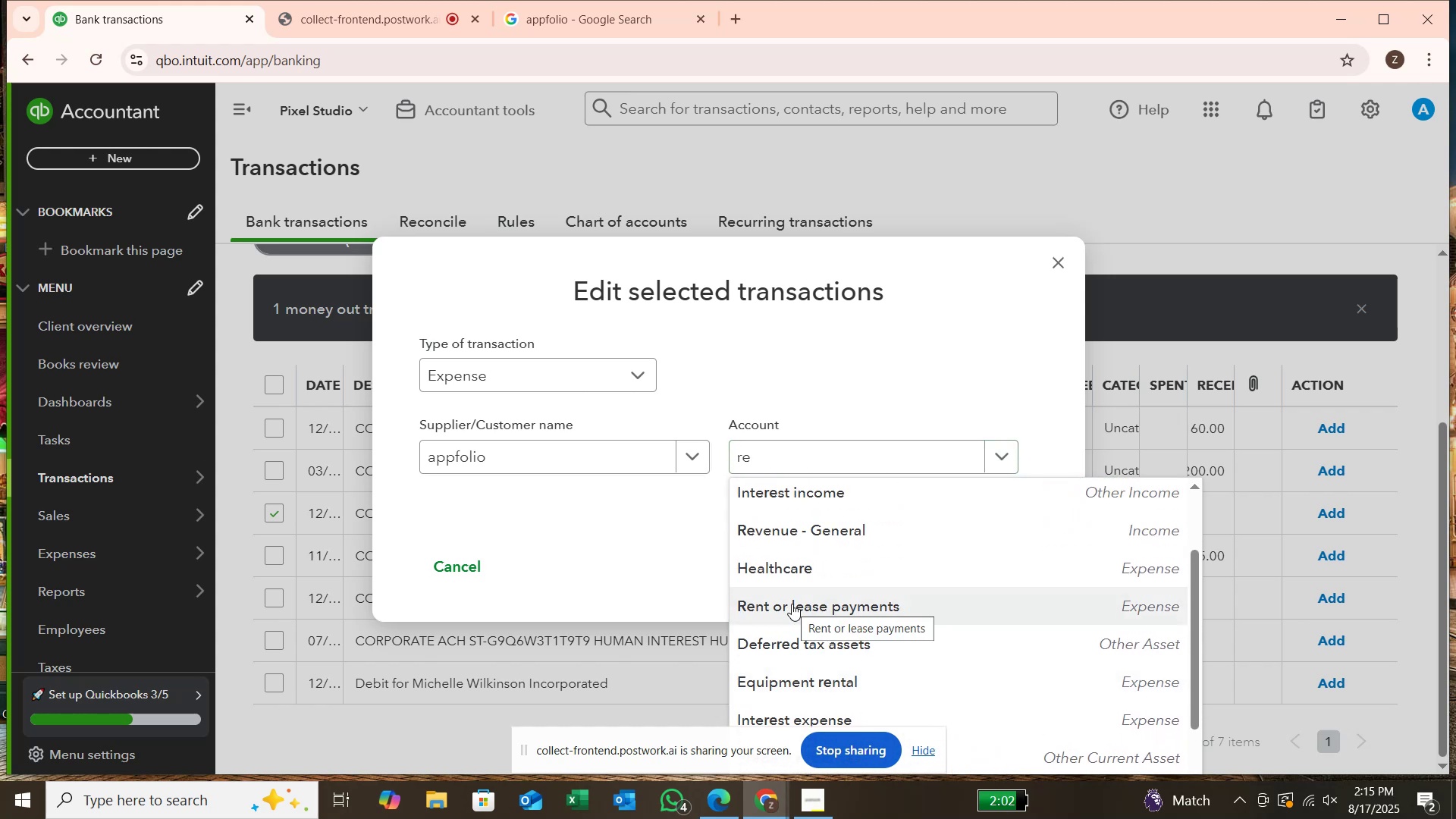 
left_click([790, 605])
 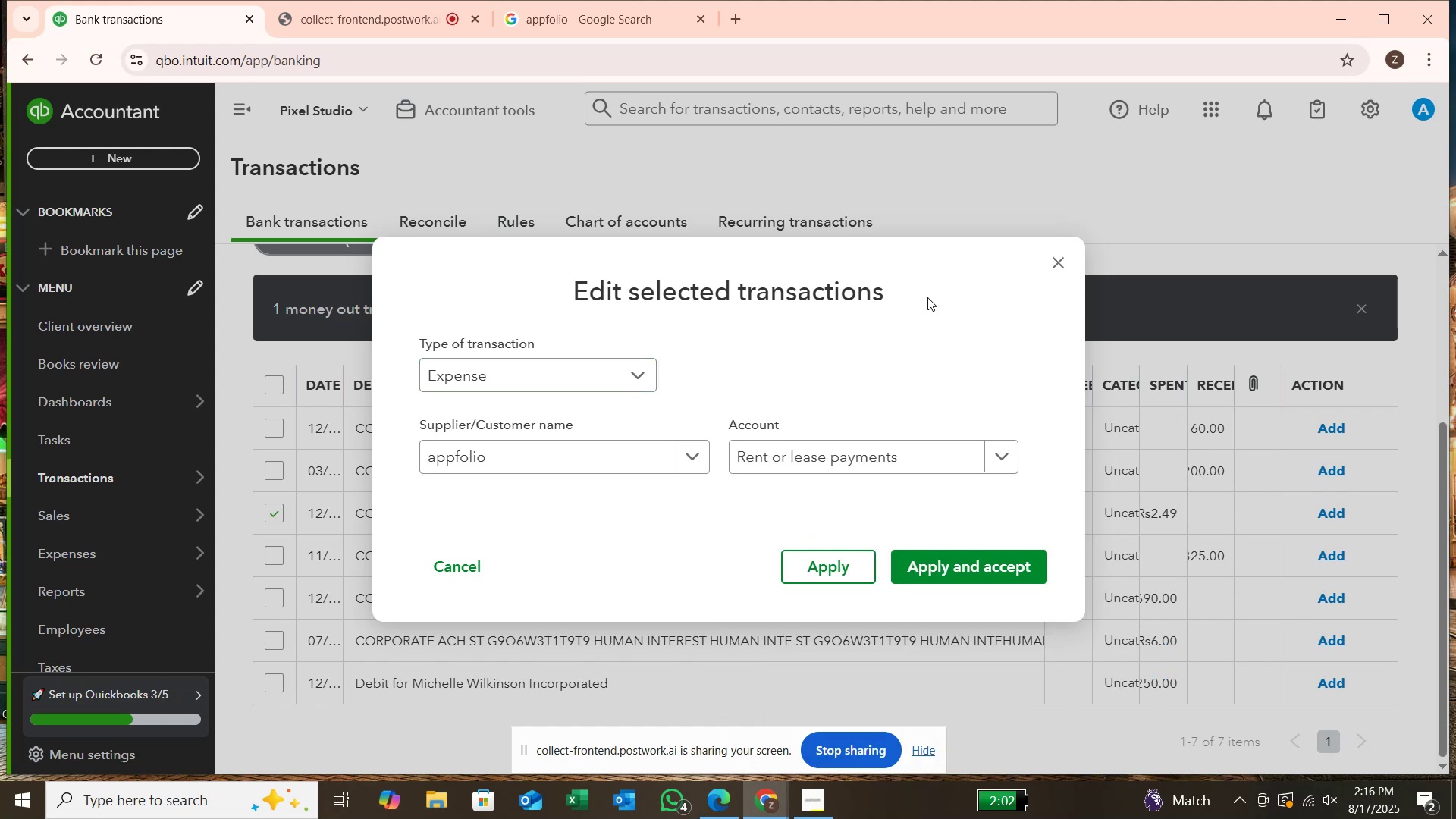 
left_click([1060, 264])
 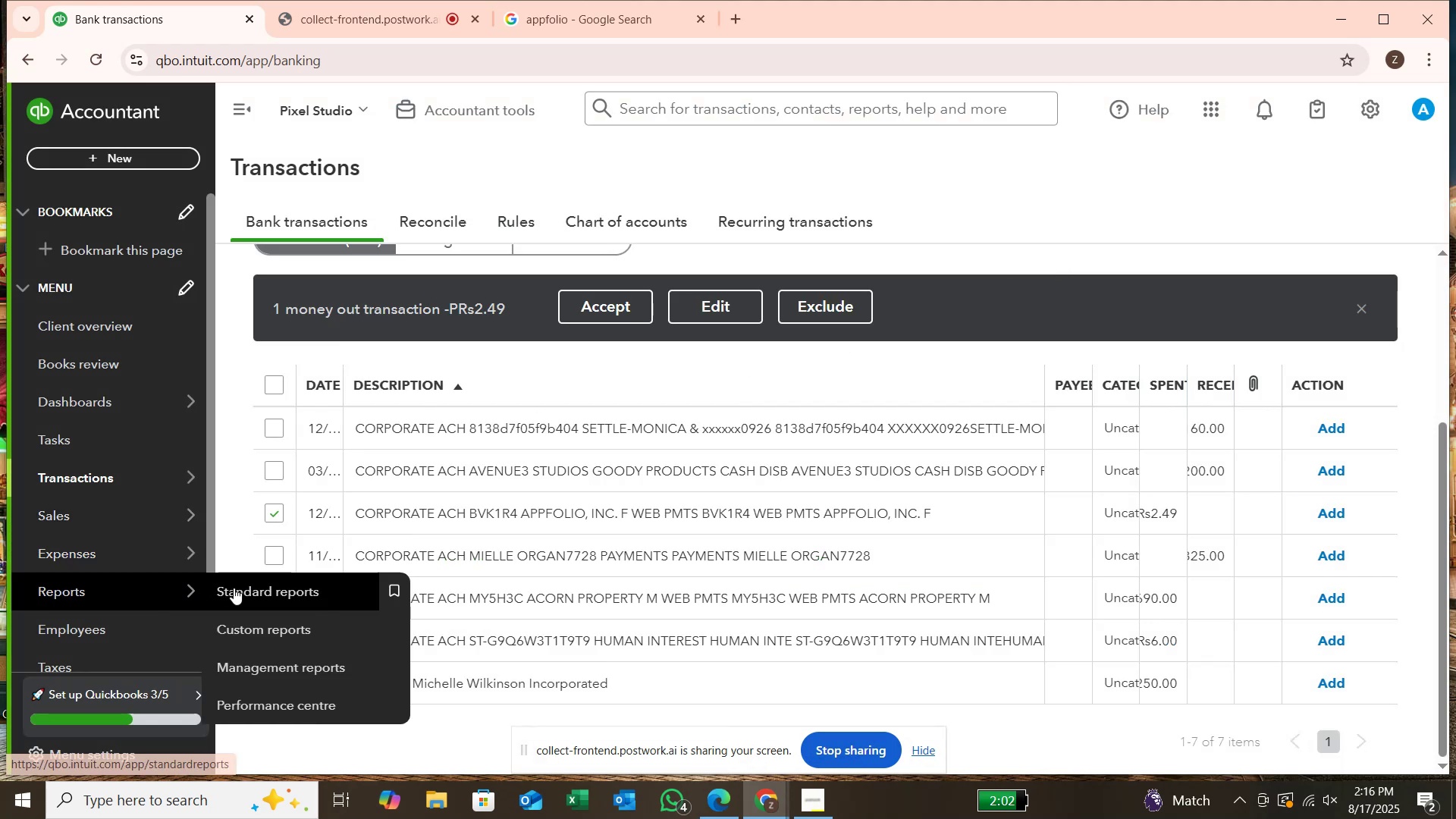 
right_click([247, 589])
 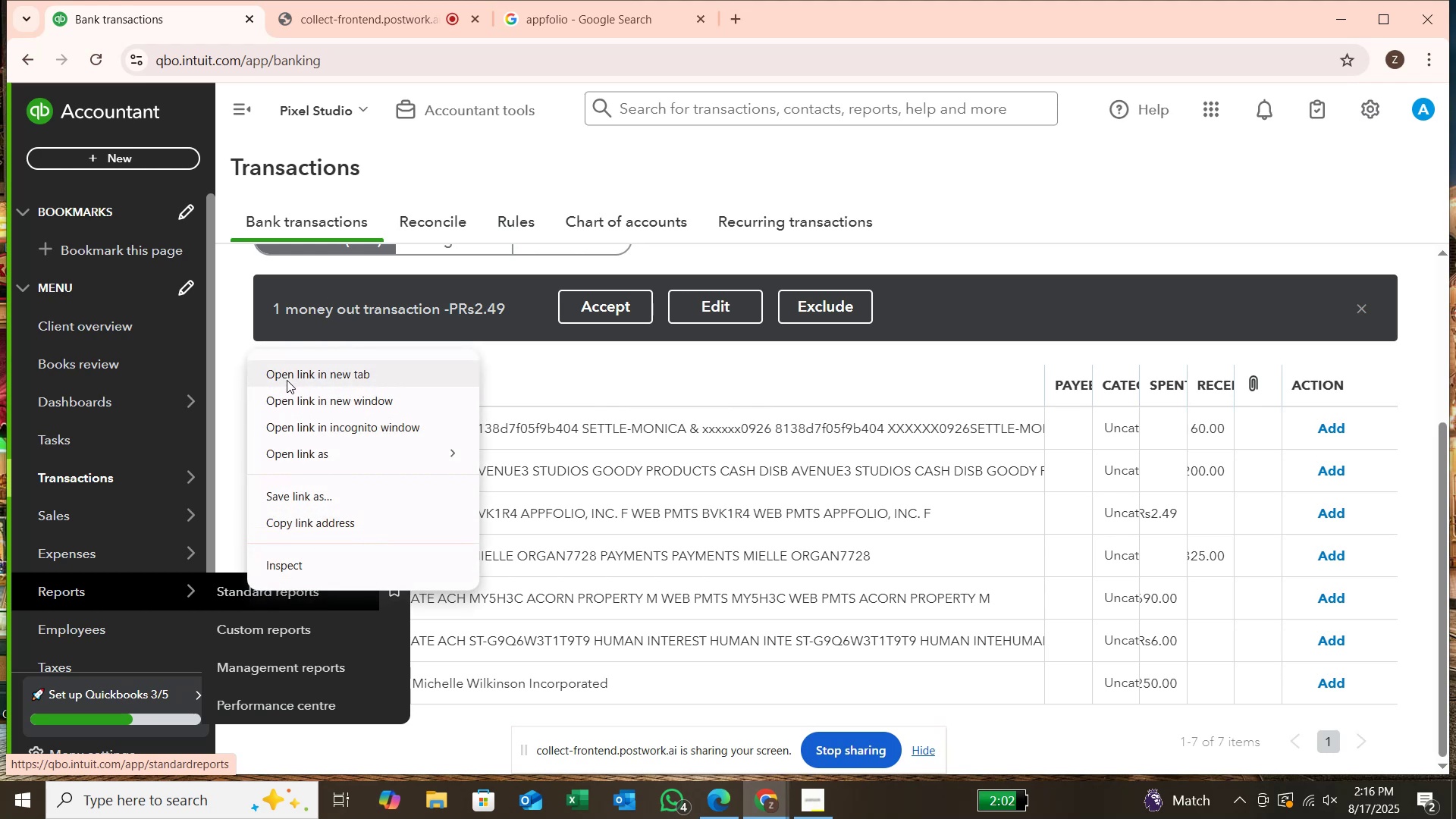 
left_click([287, 380])
 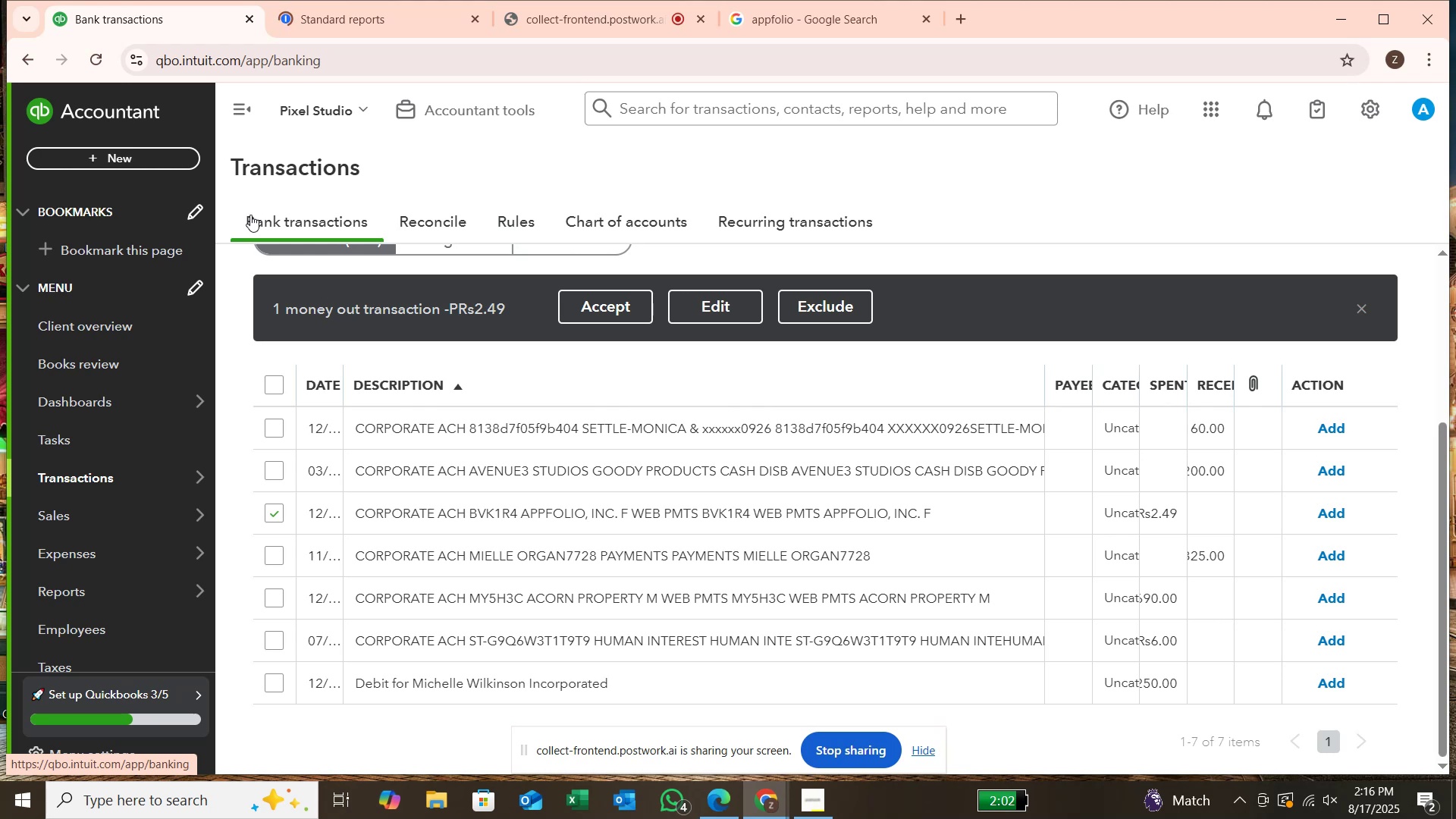 
wait(15.13)
 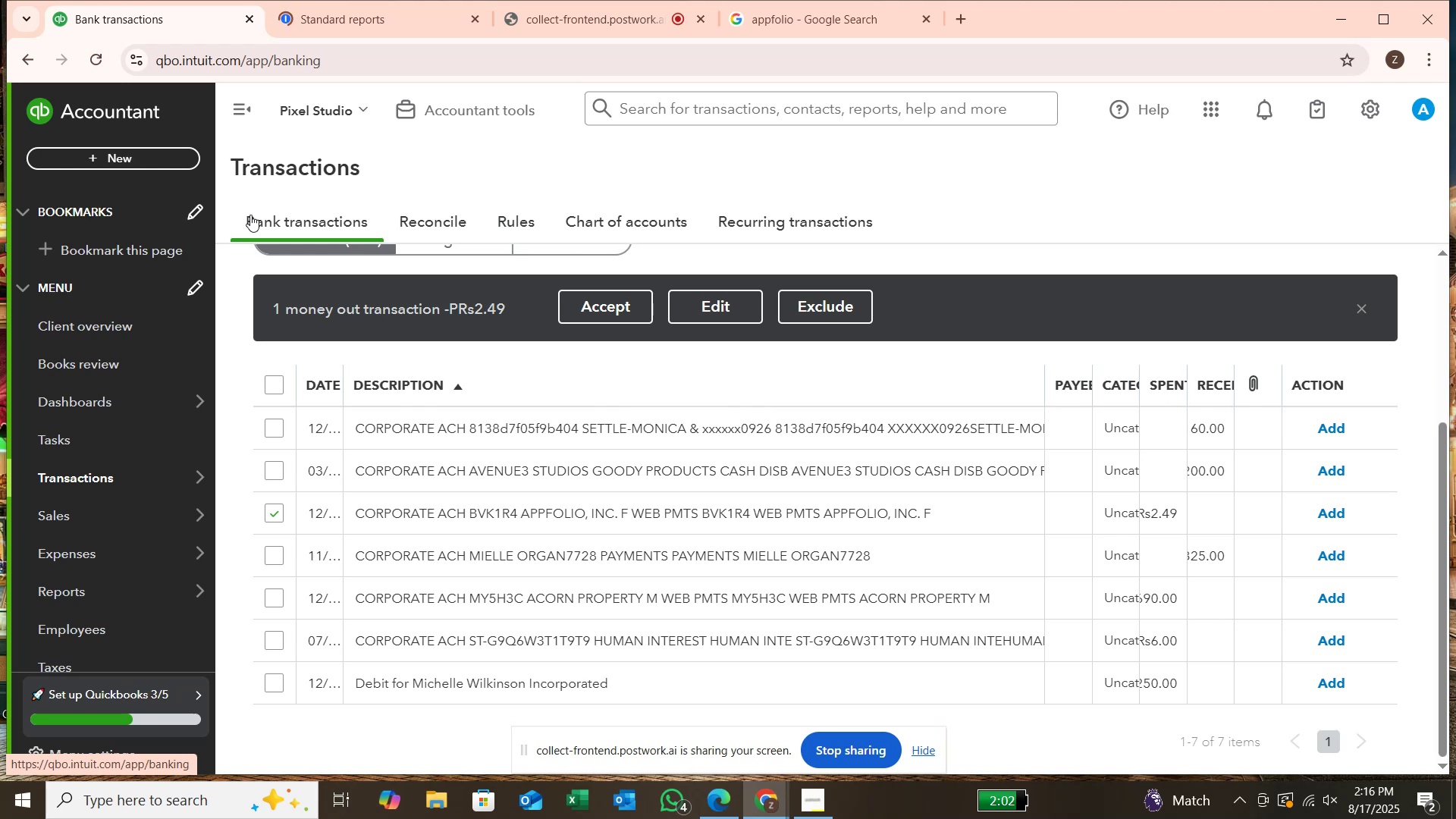 
left_click([325, 23])
 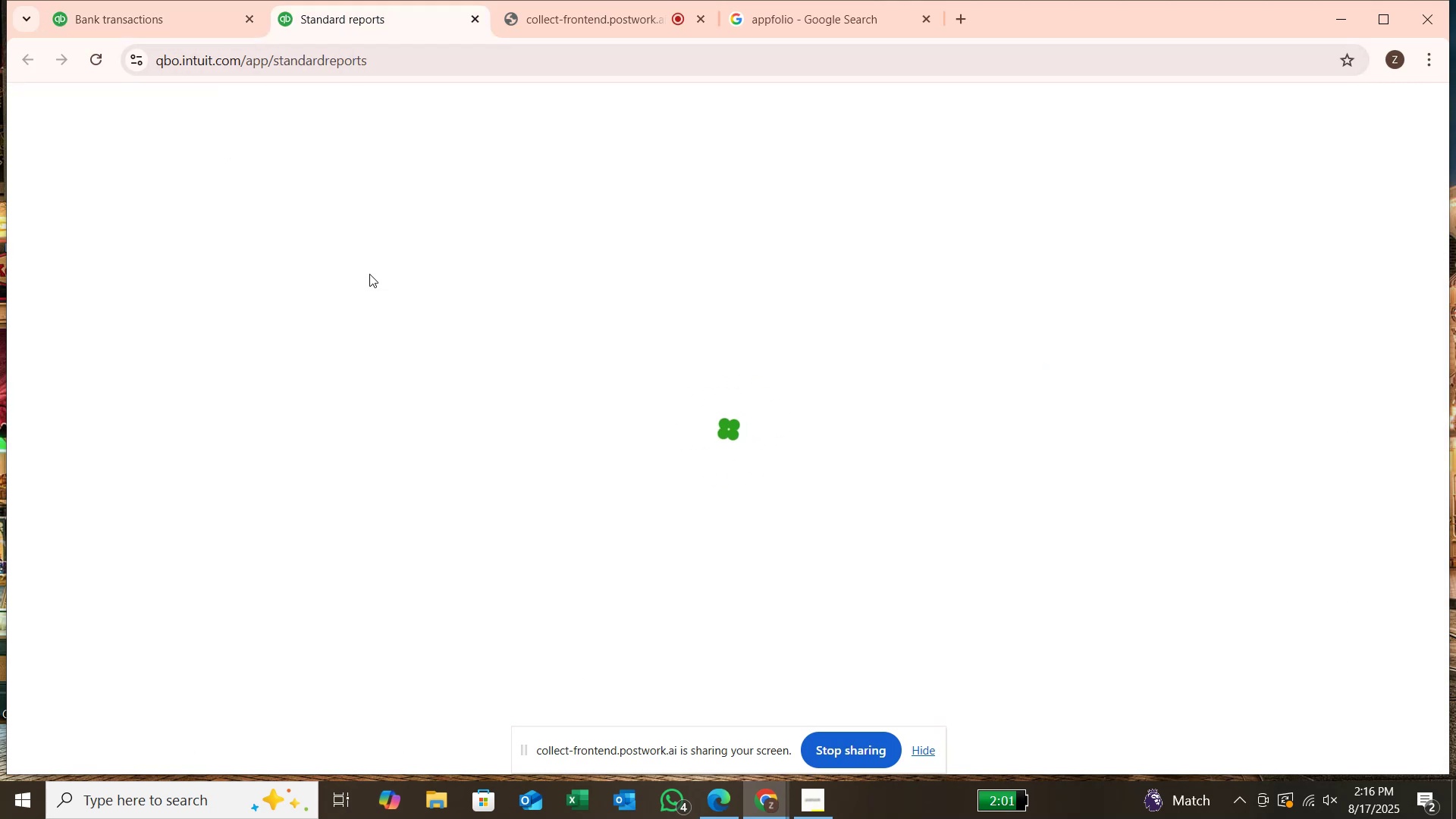 
mouse_move([346, 355])
 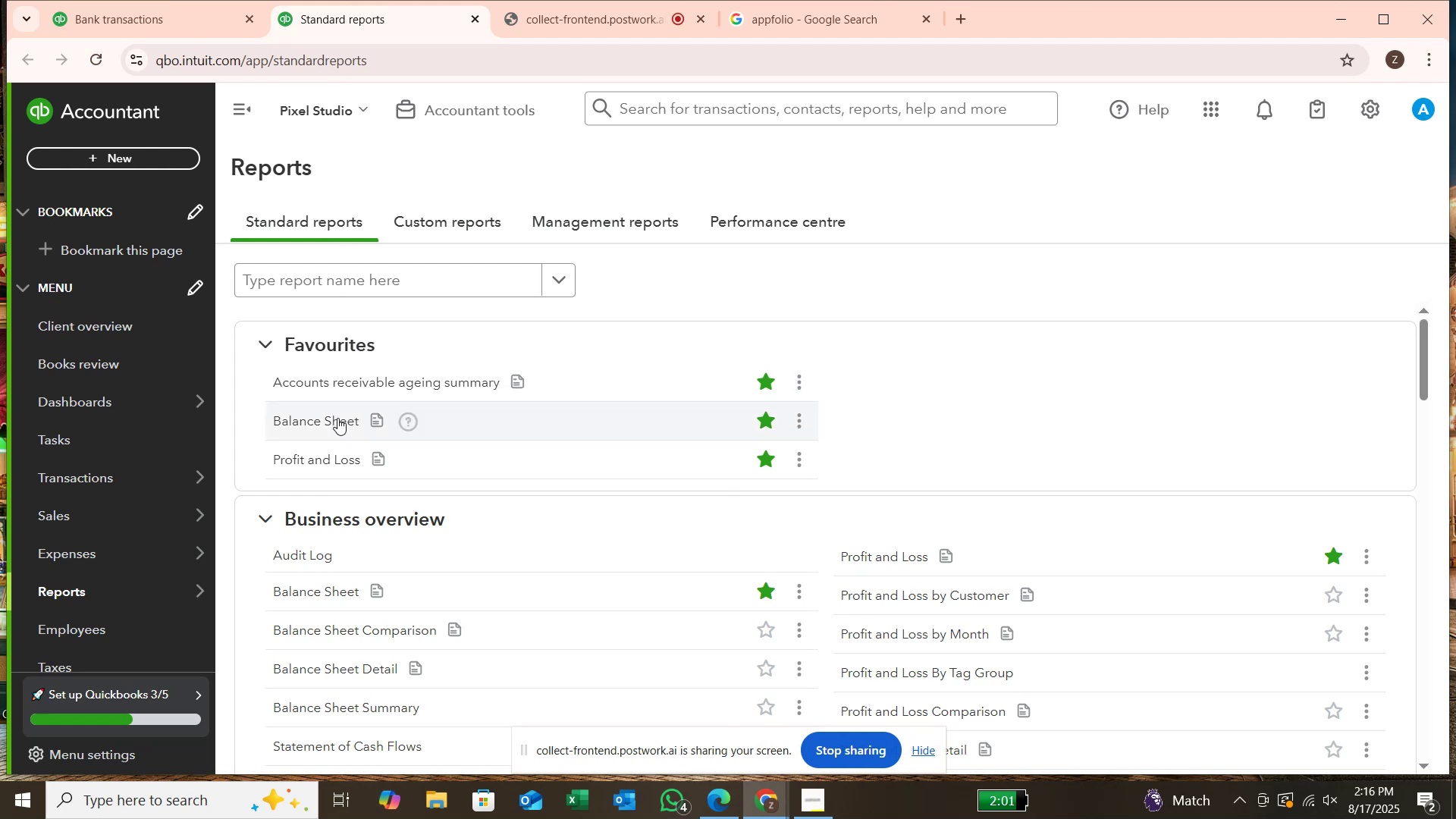 
mouse_move([344, 460])
 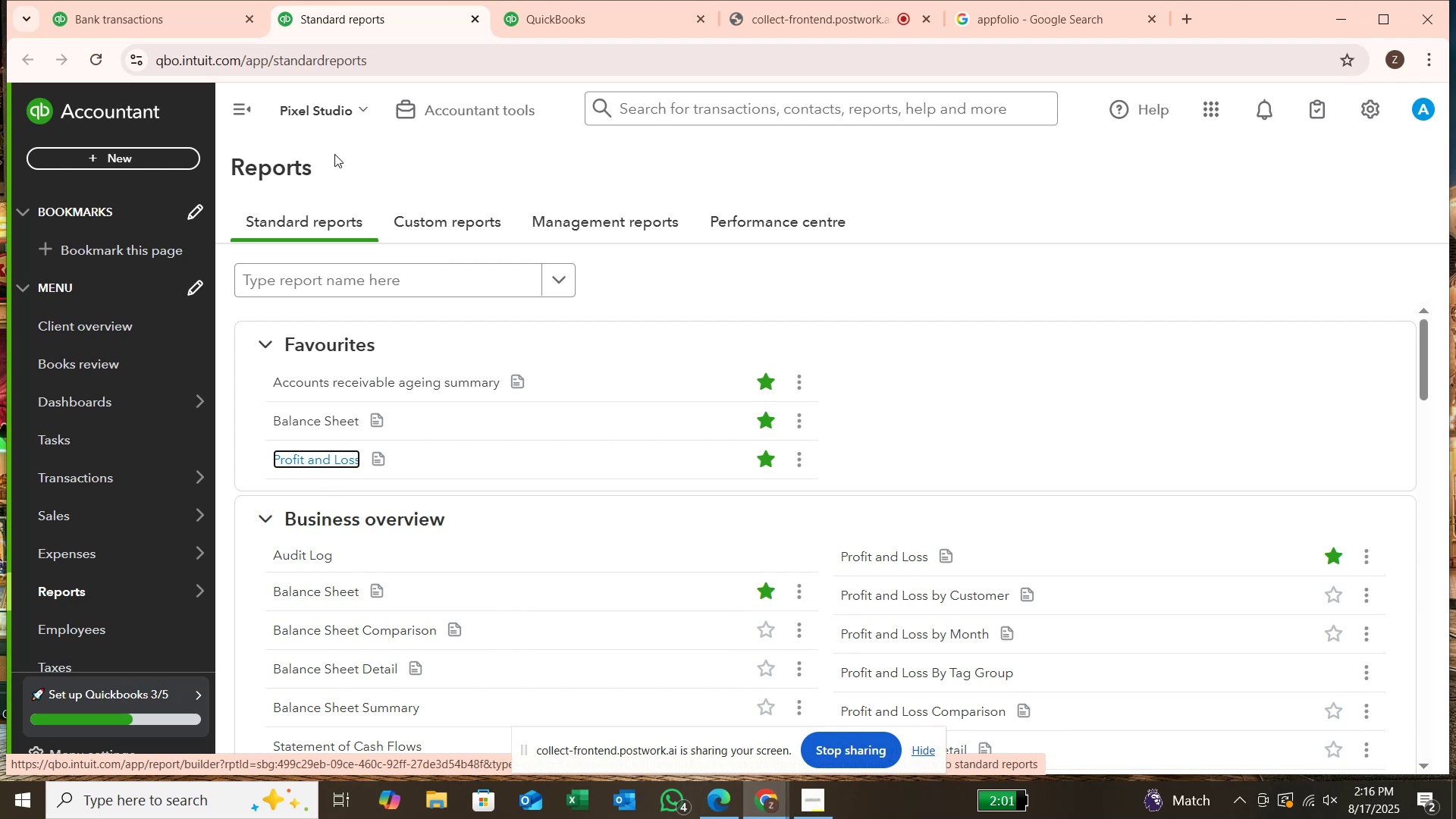 
wait(22.07)
 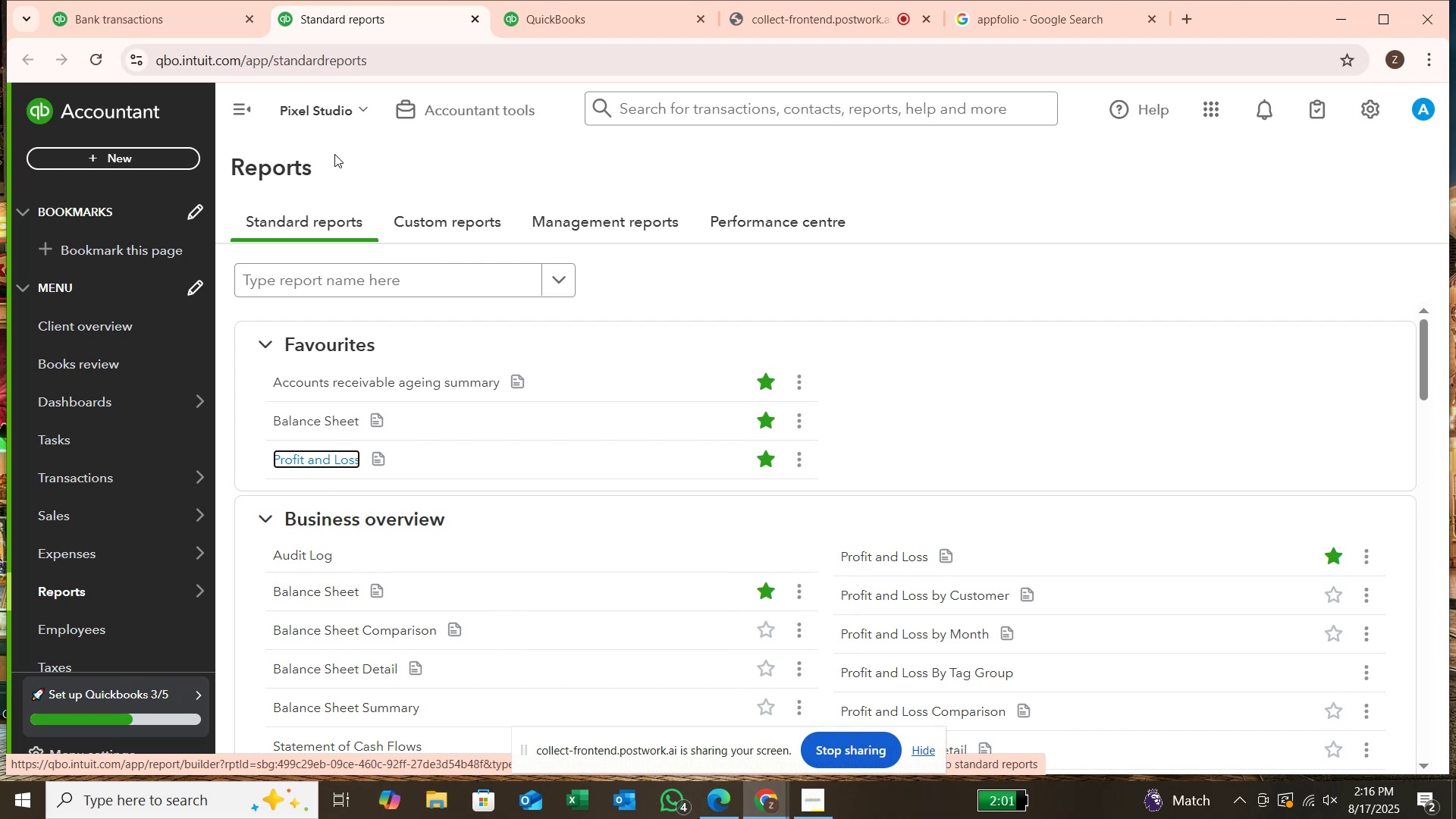 
left_click([519, 21])
 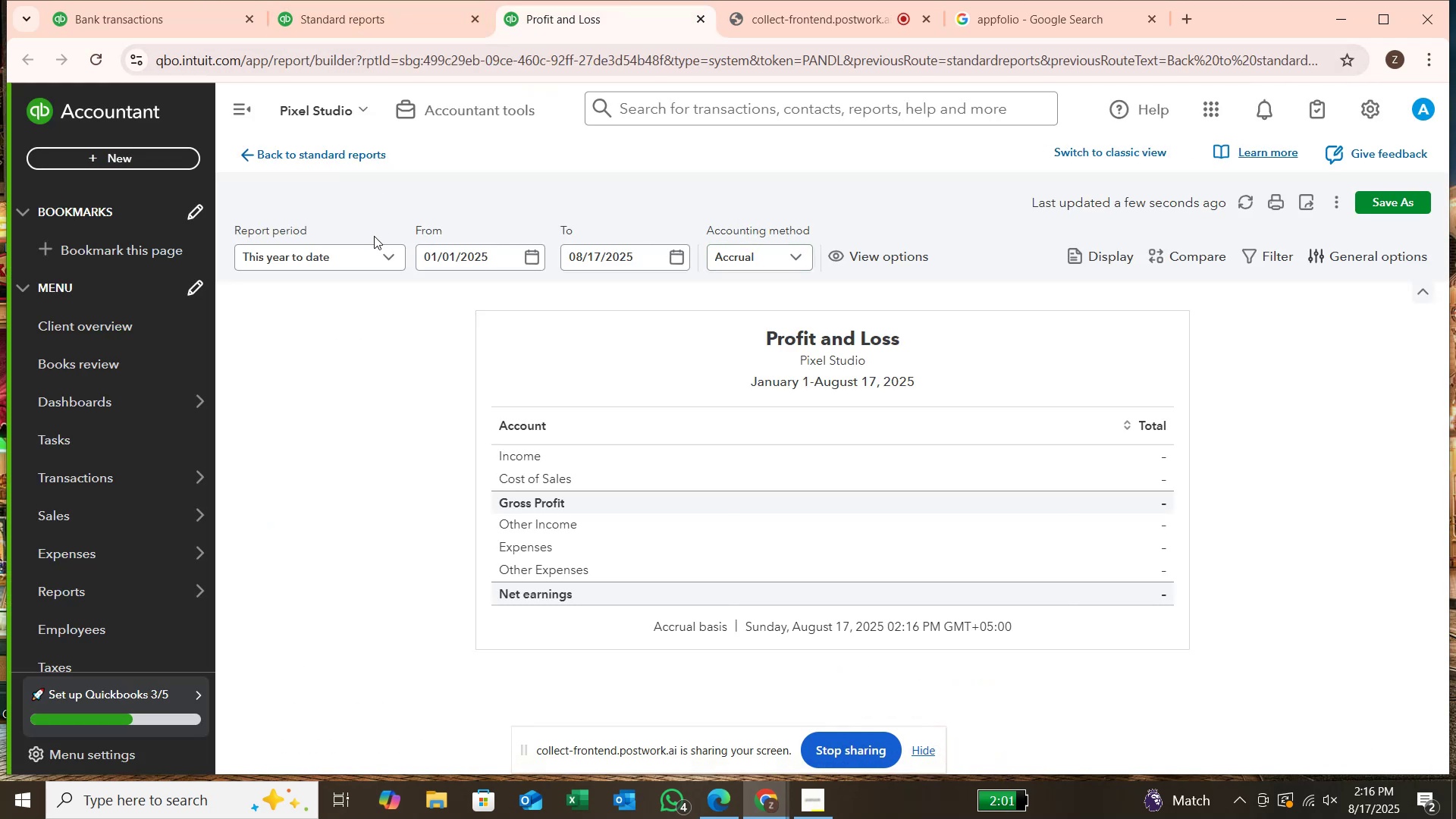 
wait(5.86)
 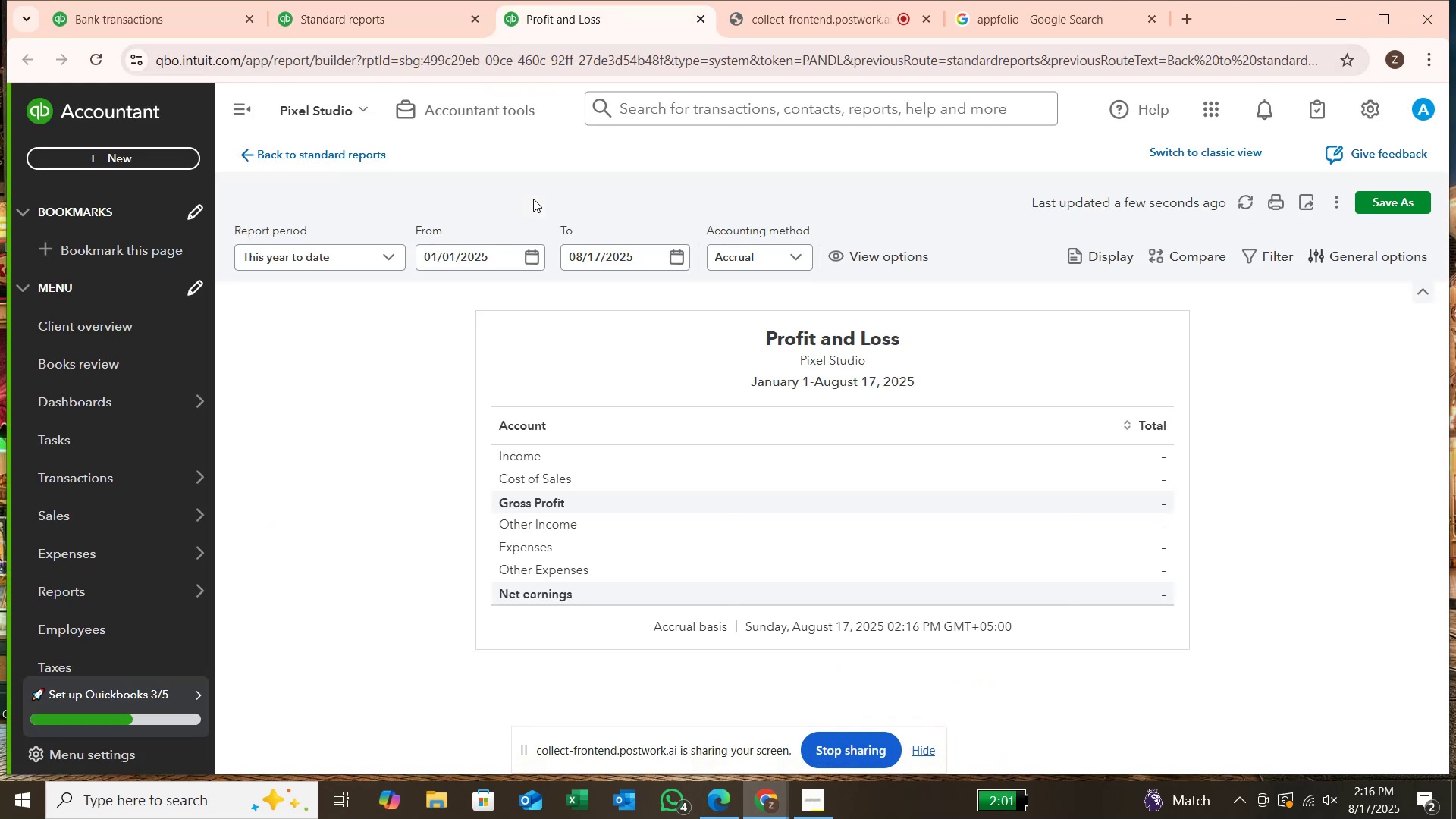 
scroll: coordinate [386, 273], scroll_direction: up, amount: 4.0
 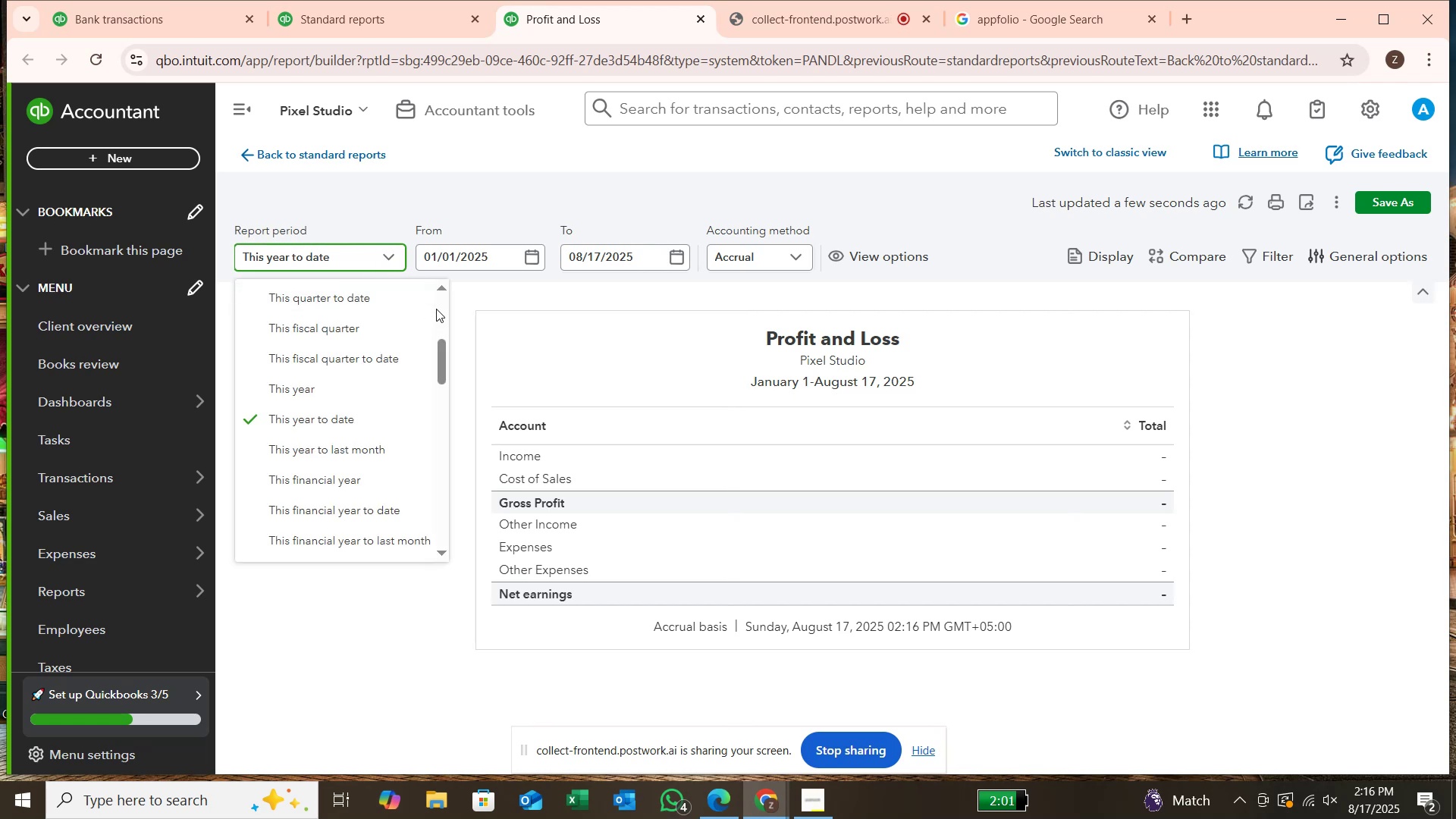 
left_click_drag(start_coordinate=[441, 308], to_coordinate=[441, 303])
 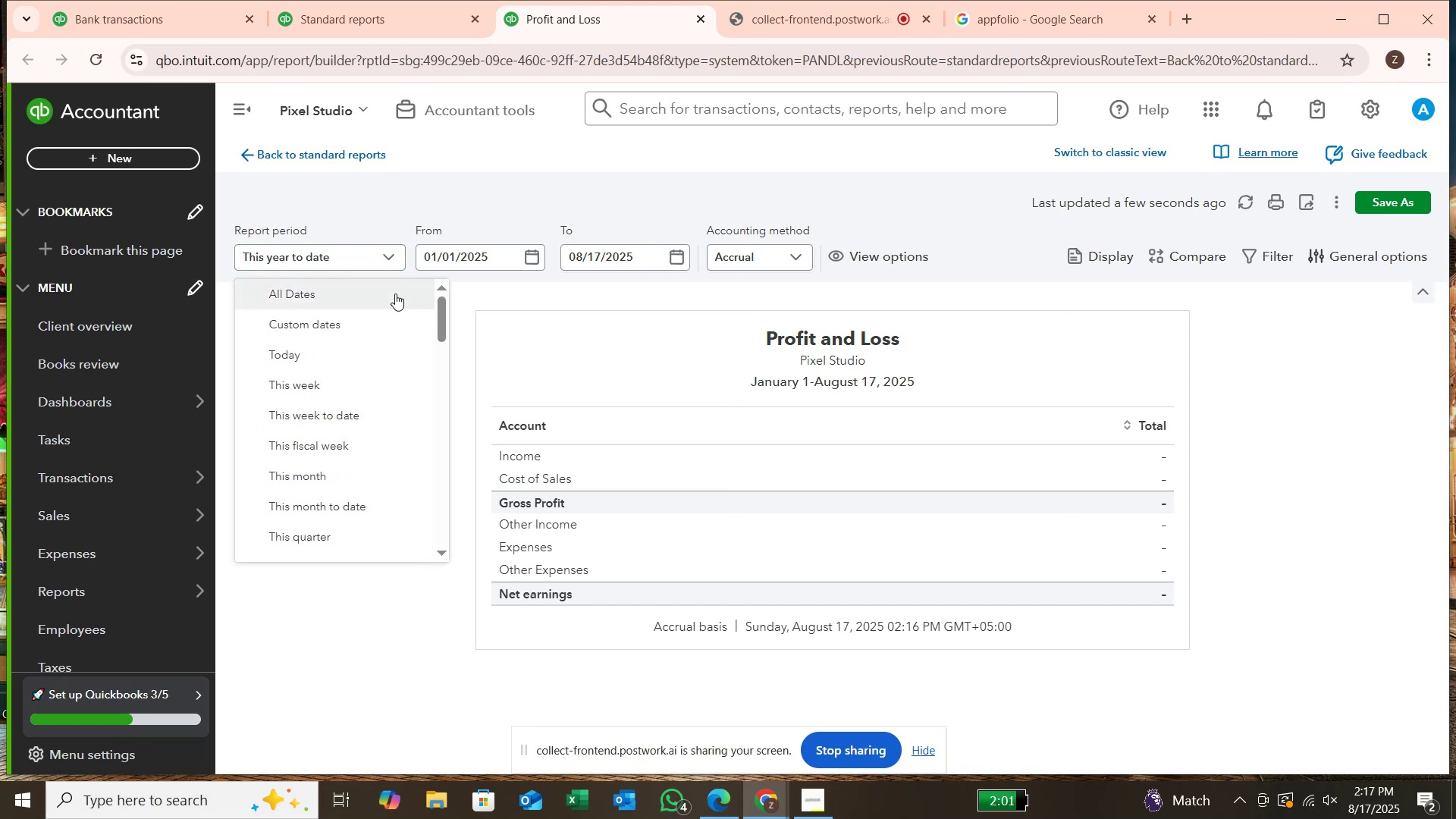 
left_click([395, 293])
 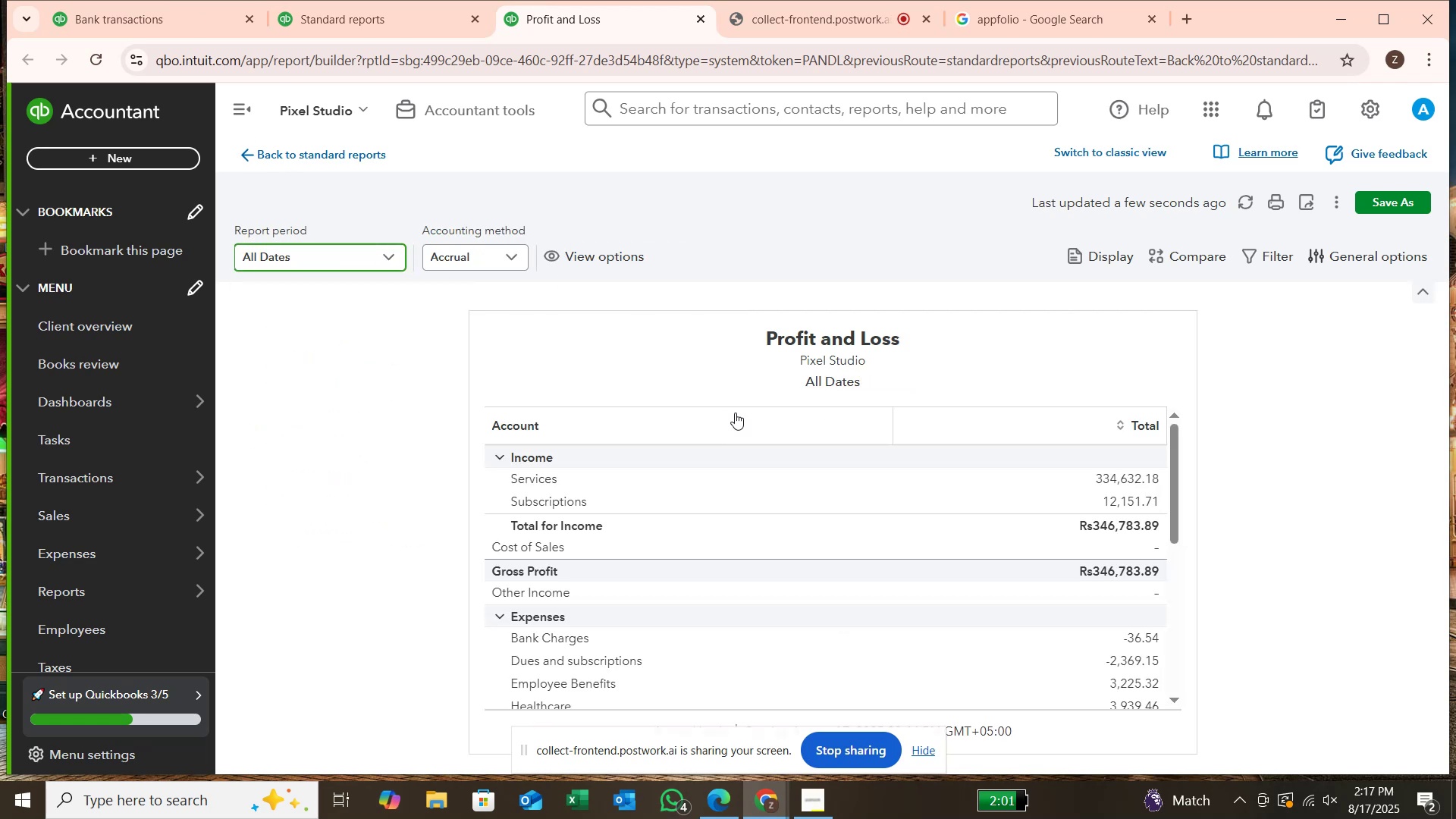 
scroll: coordinate [805, 482], scroll_direction: down, amount: 1.0
 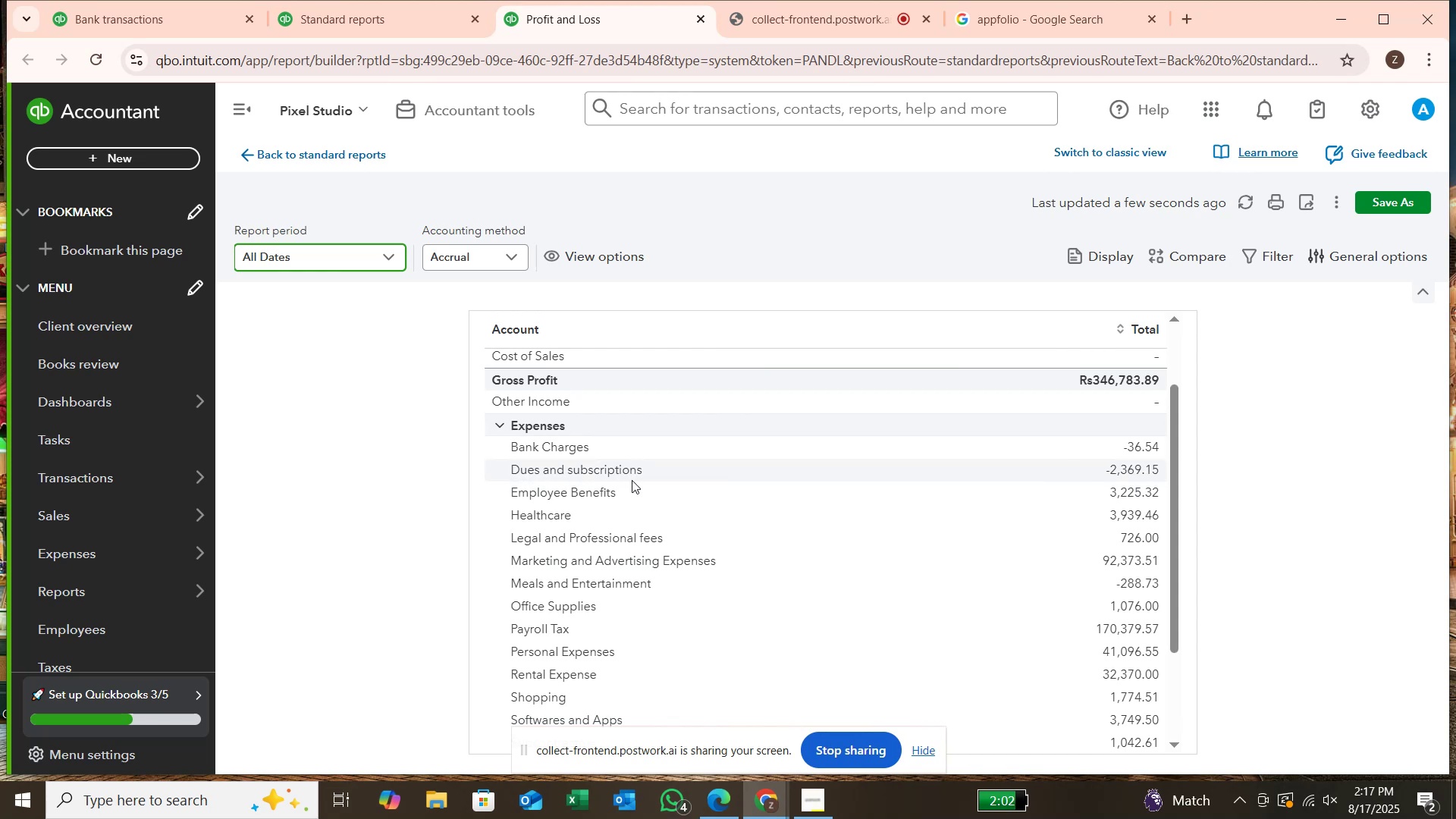 
wait(8.8)
 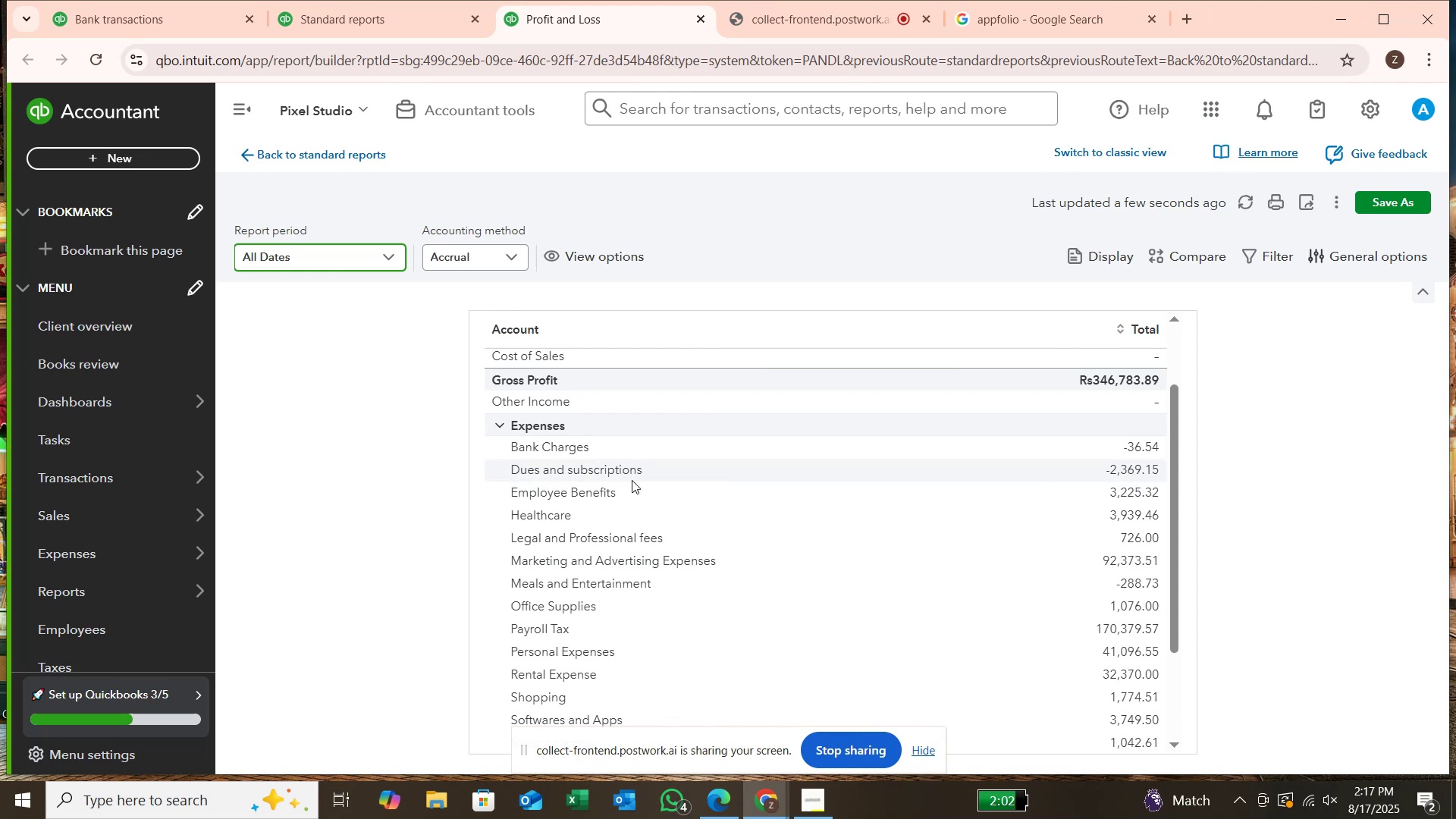 
scroll: coordinate [620, 582], scroll_direction: down, amount: 1.0
 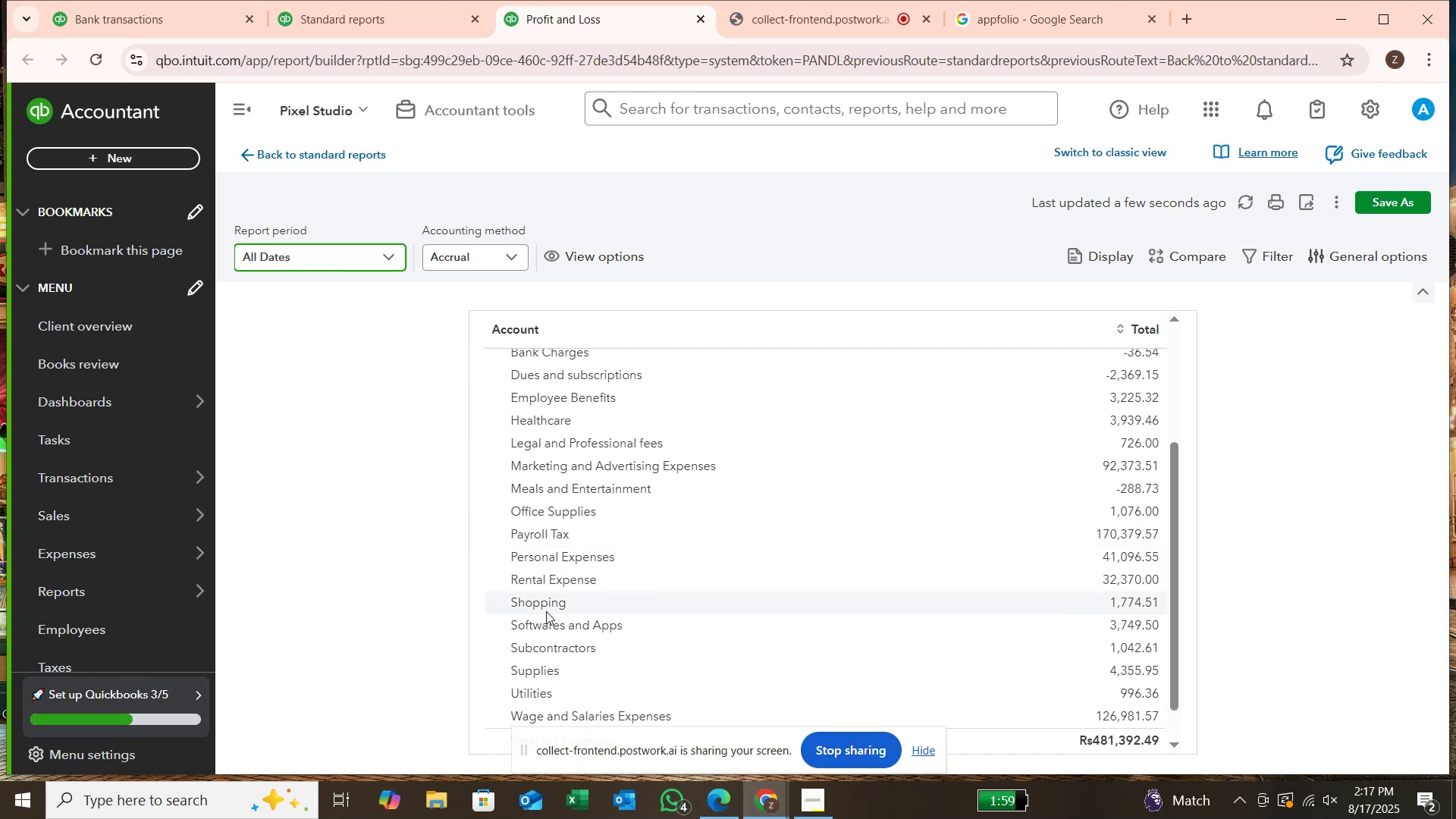 
wait(6.38)
 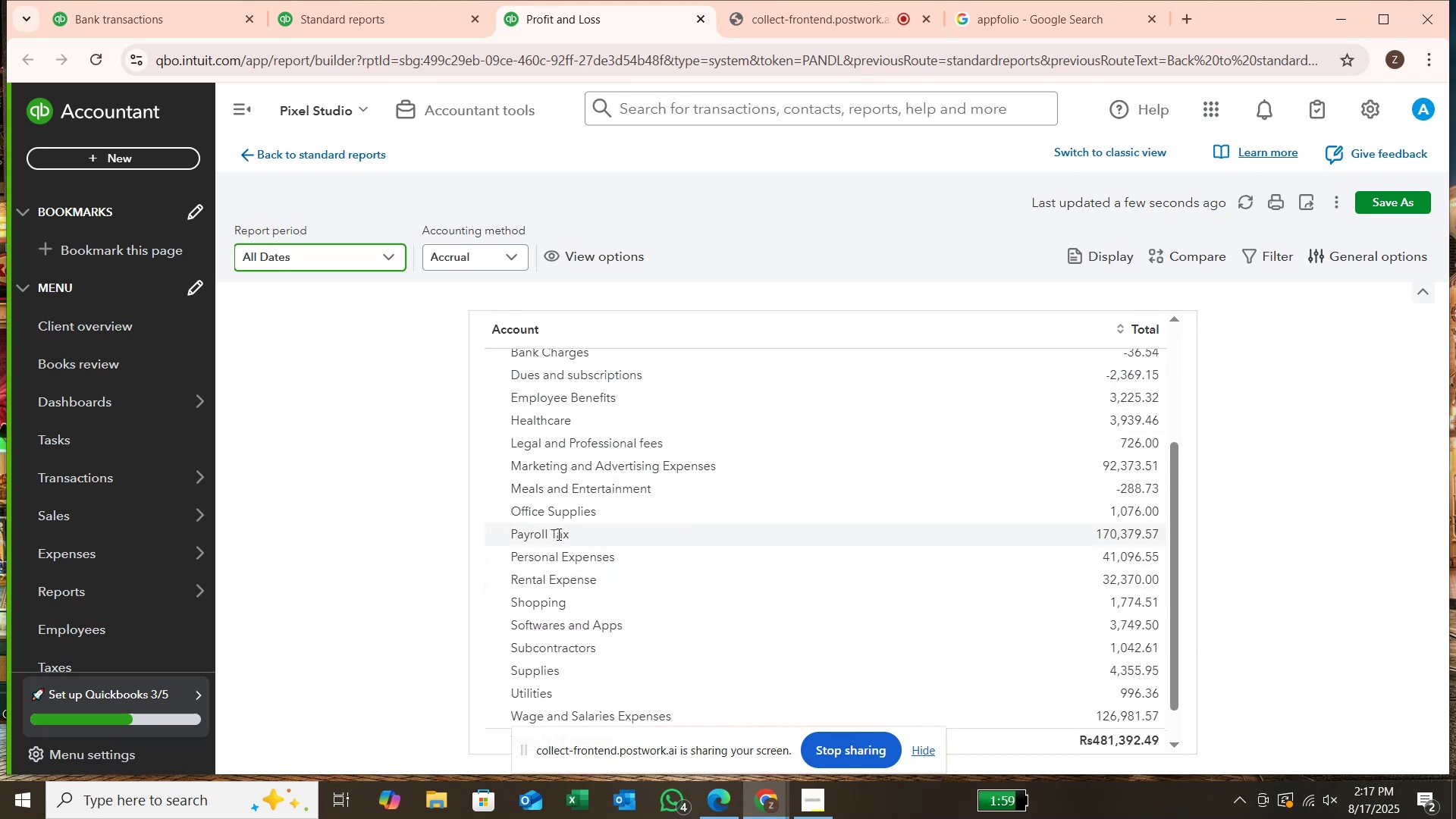 
scroll: coordinate [545, 623], scroll_direction: down, amount: 1.0
 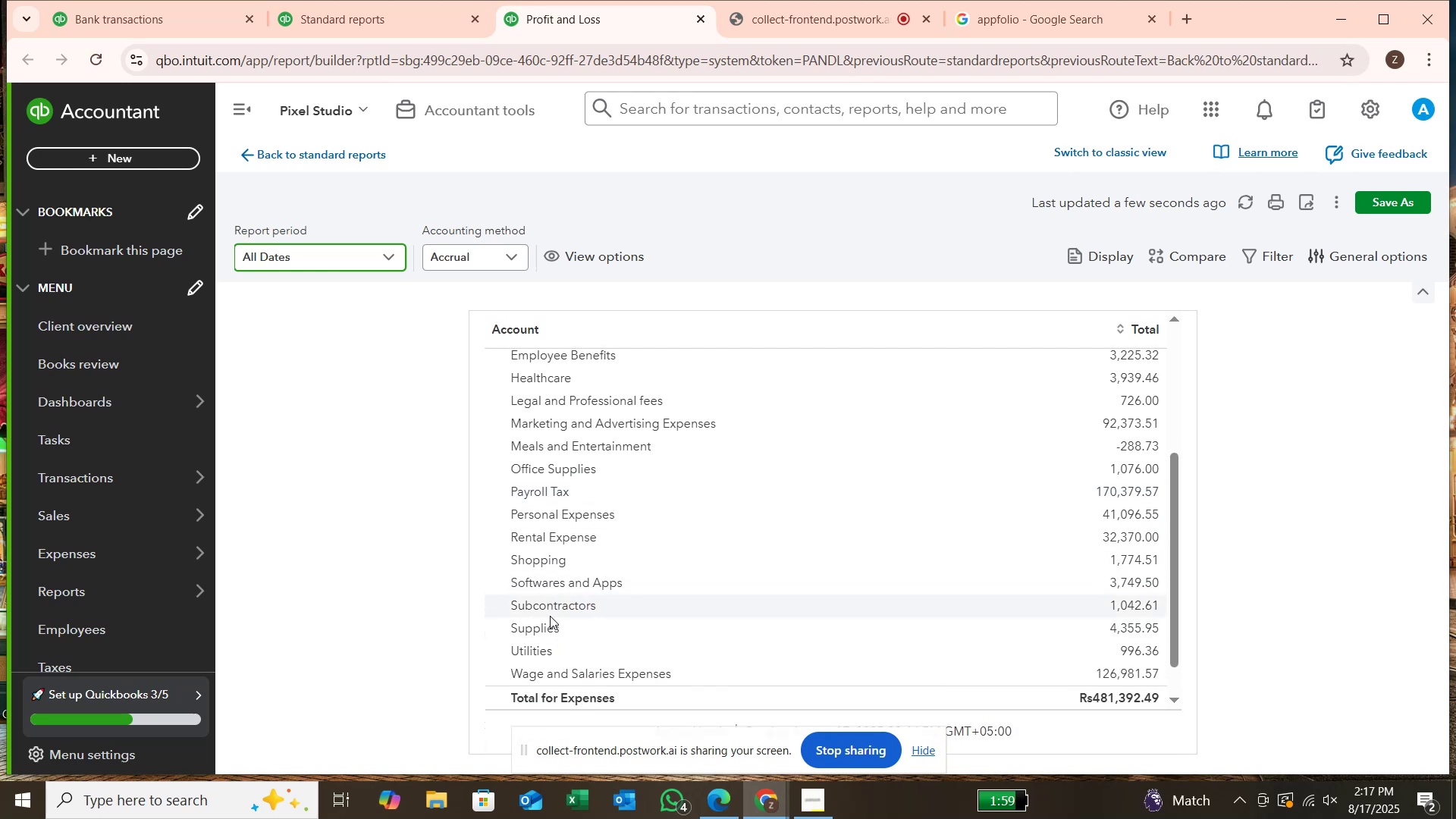 
mouse_move([548, 641])
 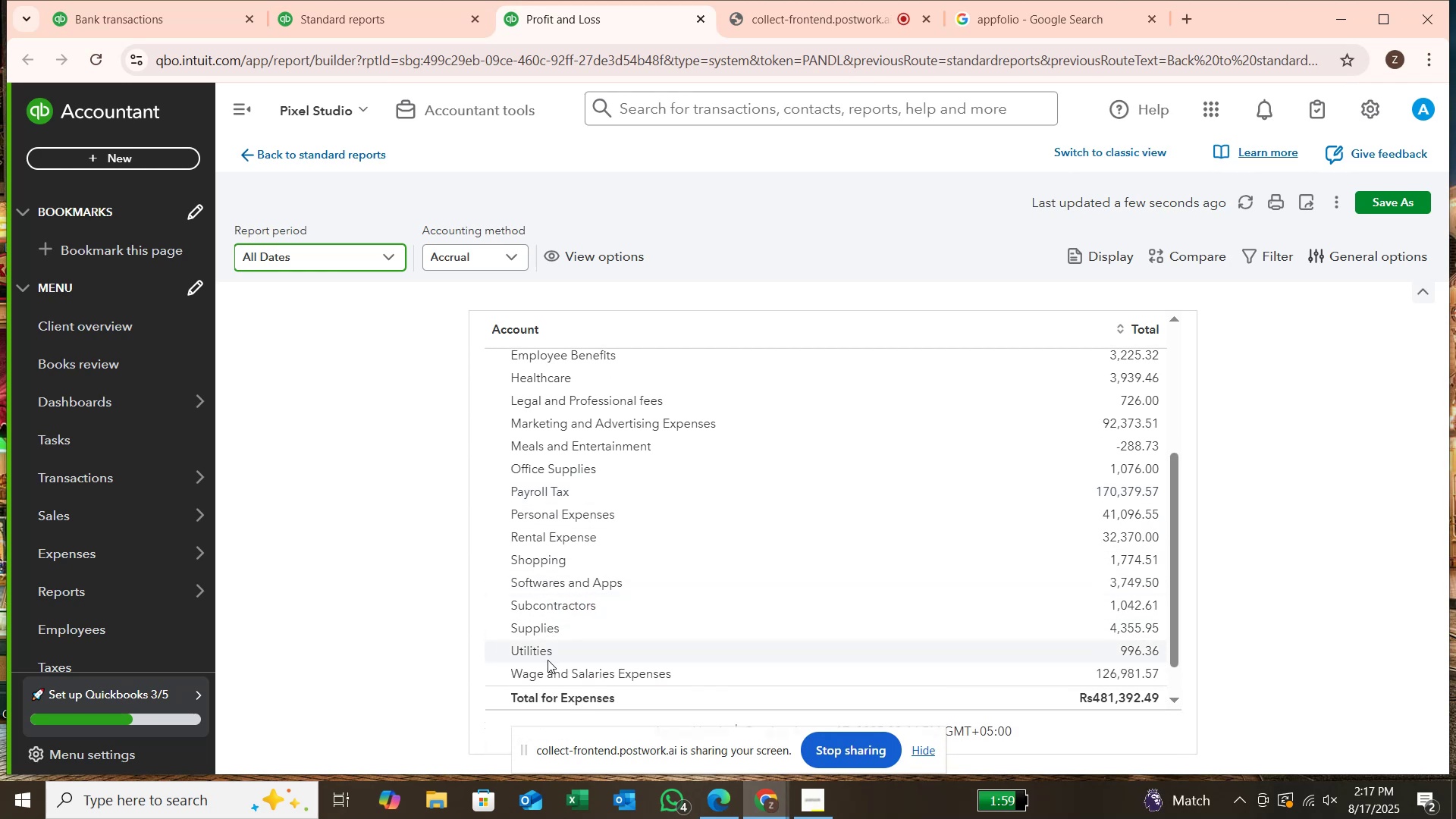 
mouse_move([571, 674])
 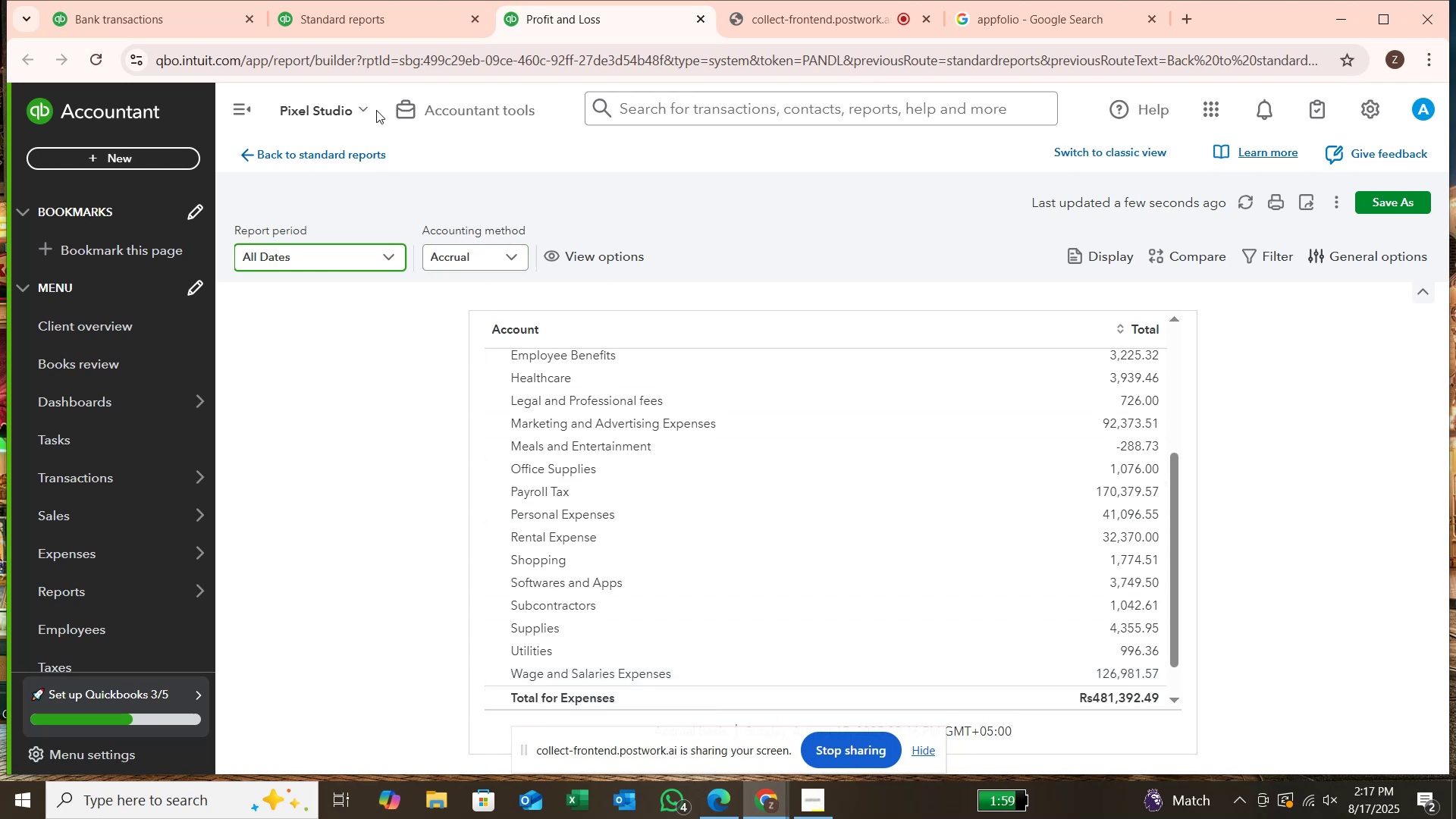 
wait(6.16)
 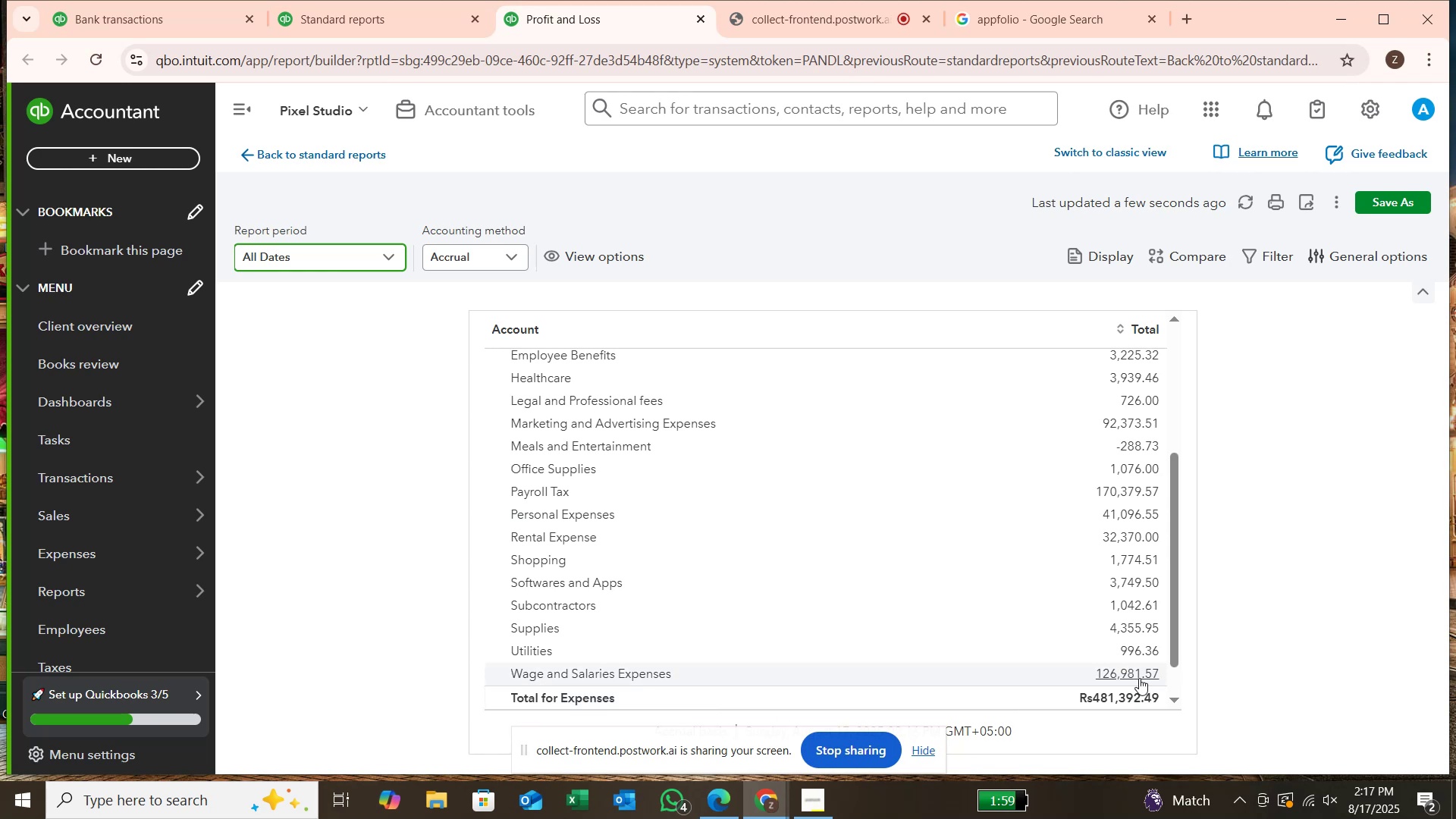 
left_click([185, 11])
 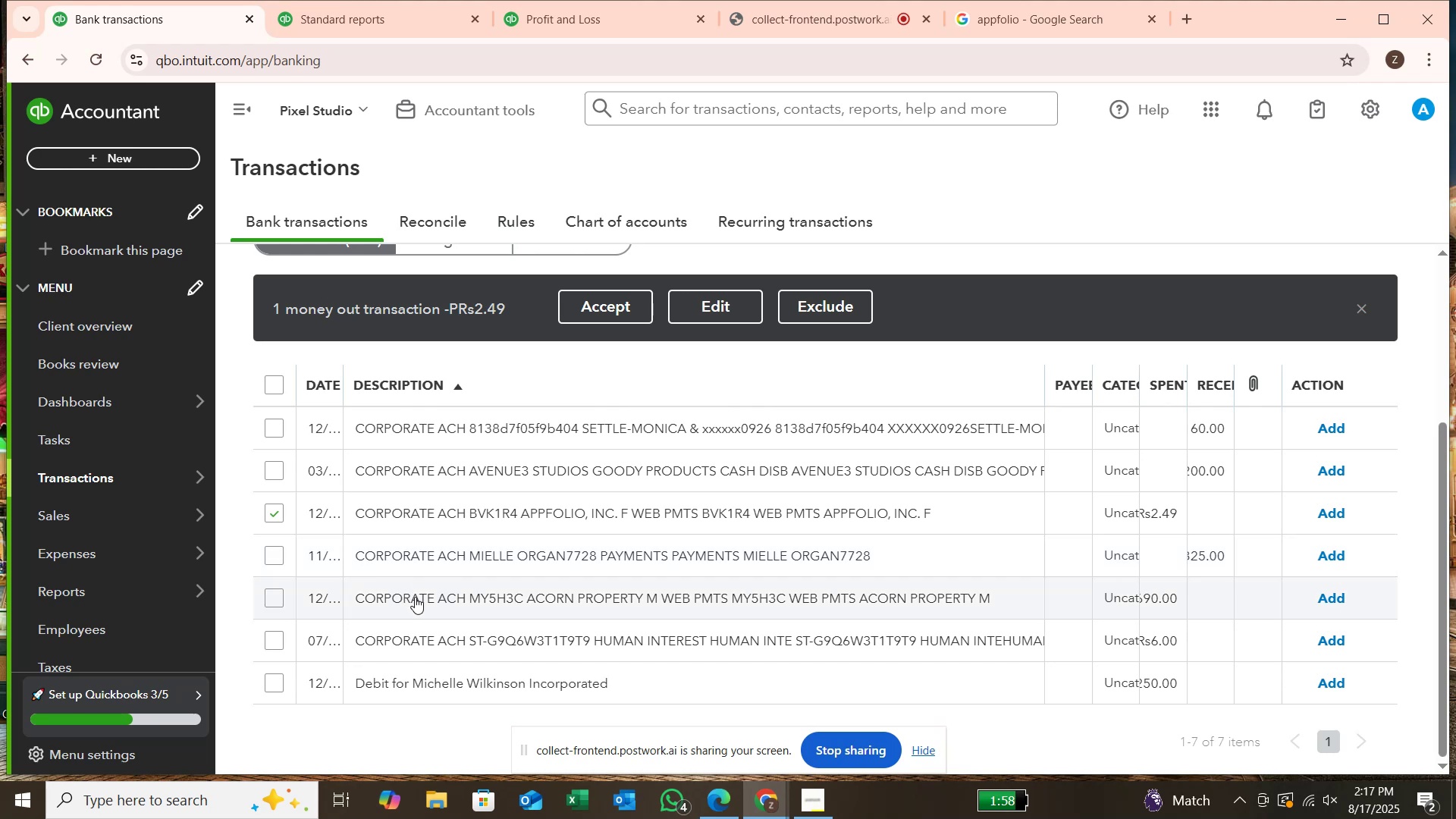 
wait(18.39)
 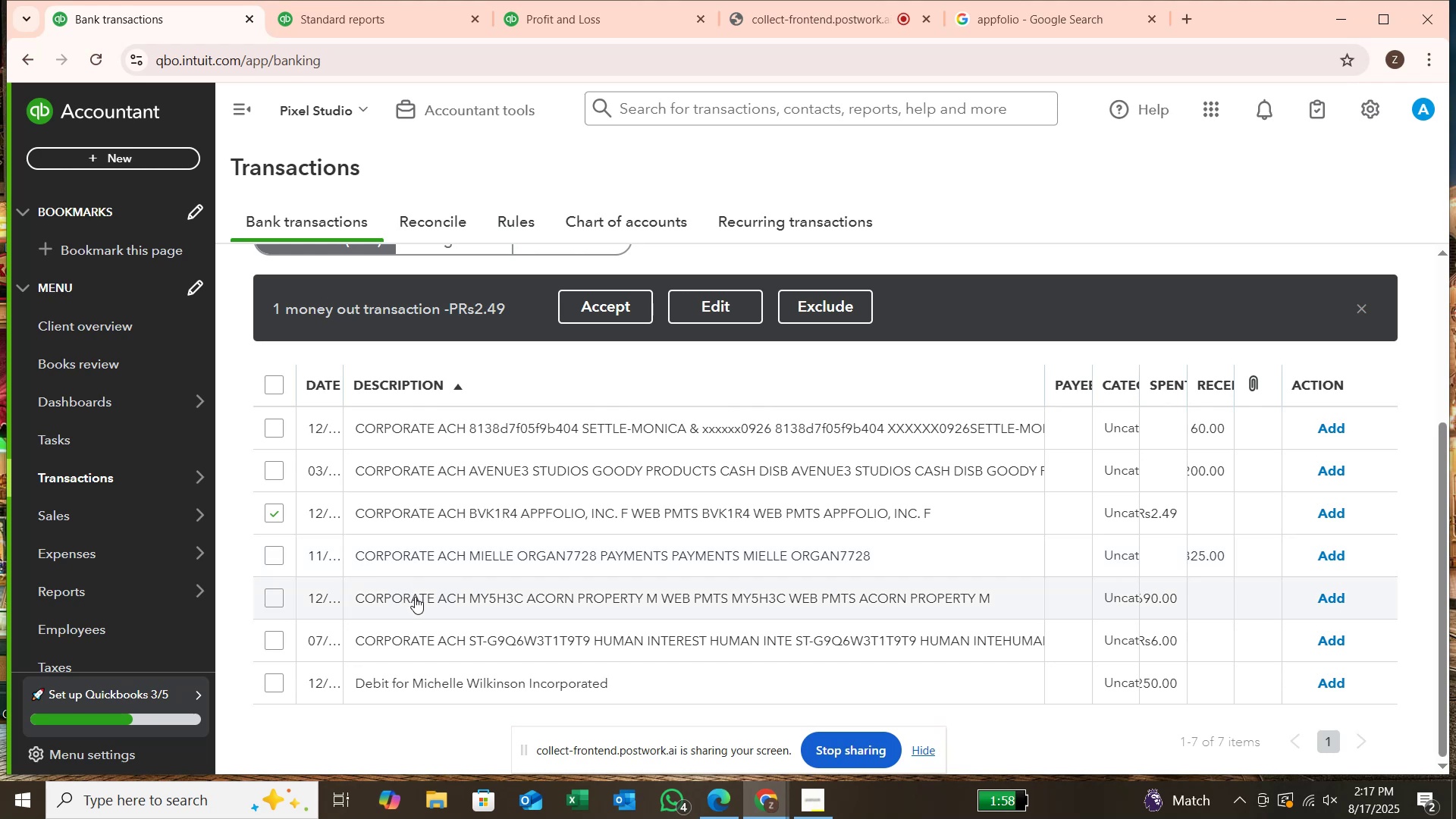 
scroll: coordinate [486, 678], scroll_direction: up, amount: 1.0
 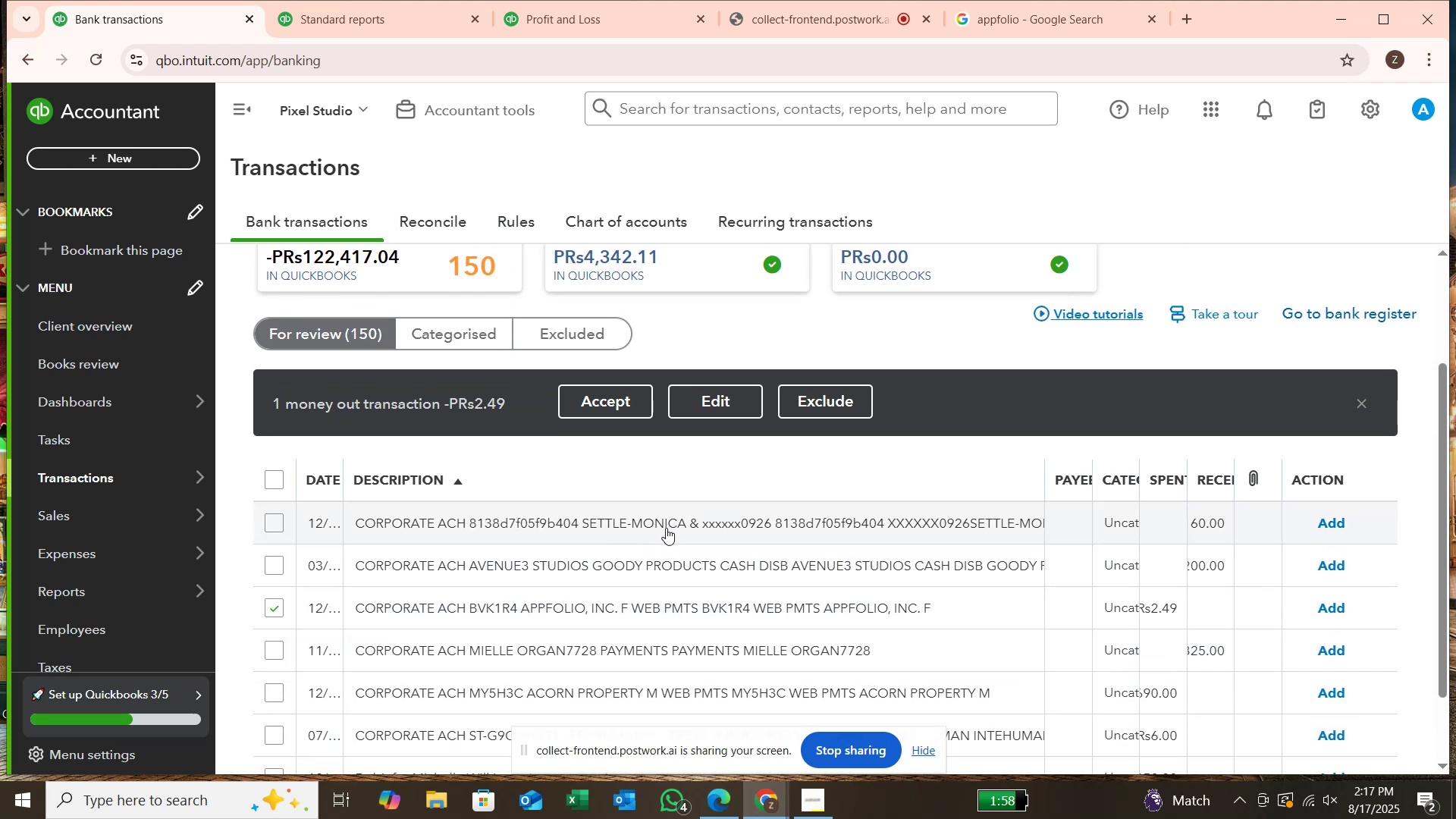 
left_click([270, 526])
 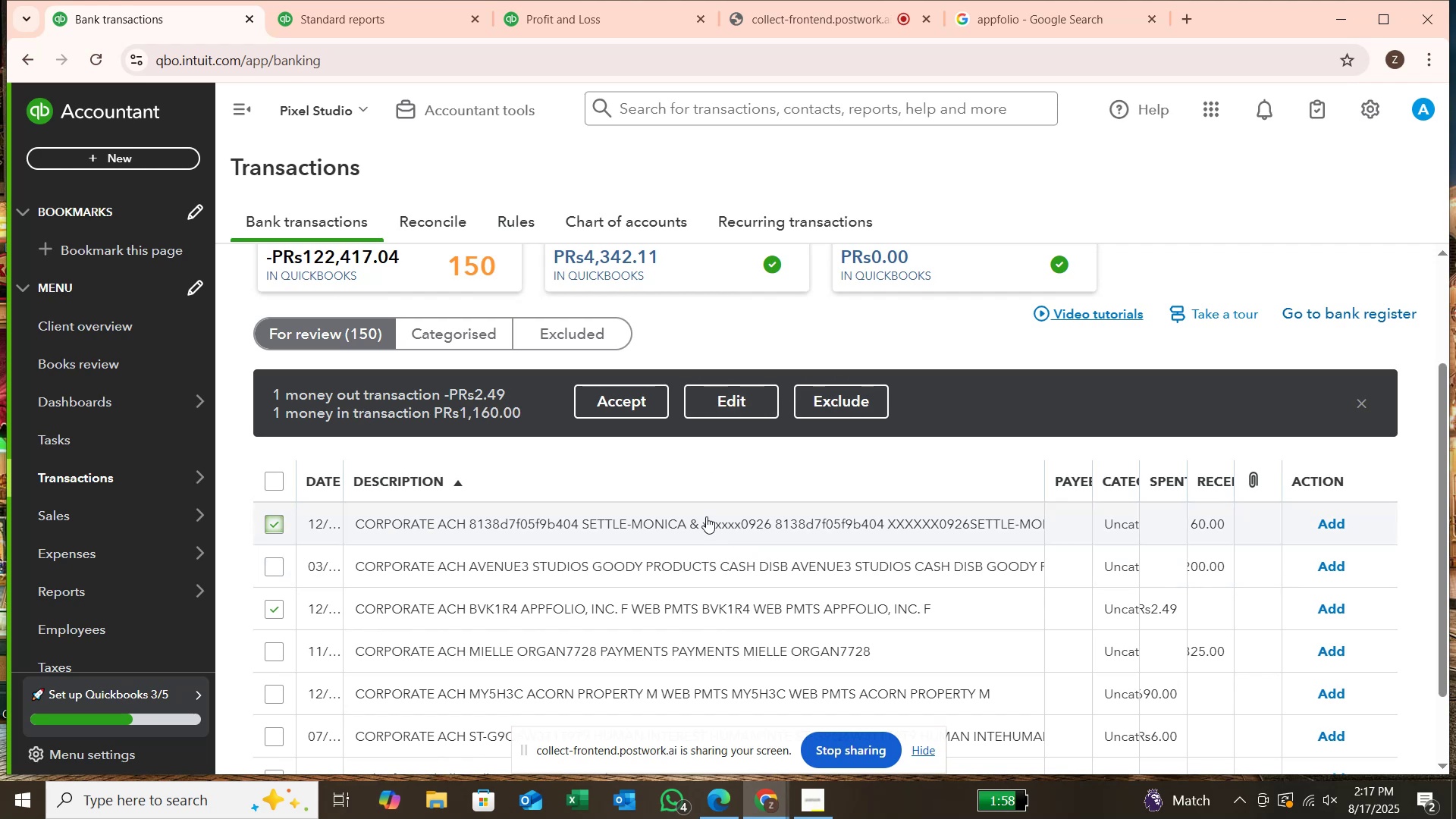 
left_click_drag(start_coordinate=[686, 518], to_coordinate=[579, 525])
 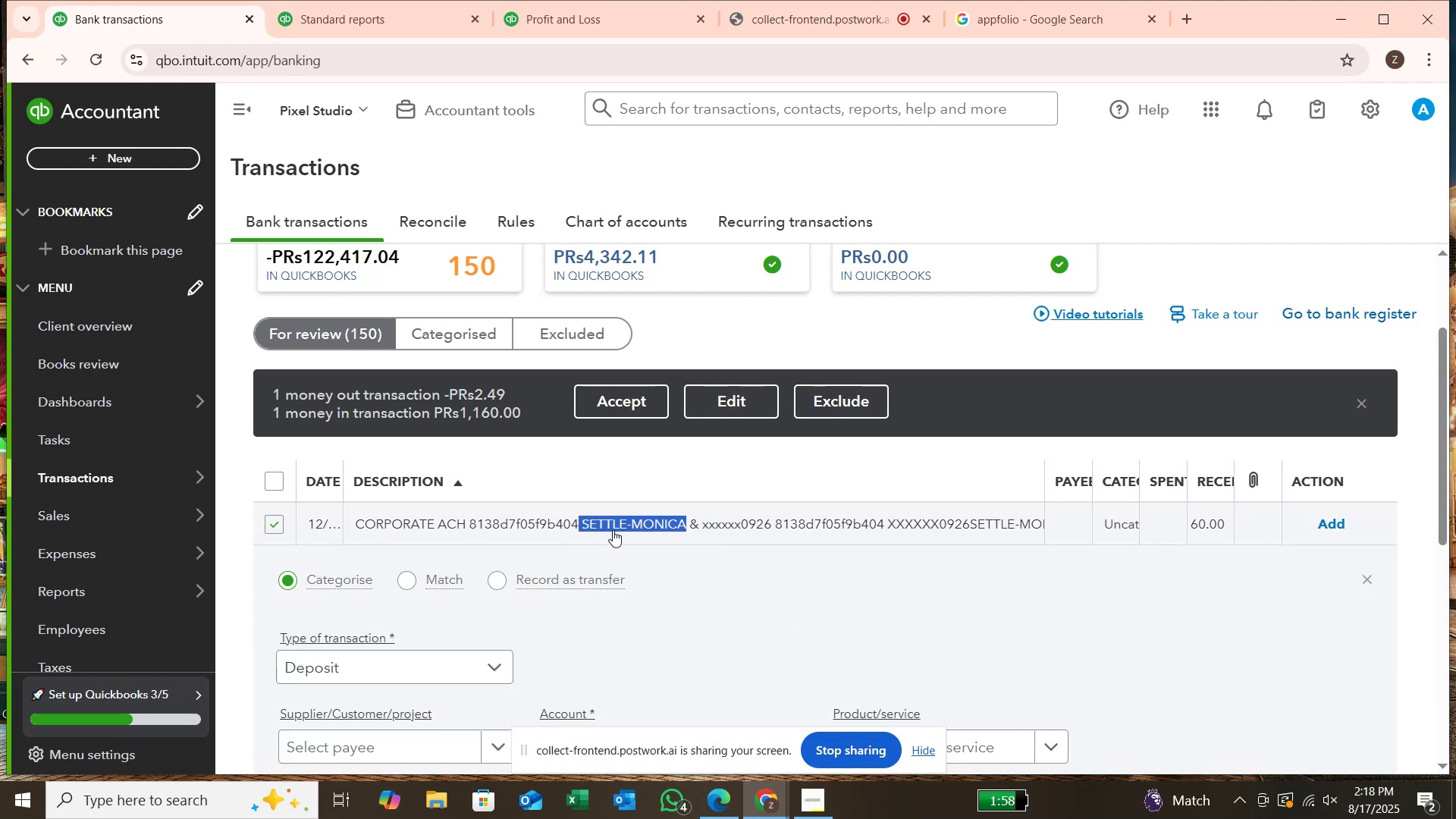 
key(Control+C)
 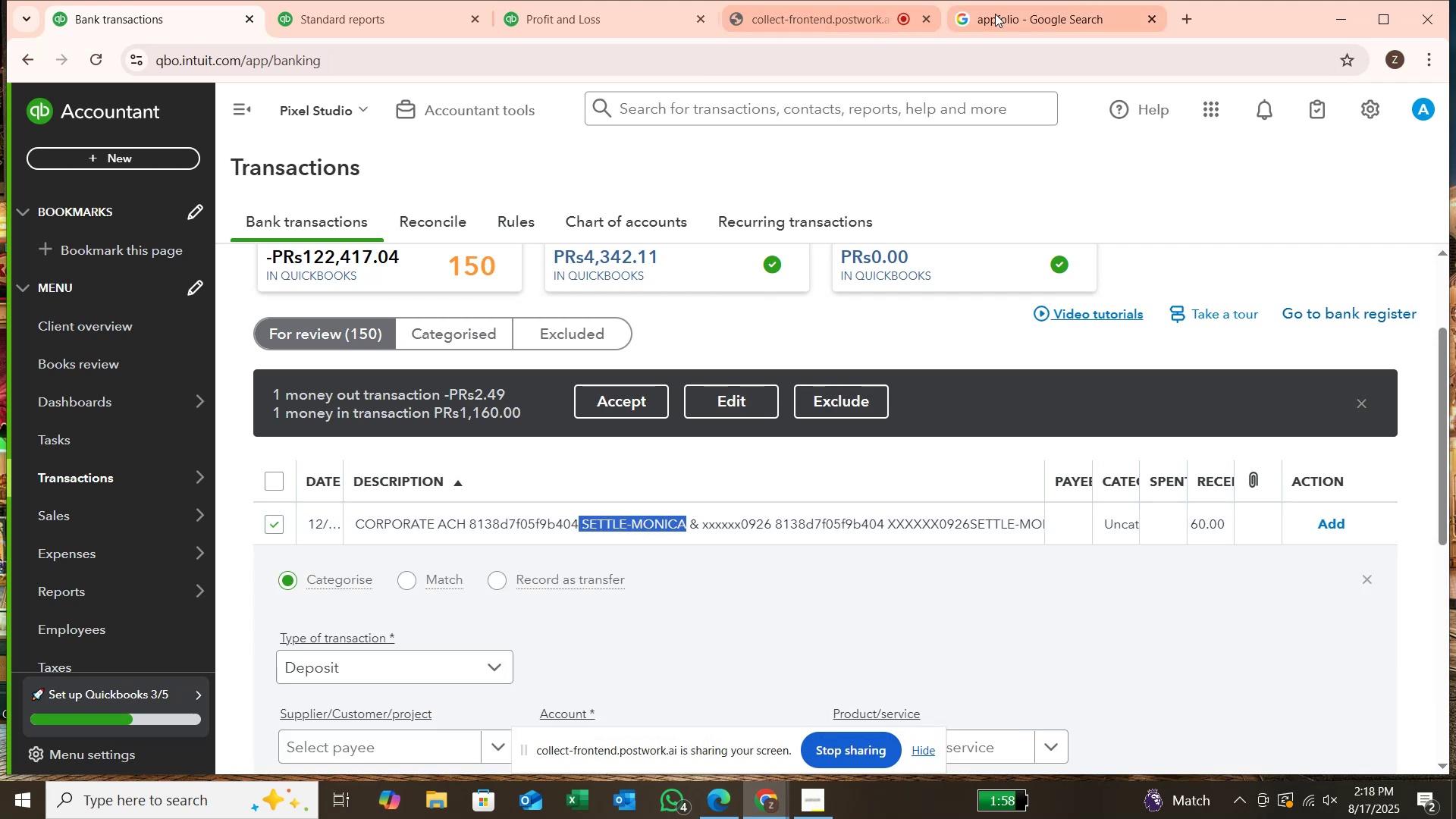 
left_click([1002, 13])
 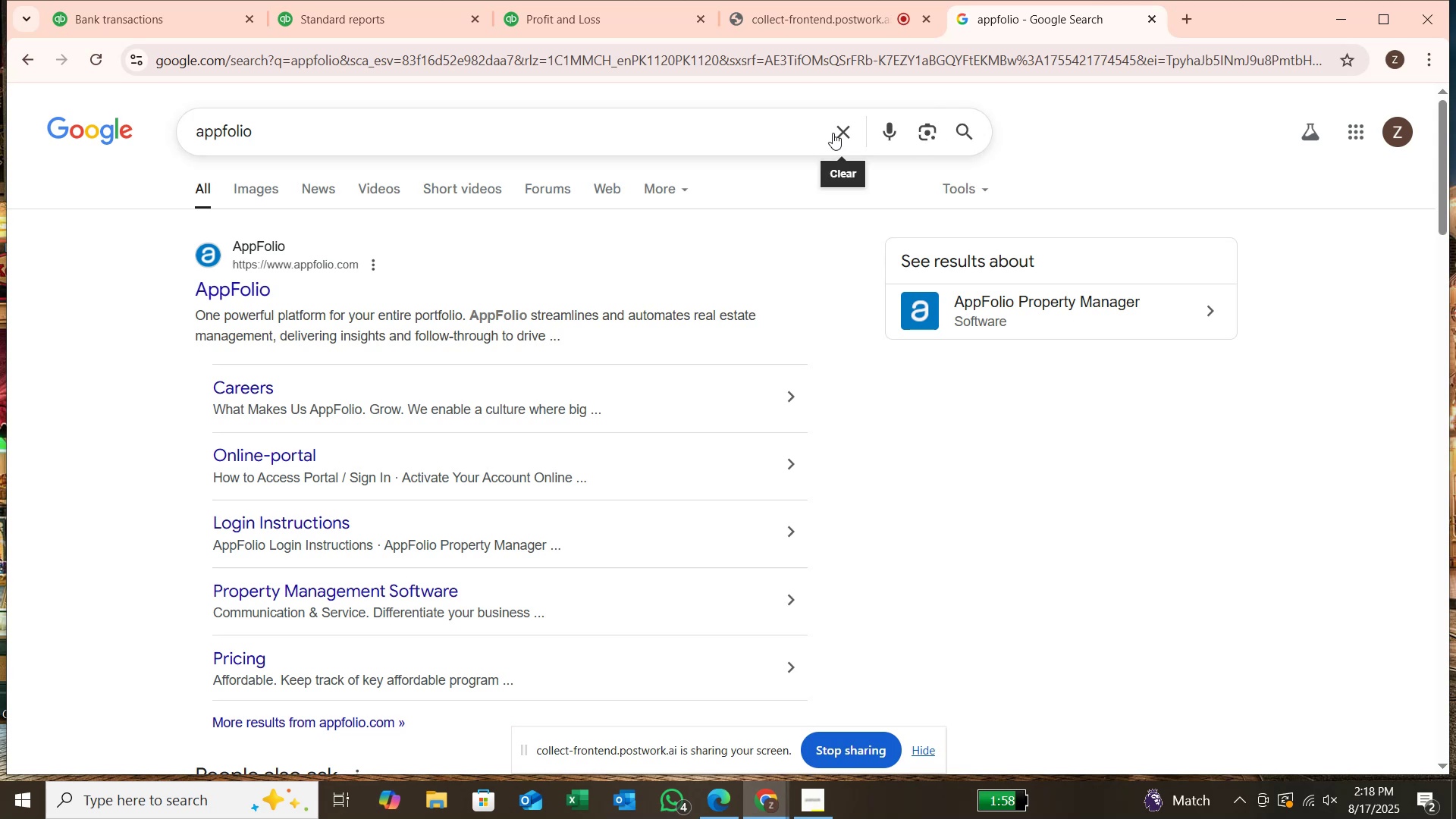 
left_click([835, 130])
 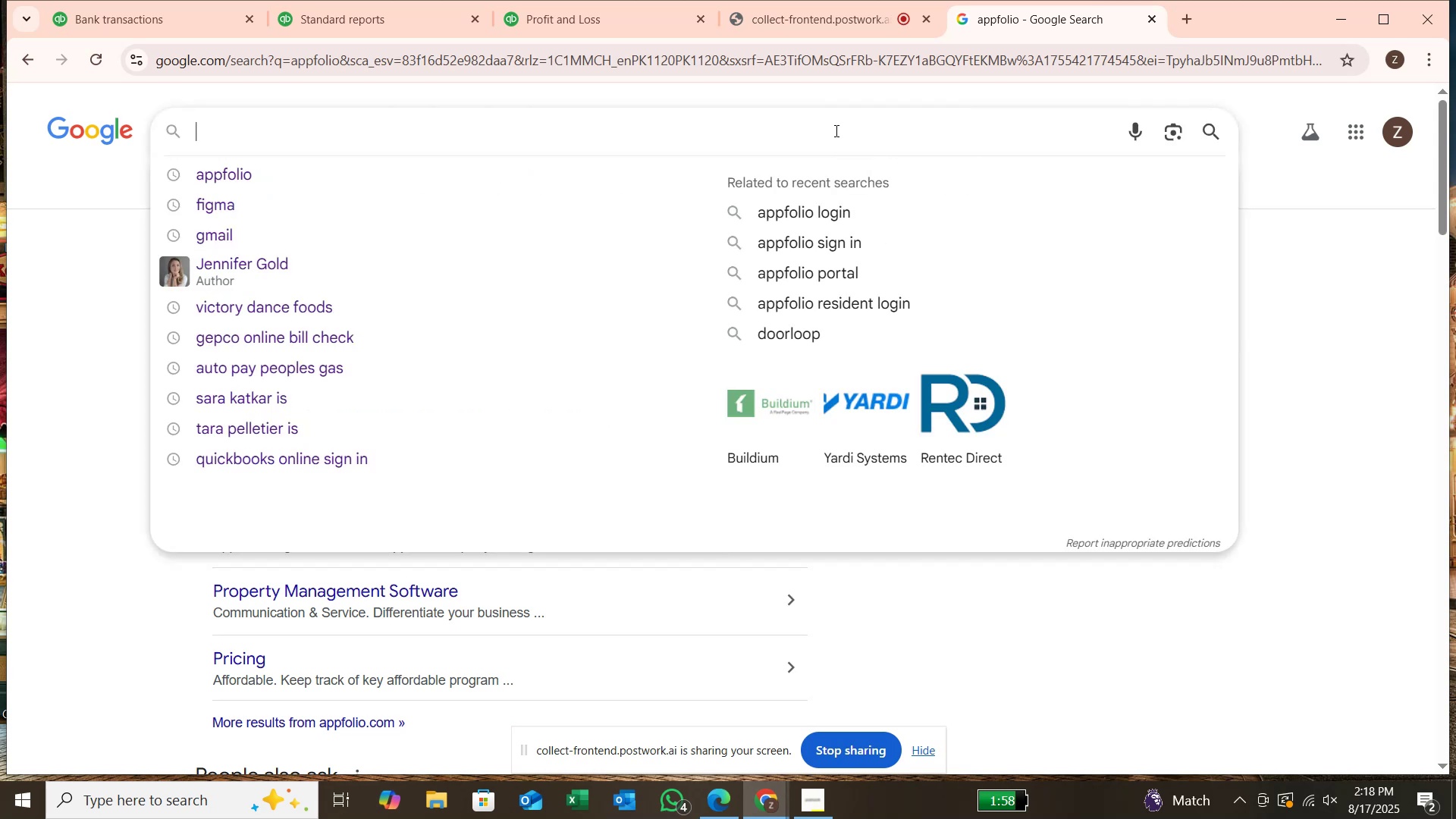 
key(Control+V)
 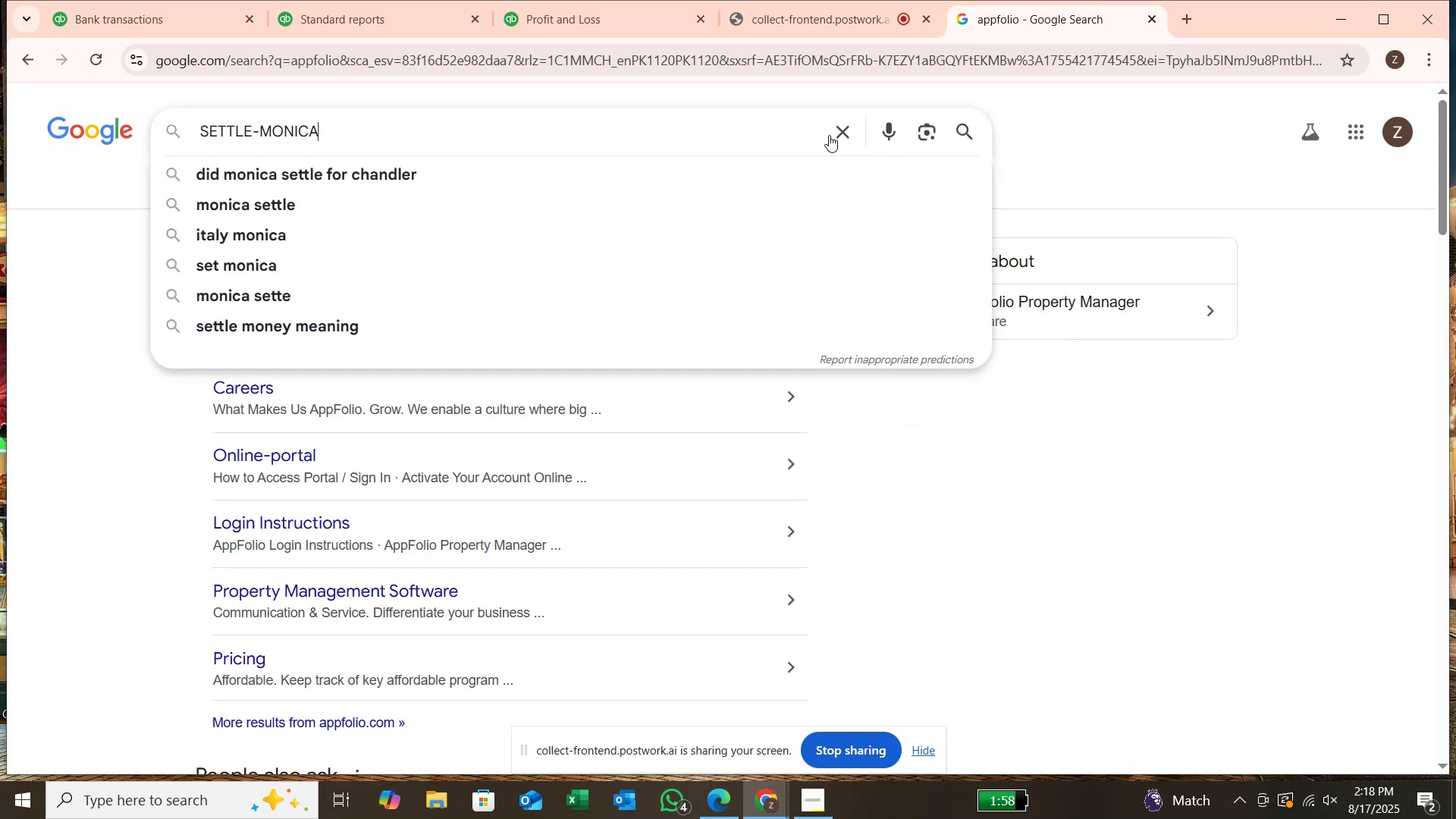 
key(Enter)
 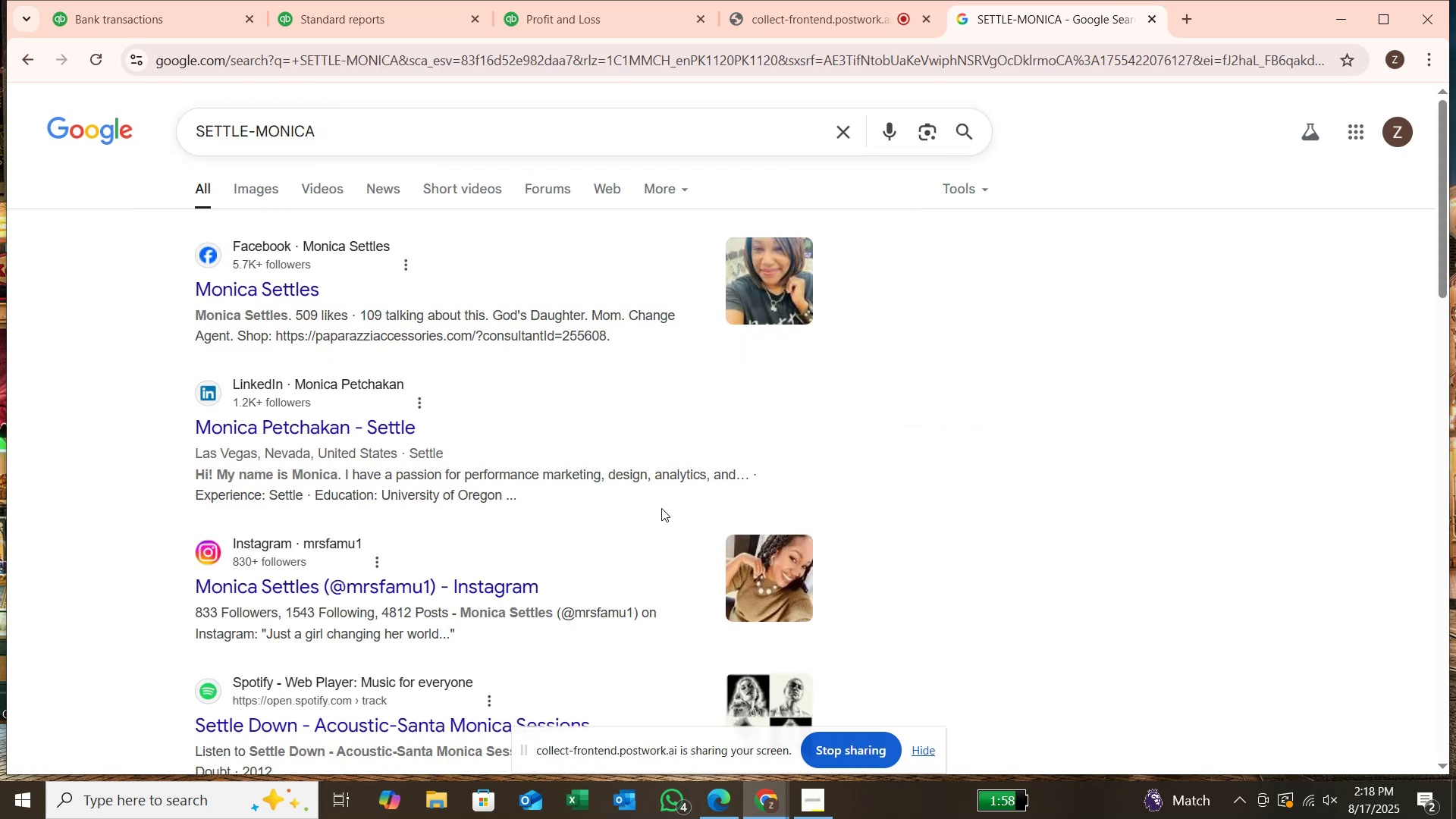 
wait(6.56)
 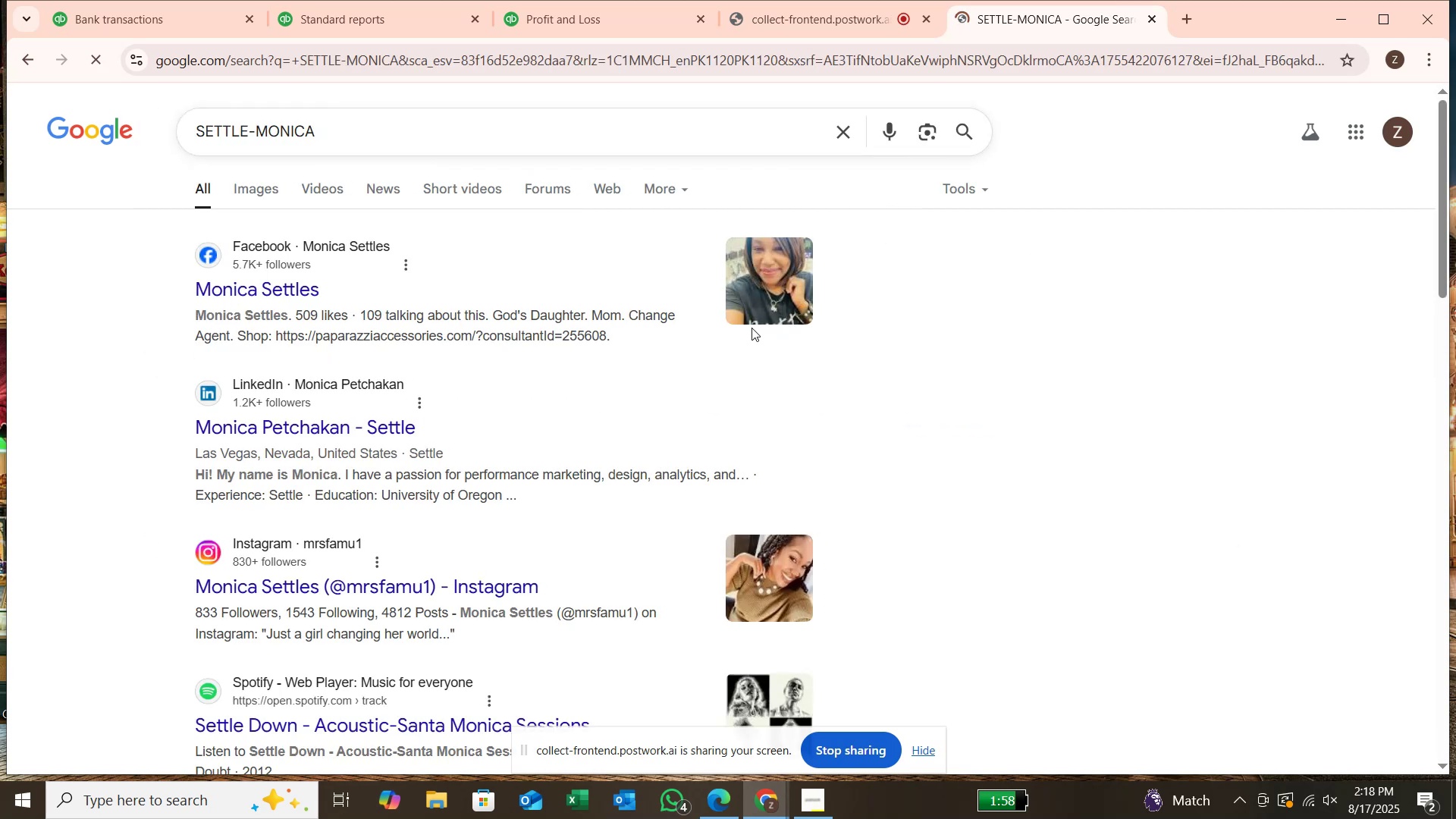 
left_click([213, 24])
 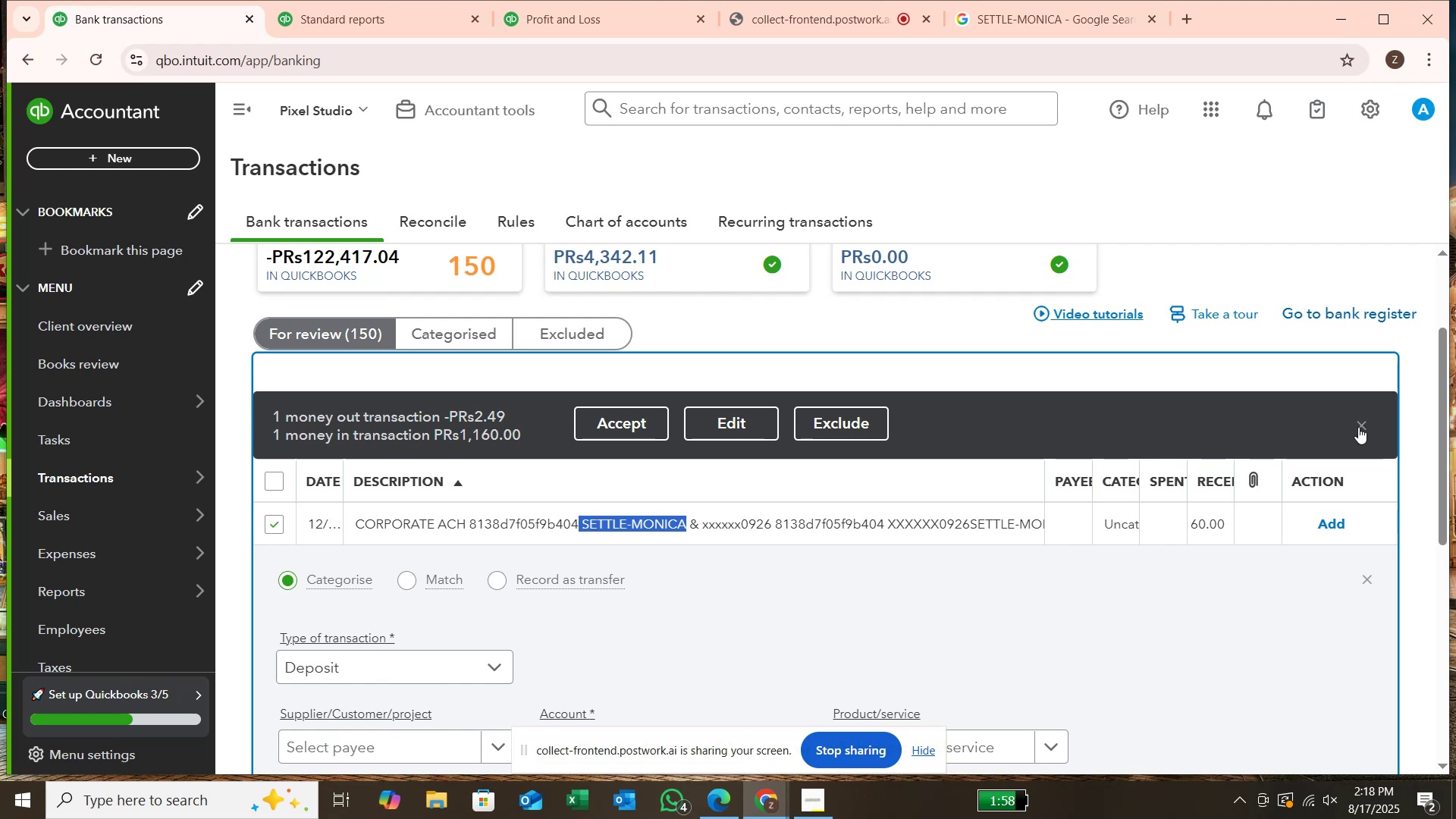 
scroll: coordinate [1354, 604], scroll_direction: up, amount: 2.0
 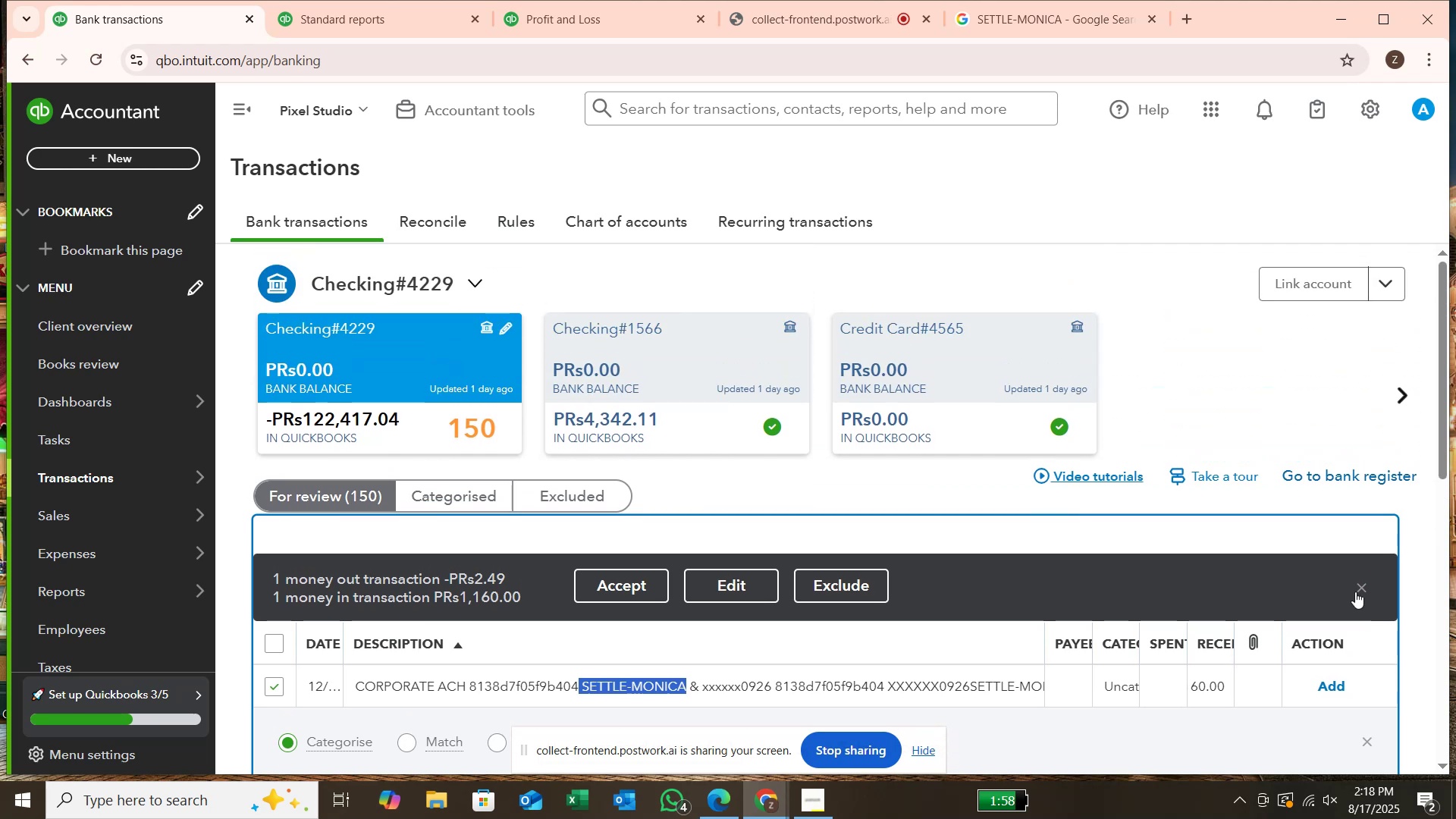 
scroll: coordinate [1354, 588], scroll_direction: down, amount: 3.0
 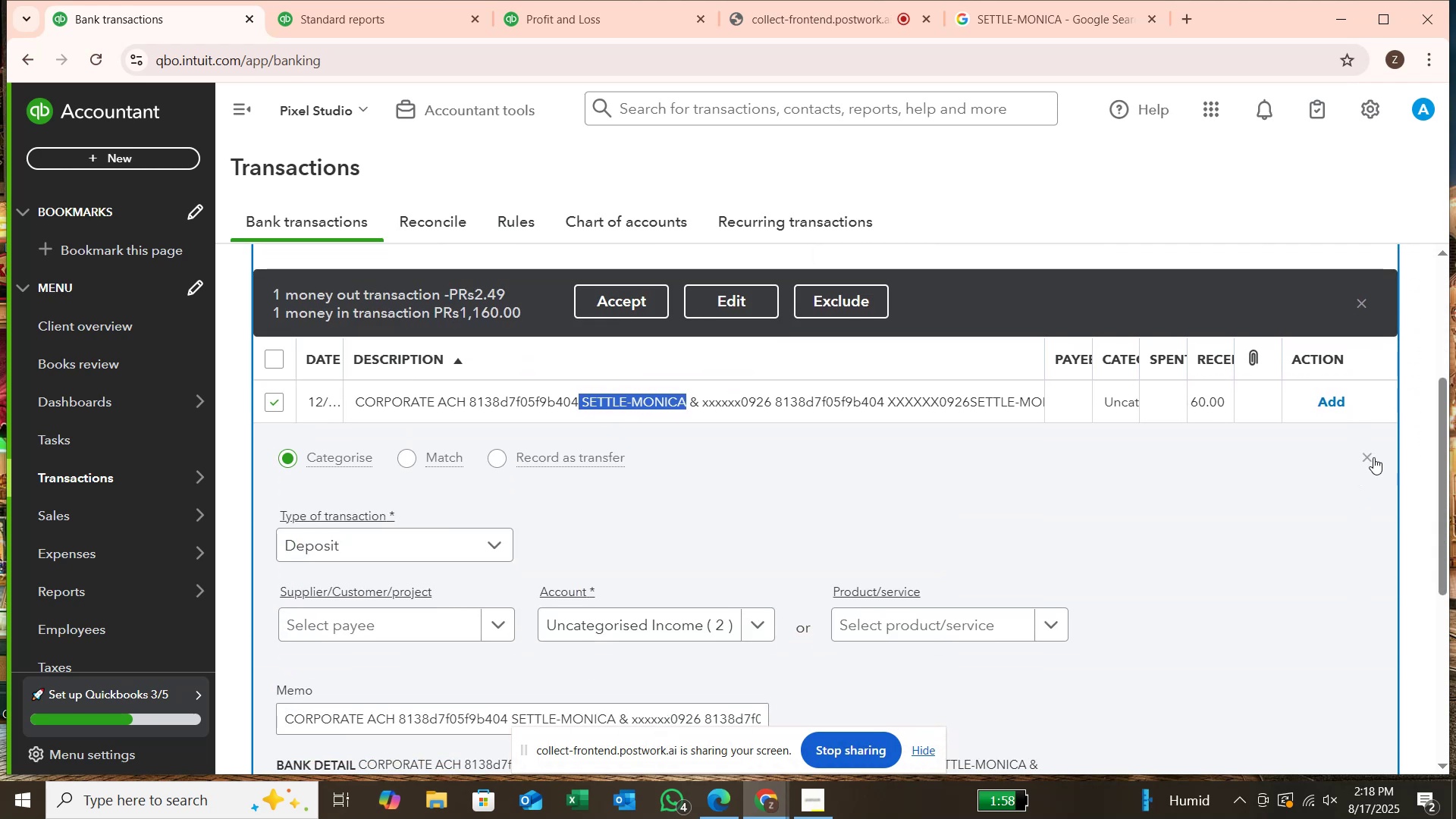 
left_click([1372, 458])
 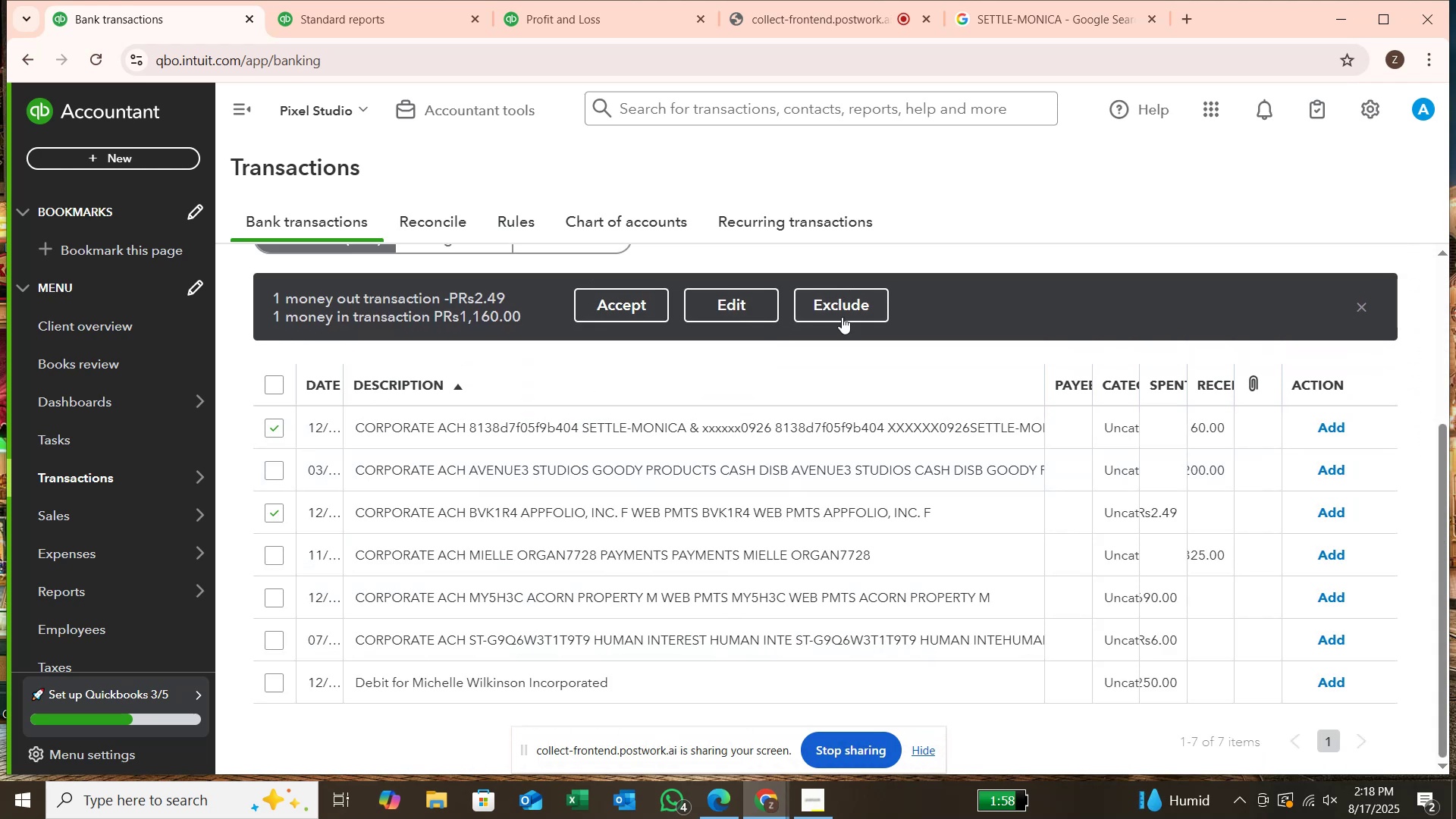 
left_click([737, 305])
 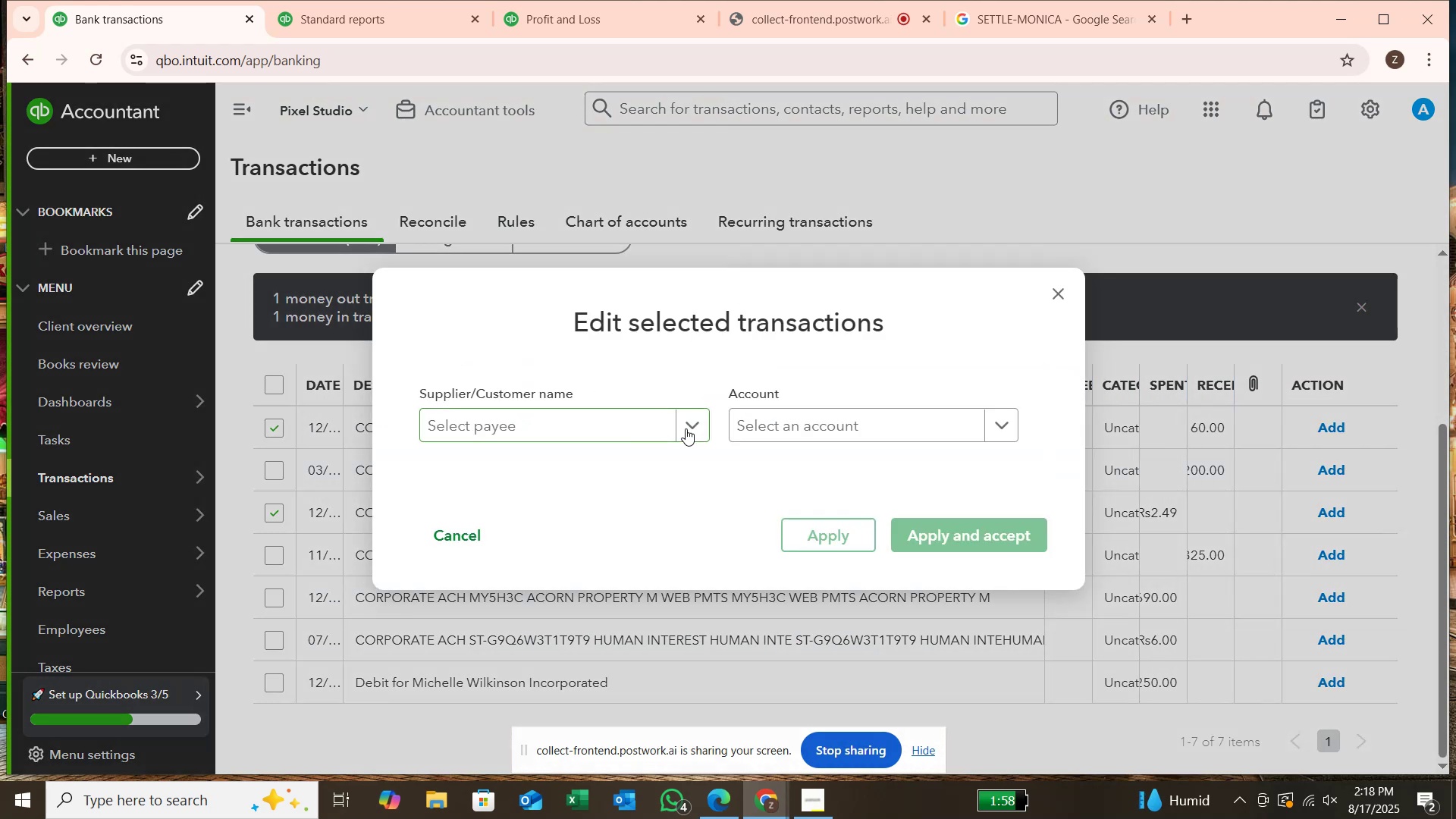 
left_click([687, 427])
 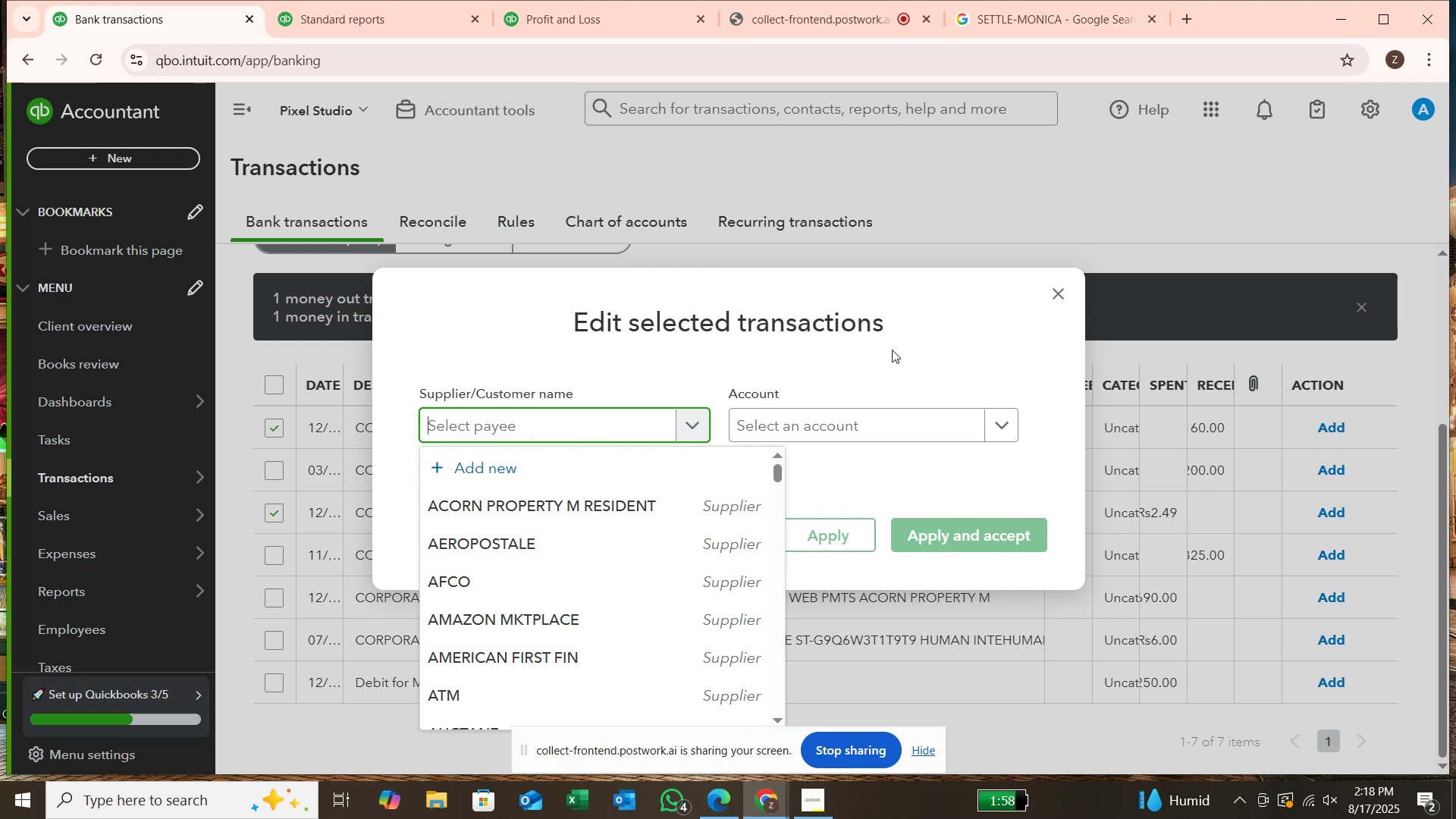 
left_click([1059, 293])
 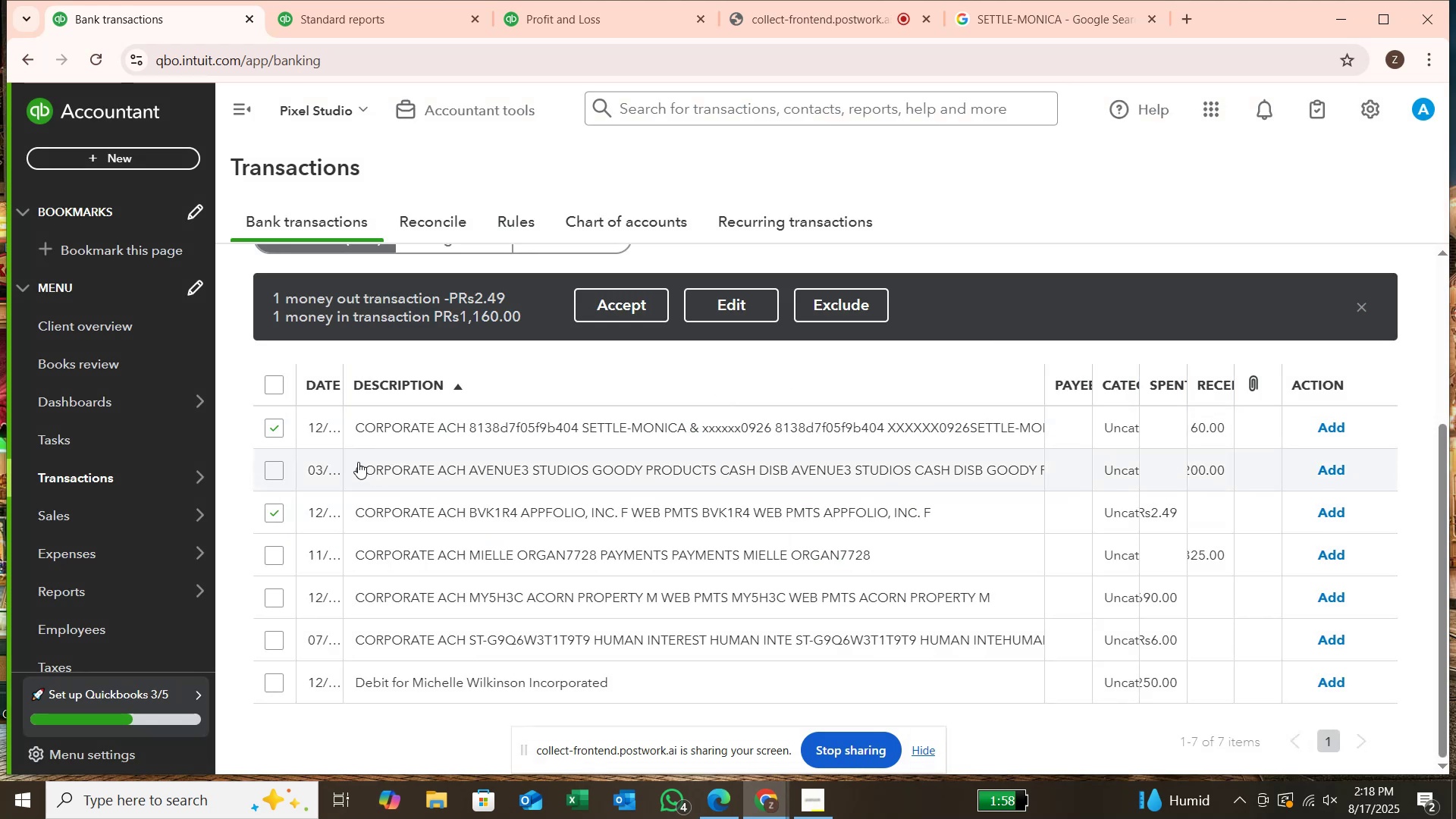 
left_click([279, 431])
 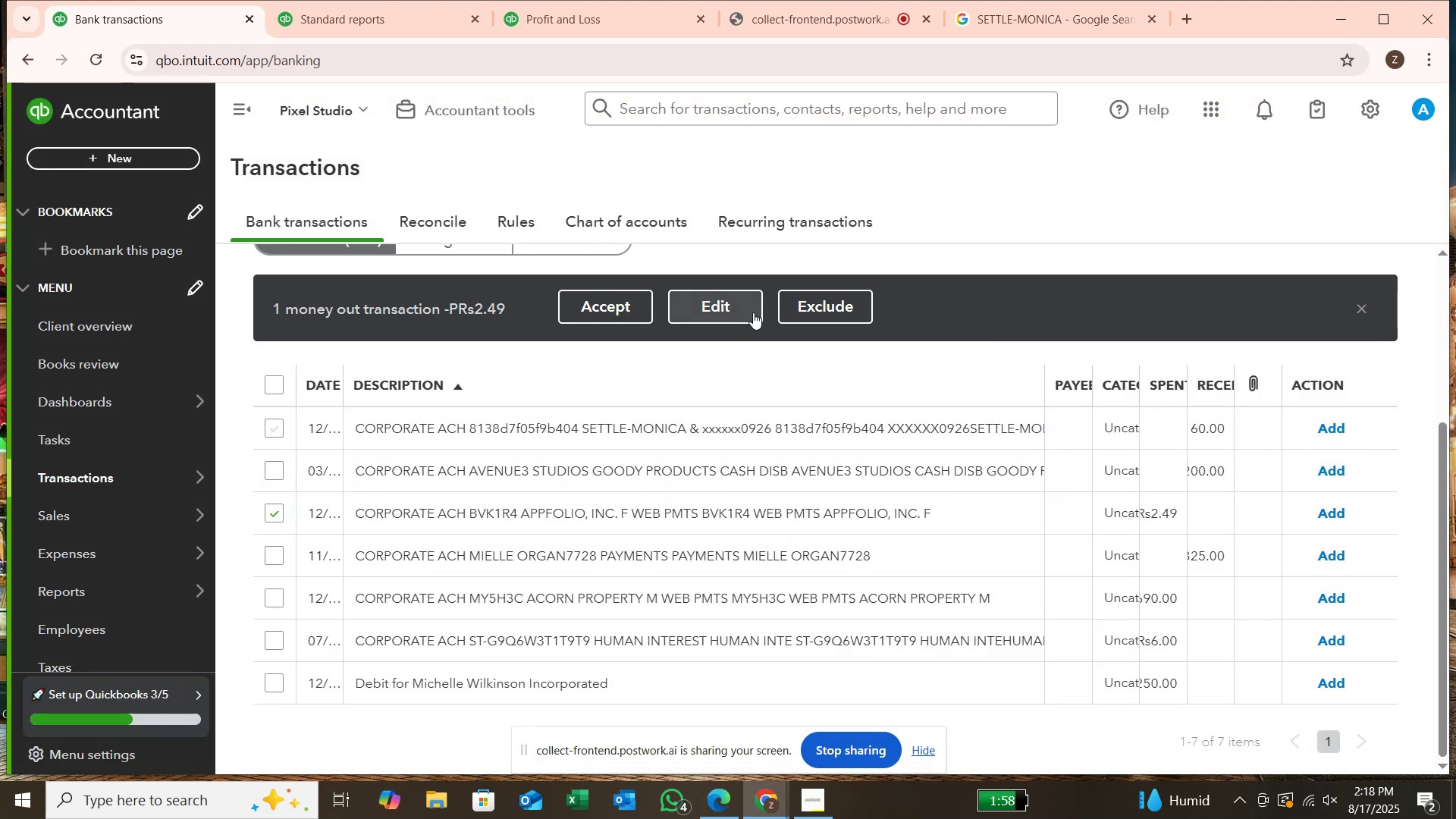 
left_click([753, 312])
 